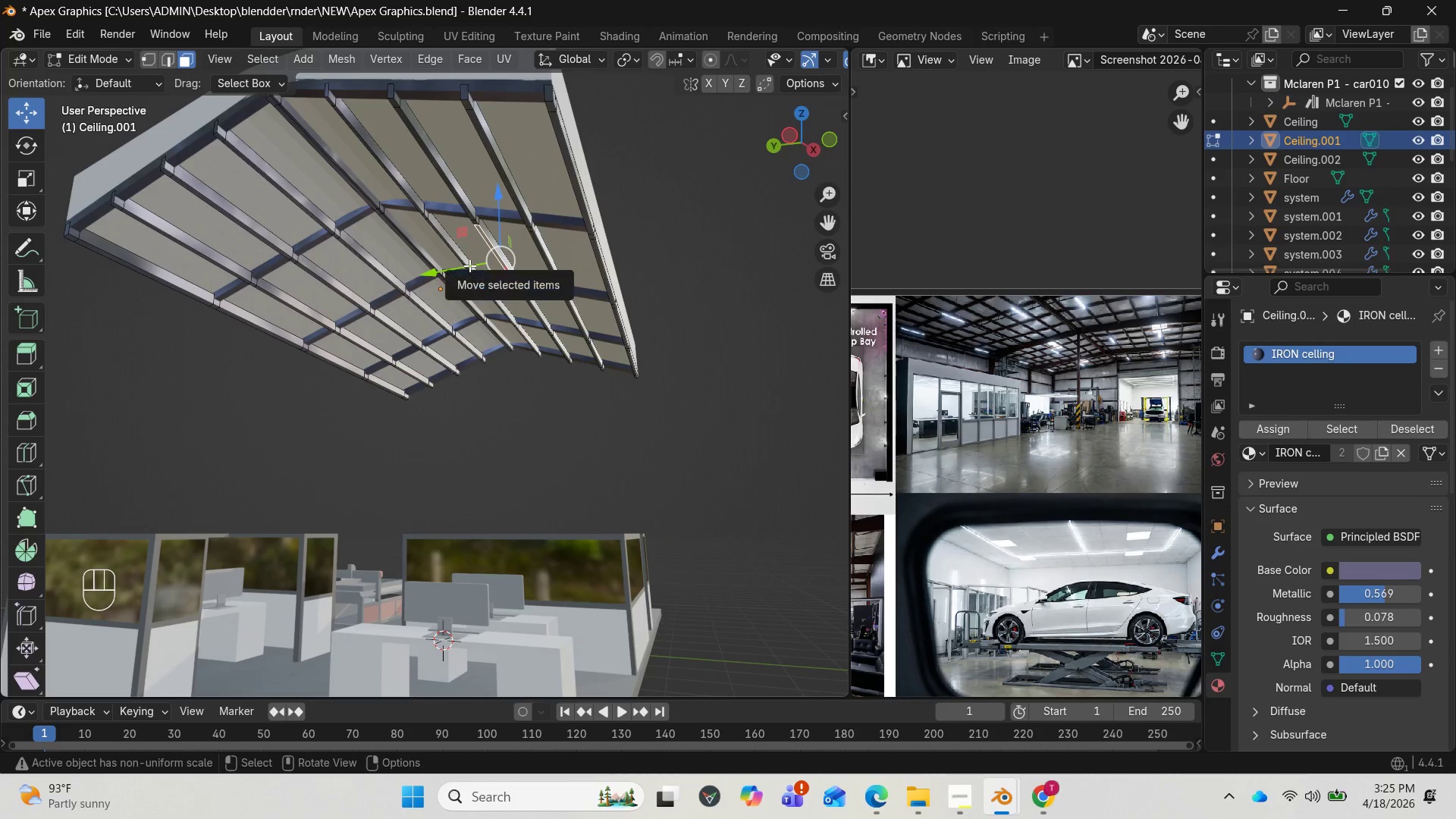 
scroll: coordinate [450, 250], scroll_direction: up, amount: 1.0
 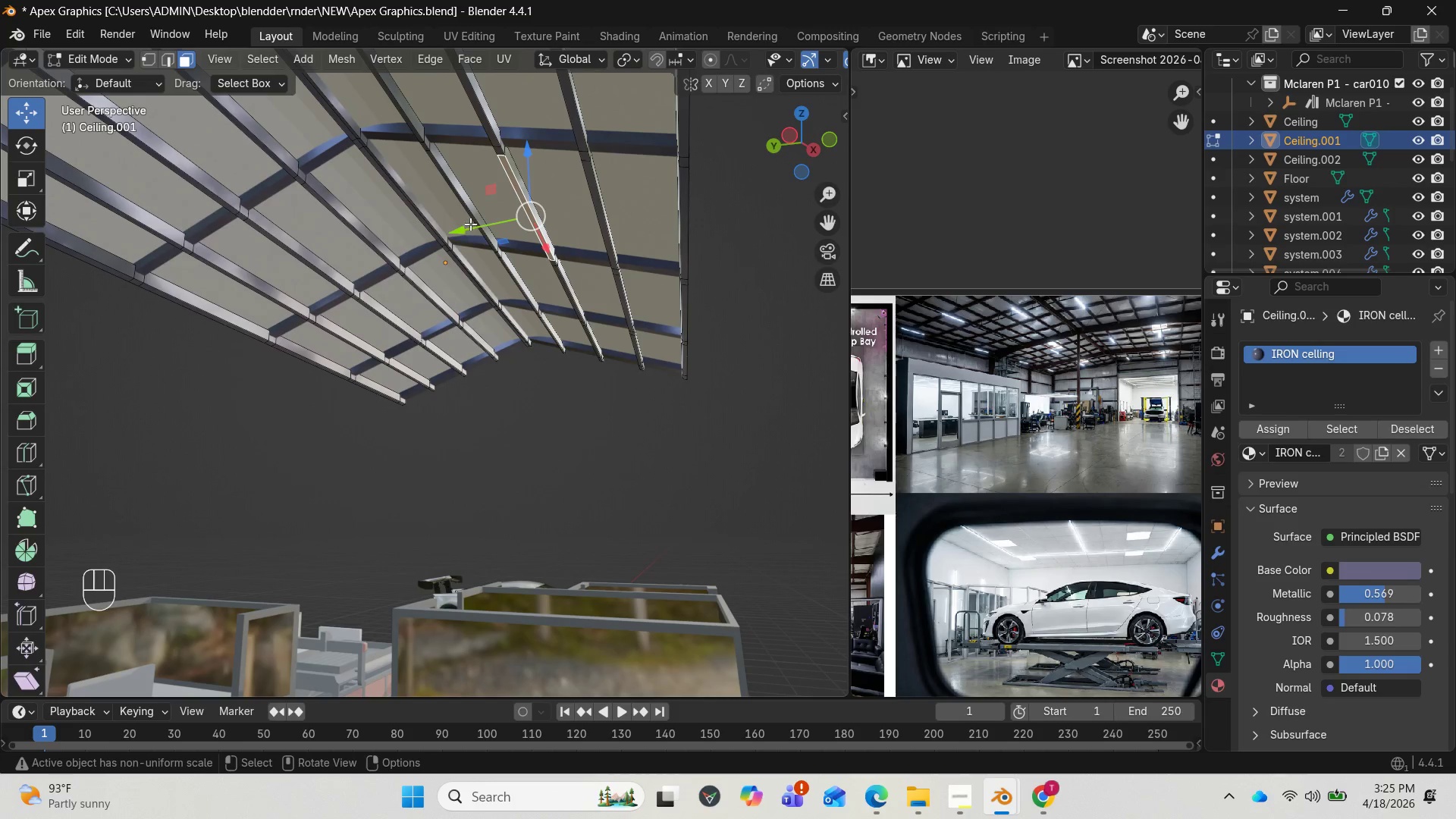 
hold_key(key=ShiftLeft, duration=13.0)
left_click([460, 196])
 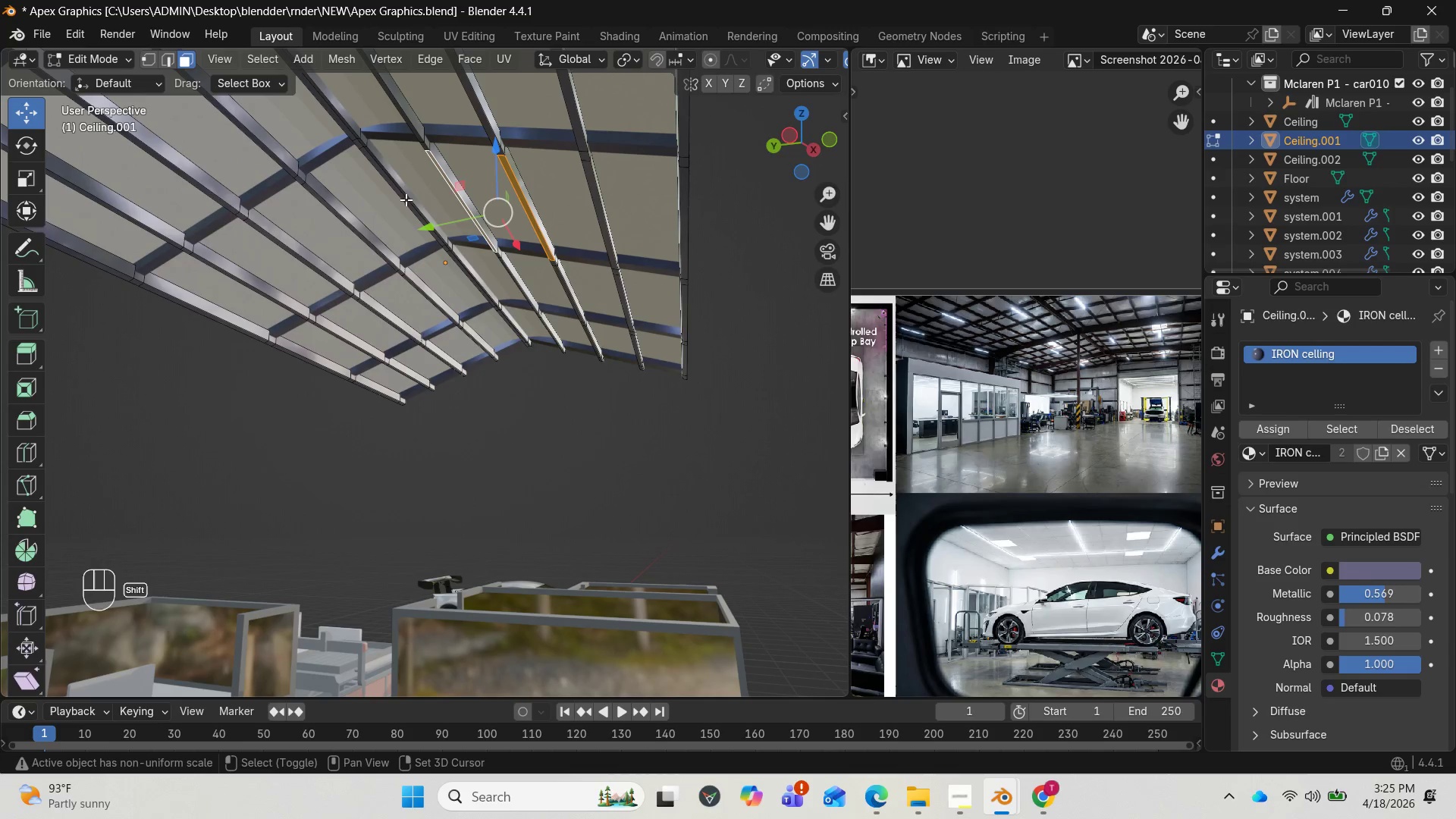 
left_click([404, 198])
 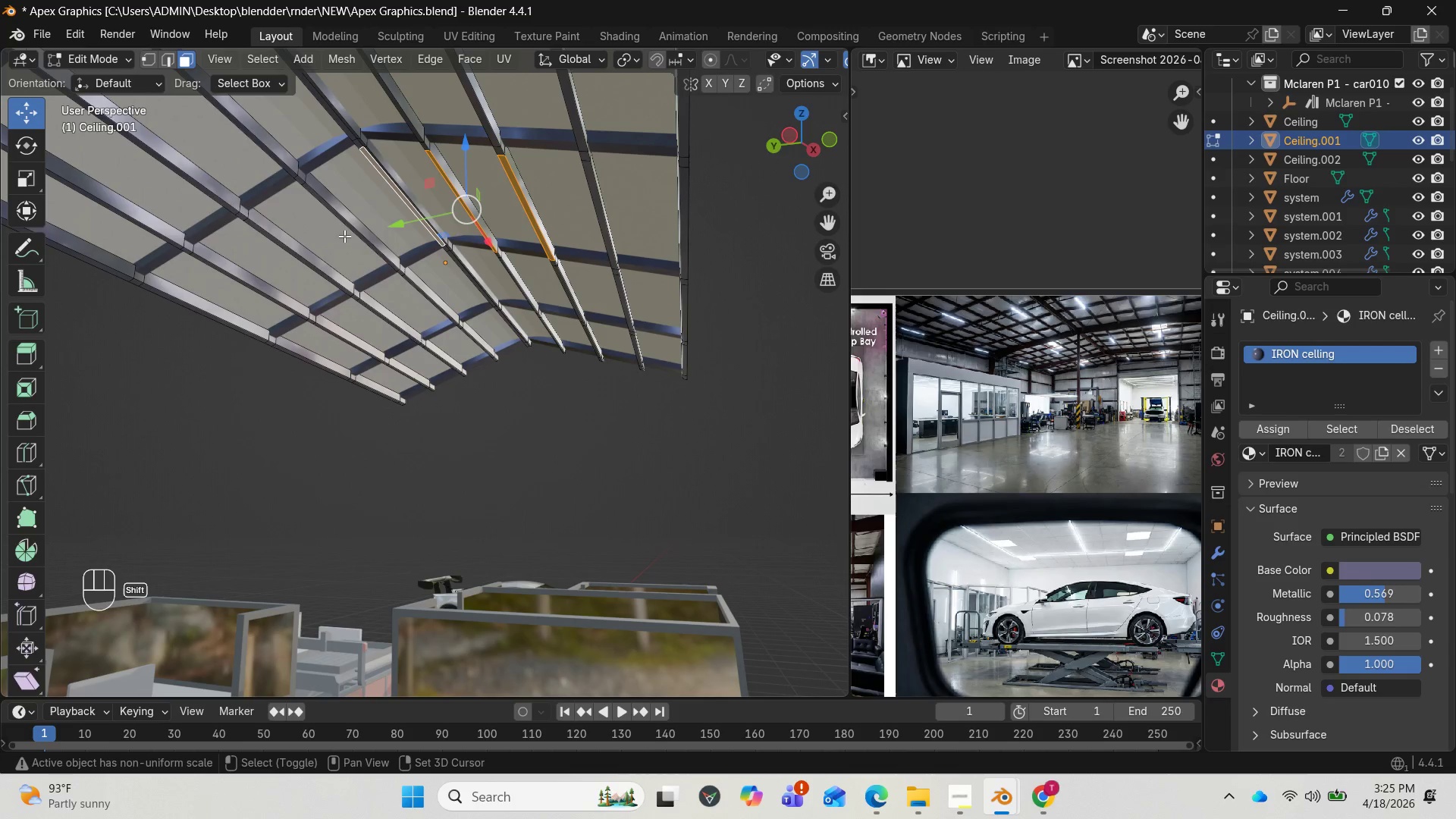 
left_click([350, 230])
 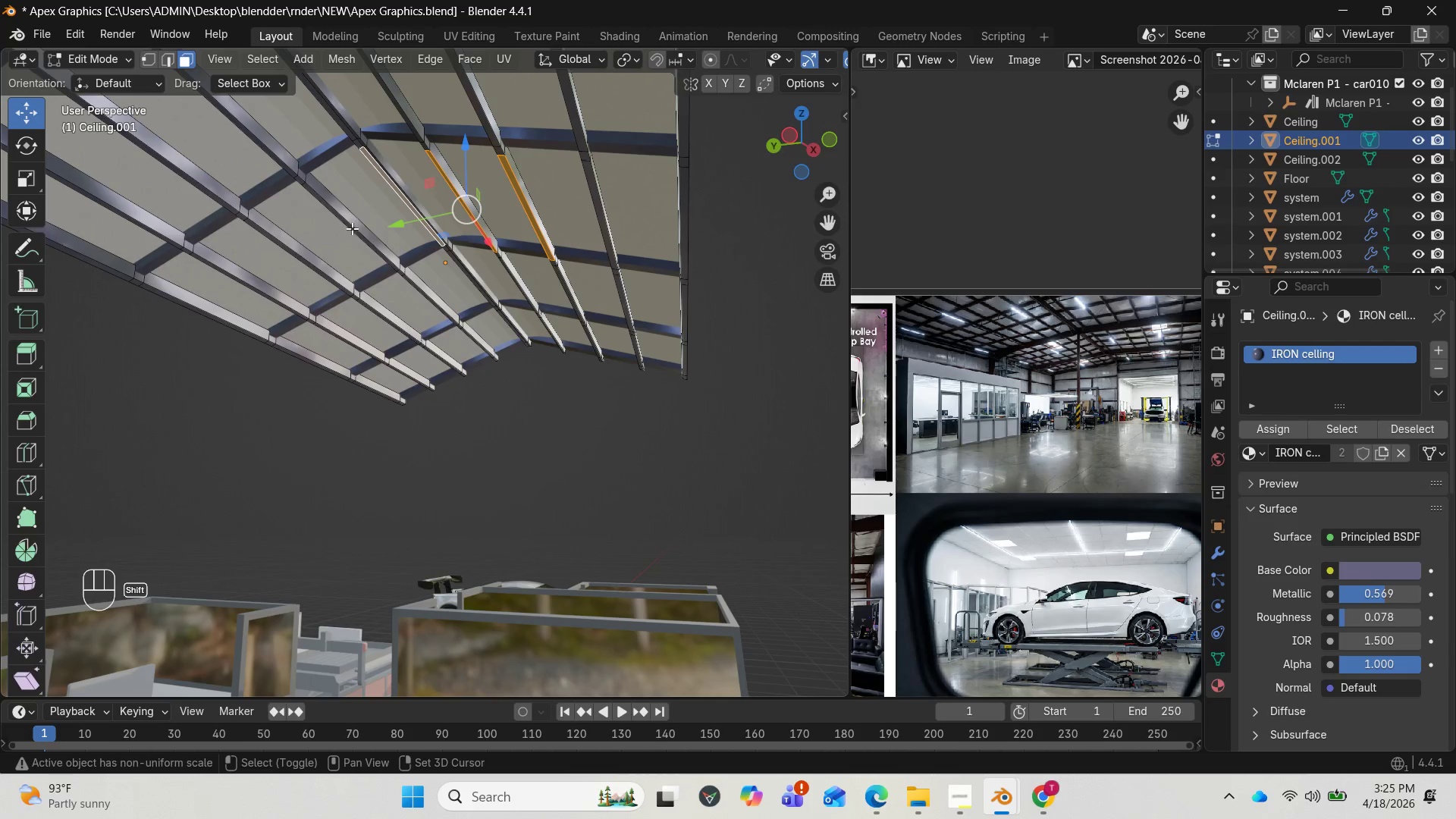 
left_click([353, 228])
 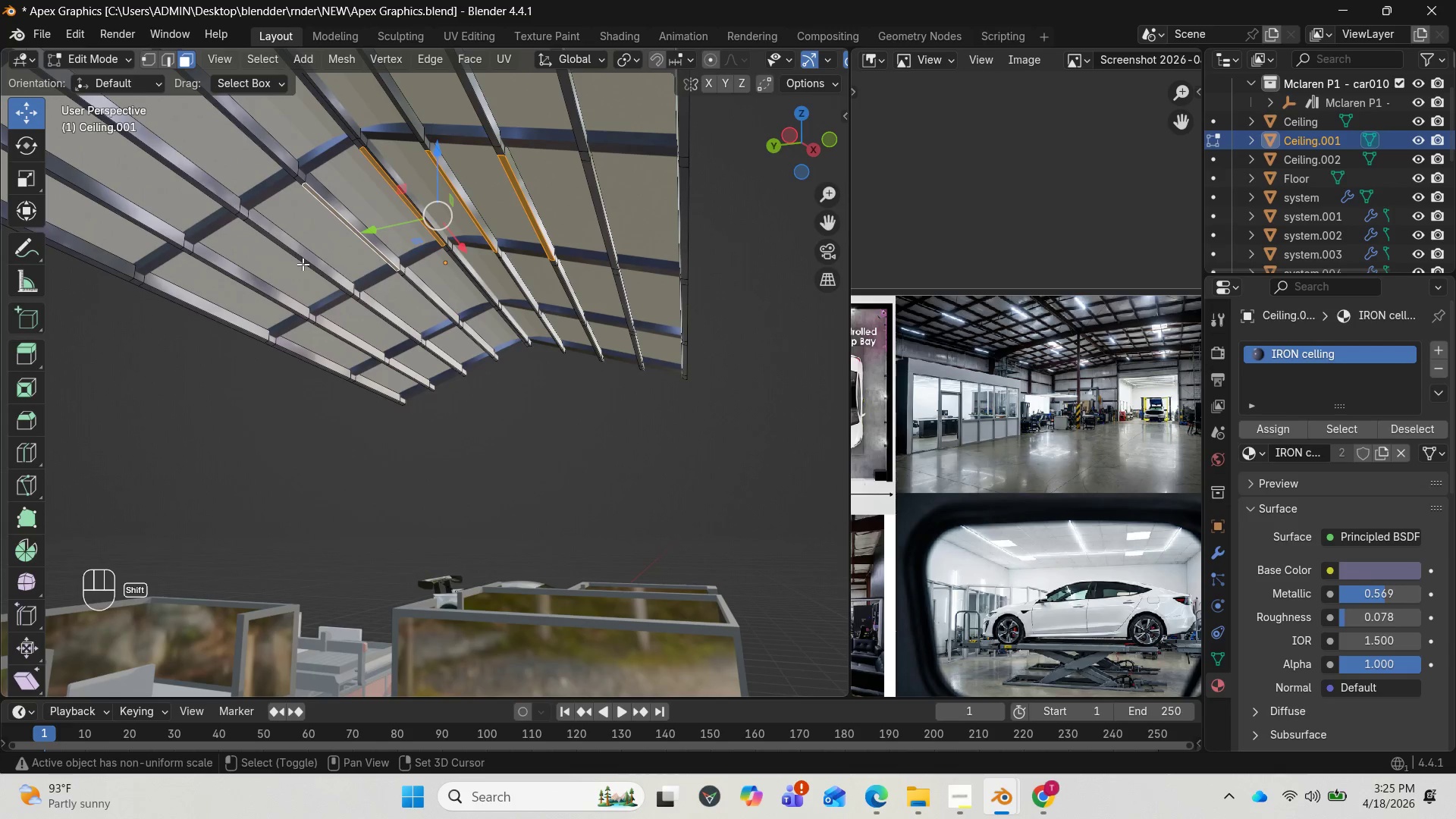 
left_click([303, 261])
 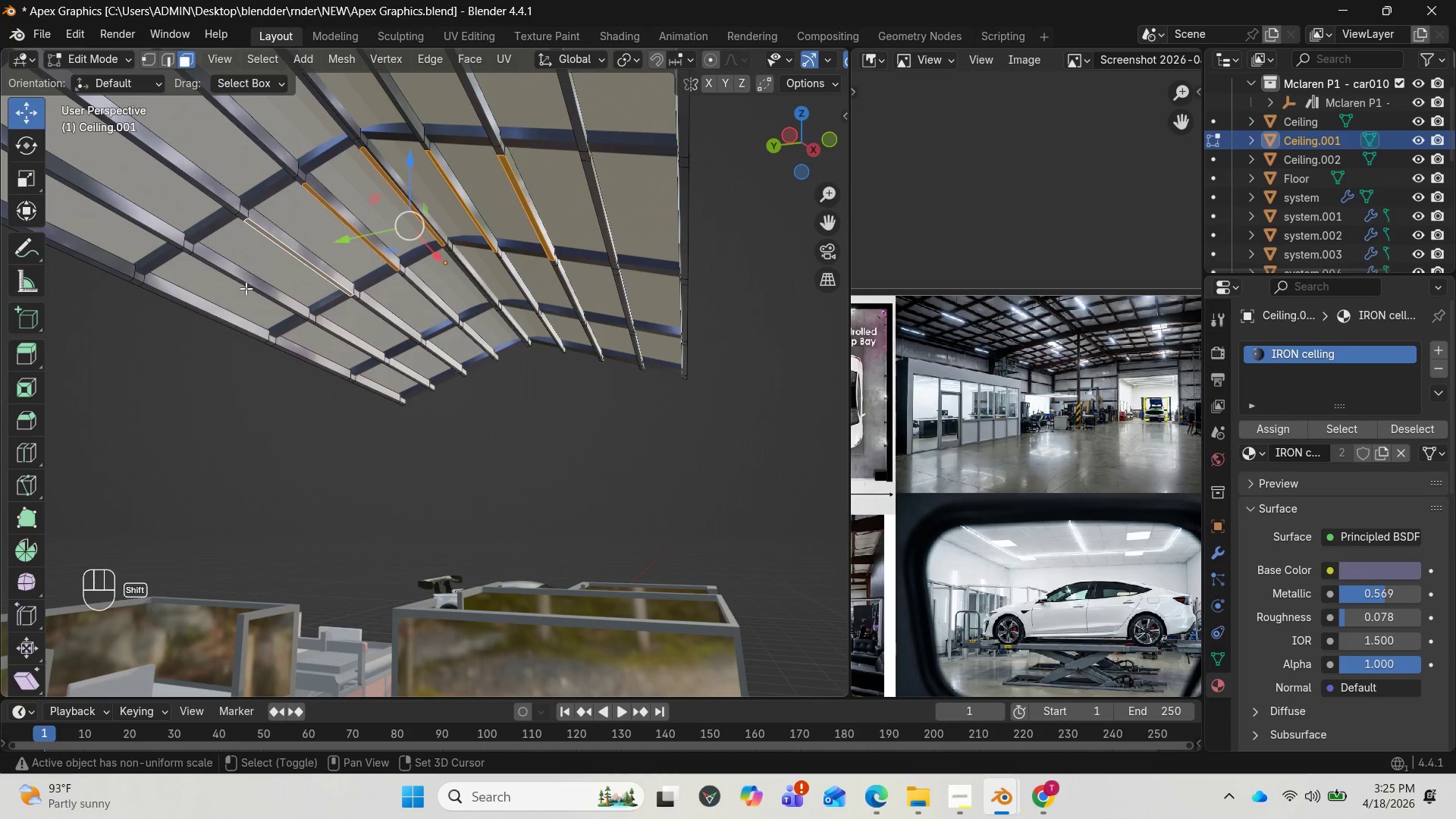 
left_click([246, 288])
 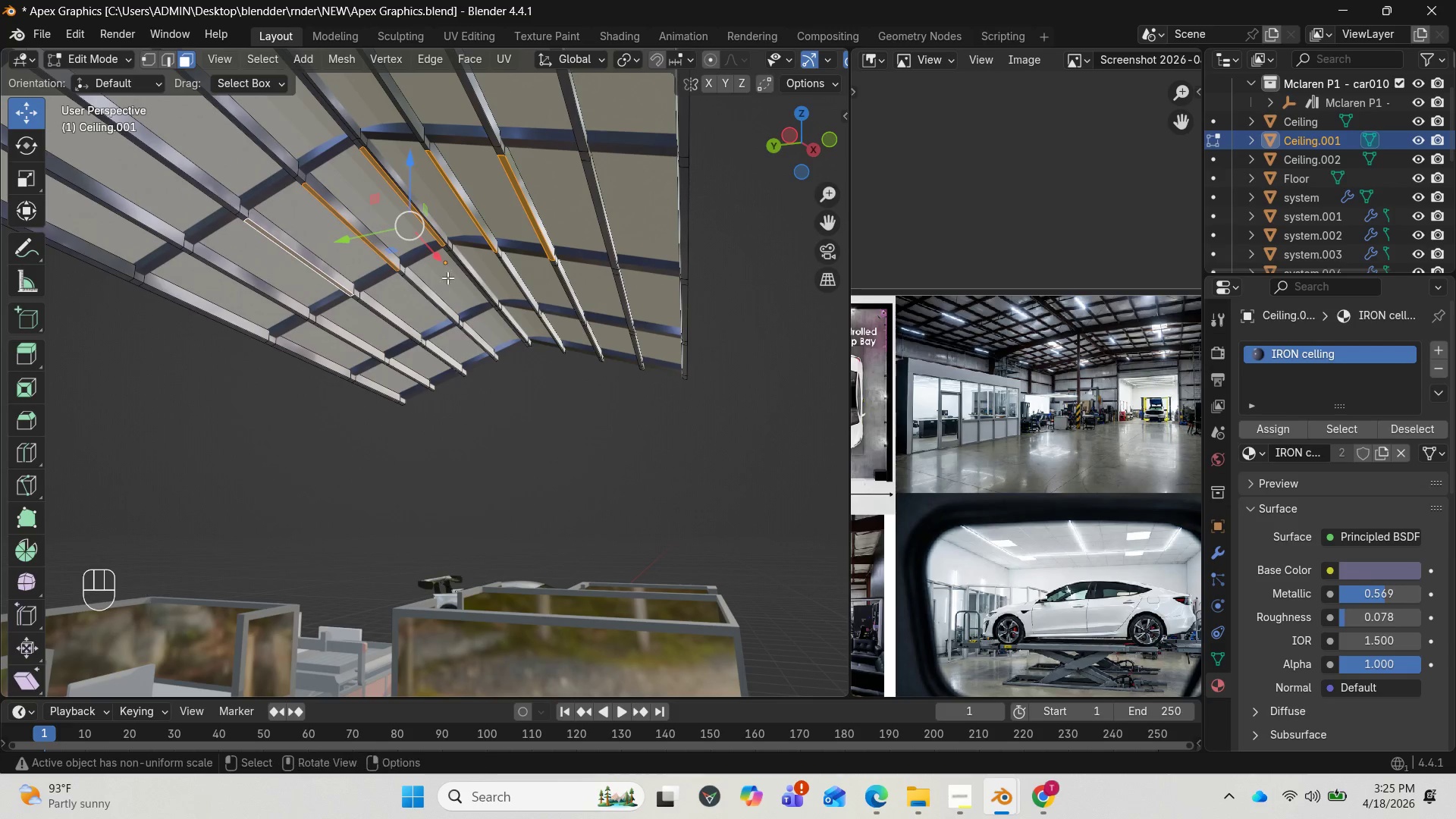 
scroll: coordinate [510, 283], scroll_direction: down, amount: 2.0
 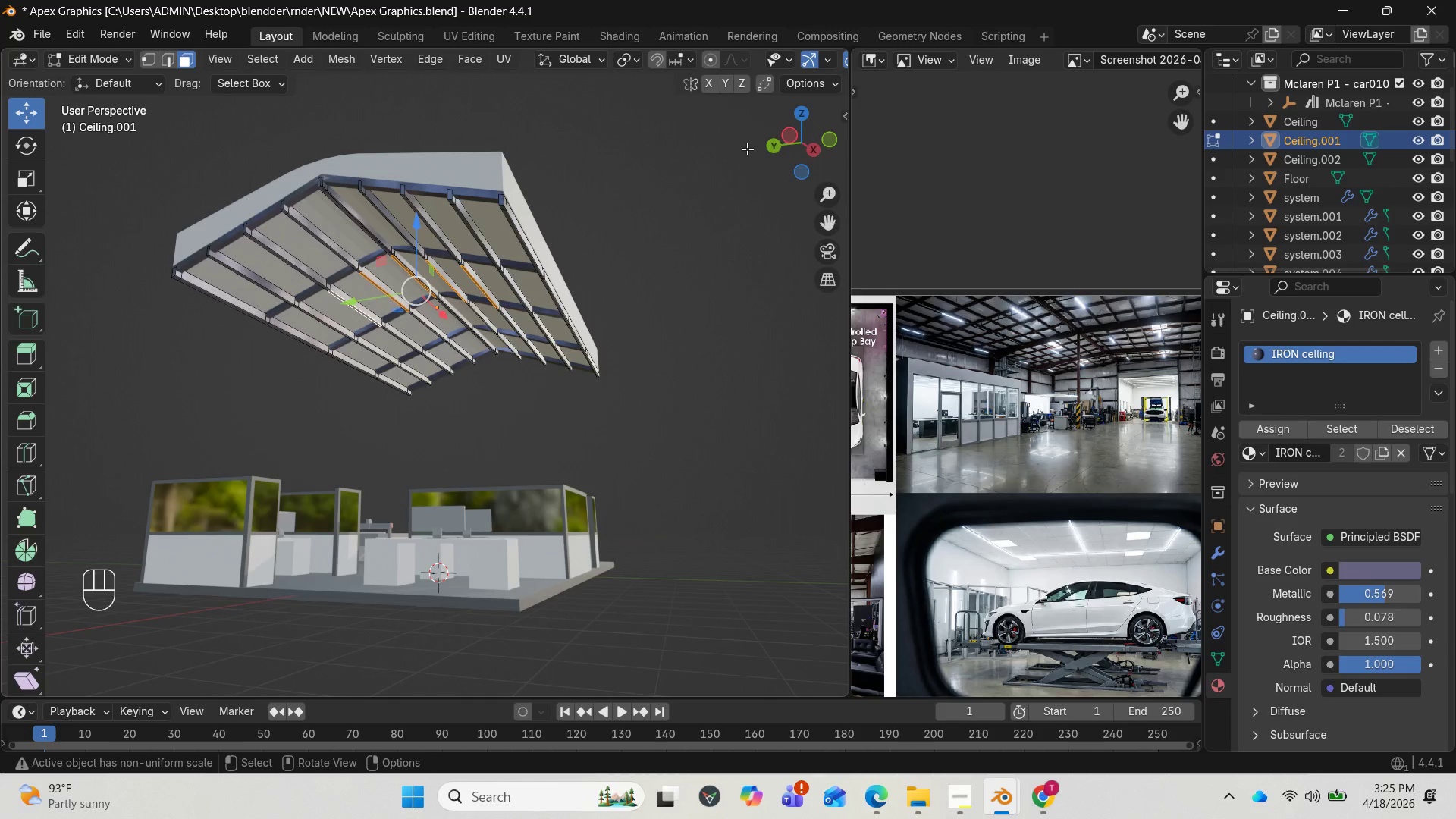 
left_click_drag(start_coordinate=[792, 147], to_coordinate=[723, 100])
 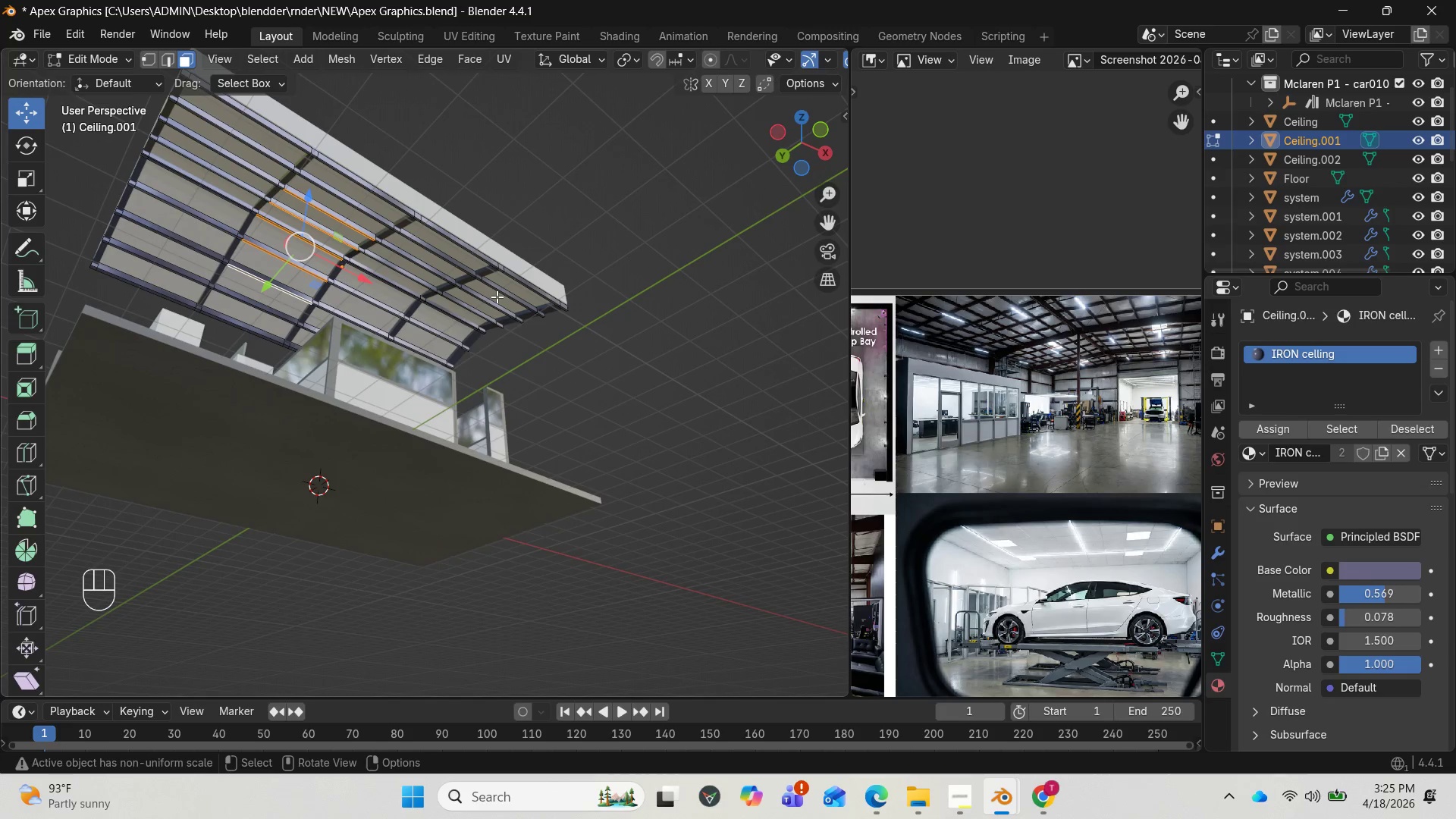 
wait(11.3)
 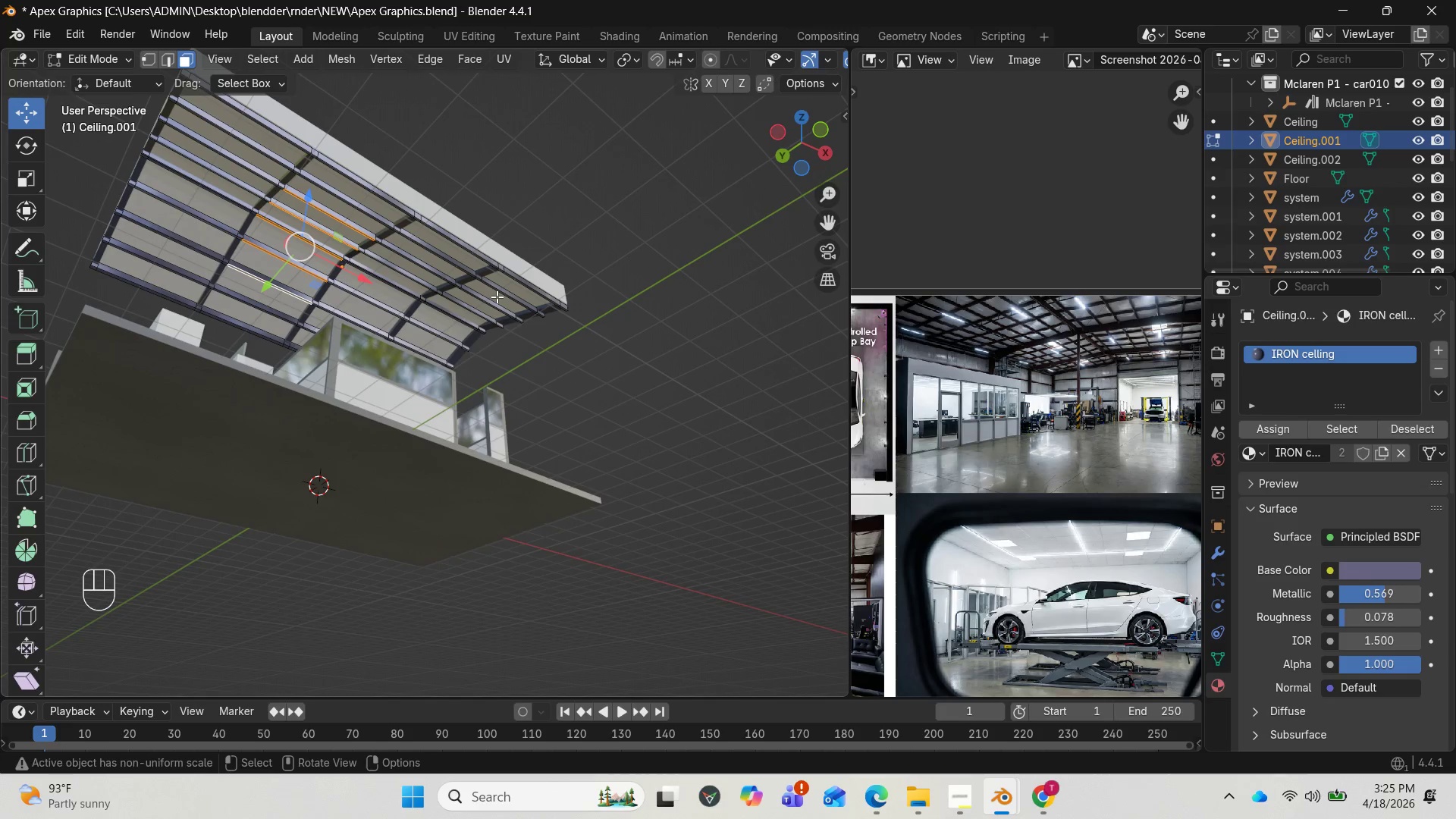 
left_click_drag(start_coordinate=[816, 158], to_coordinate=[750, 169])
 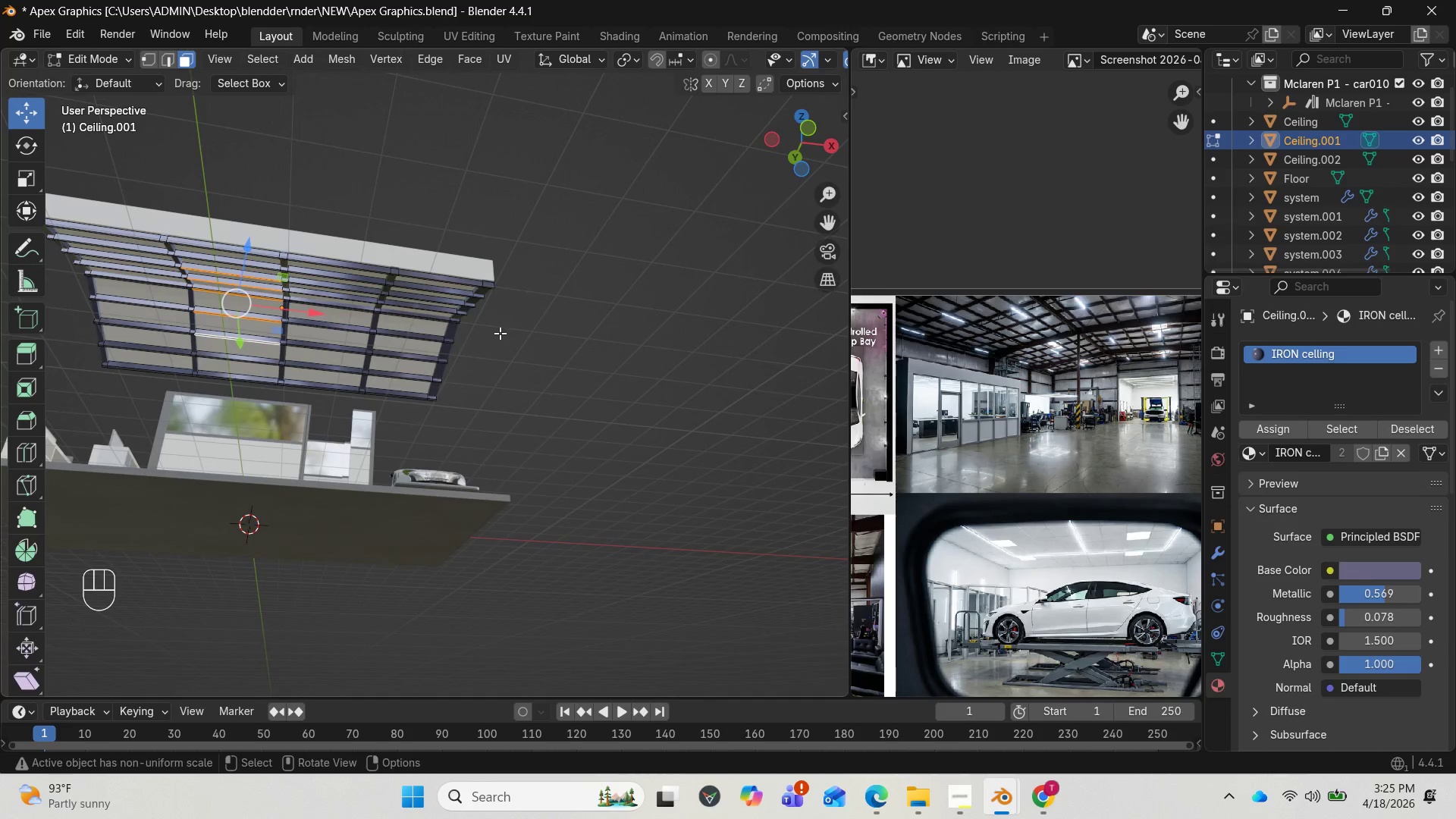 
scroll: coordinate [491, 337], scroll_direction: up, amount: 3.0
 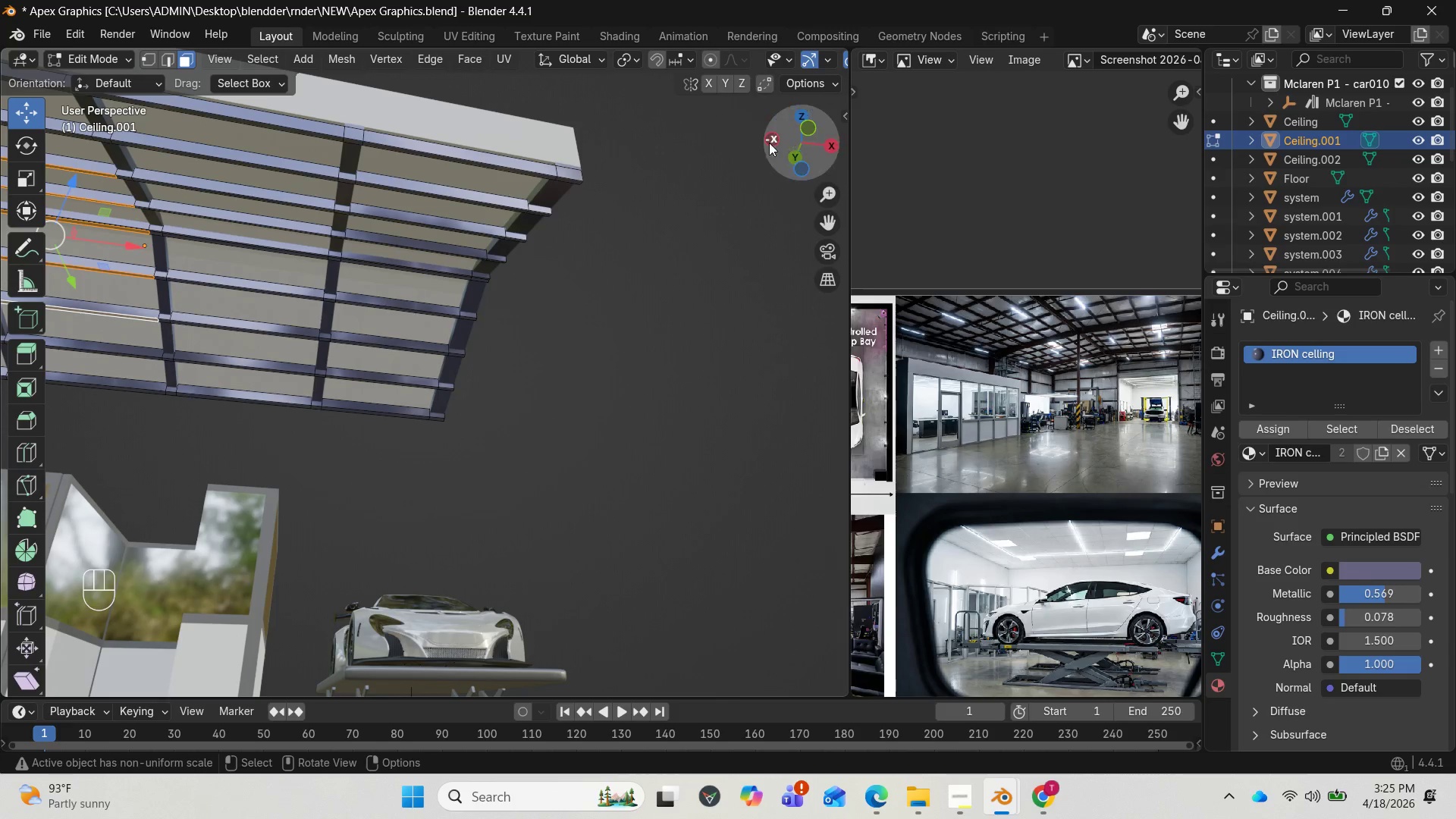 
left_click_drag(start_coordinate=[785, 147], to_coordinate=[40, 167])
 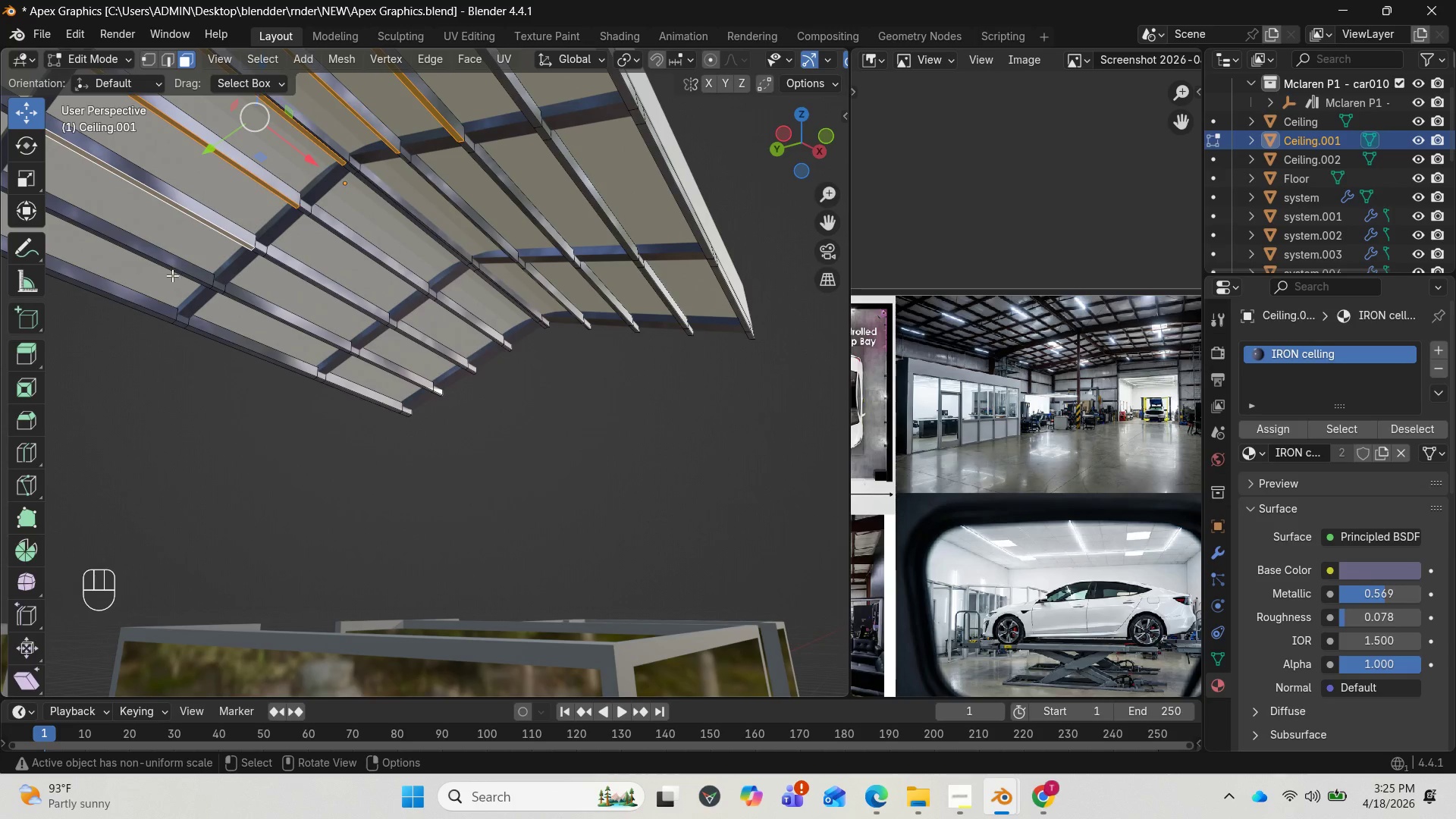 
wait(5.86)
 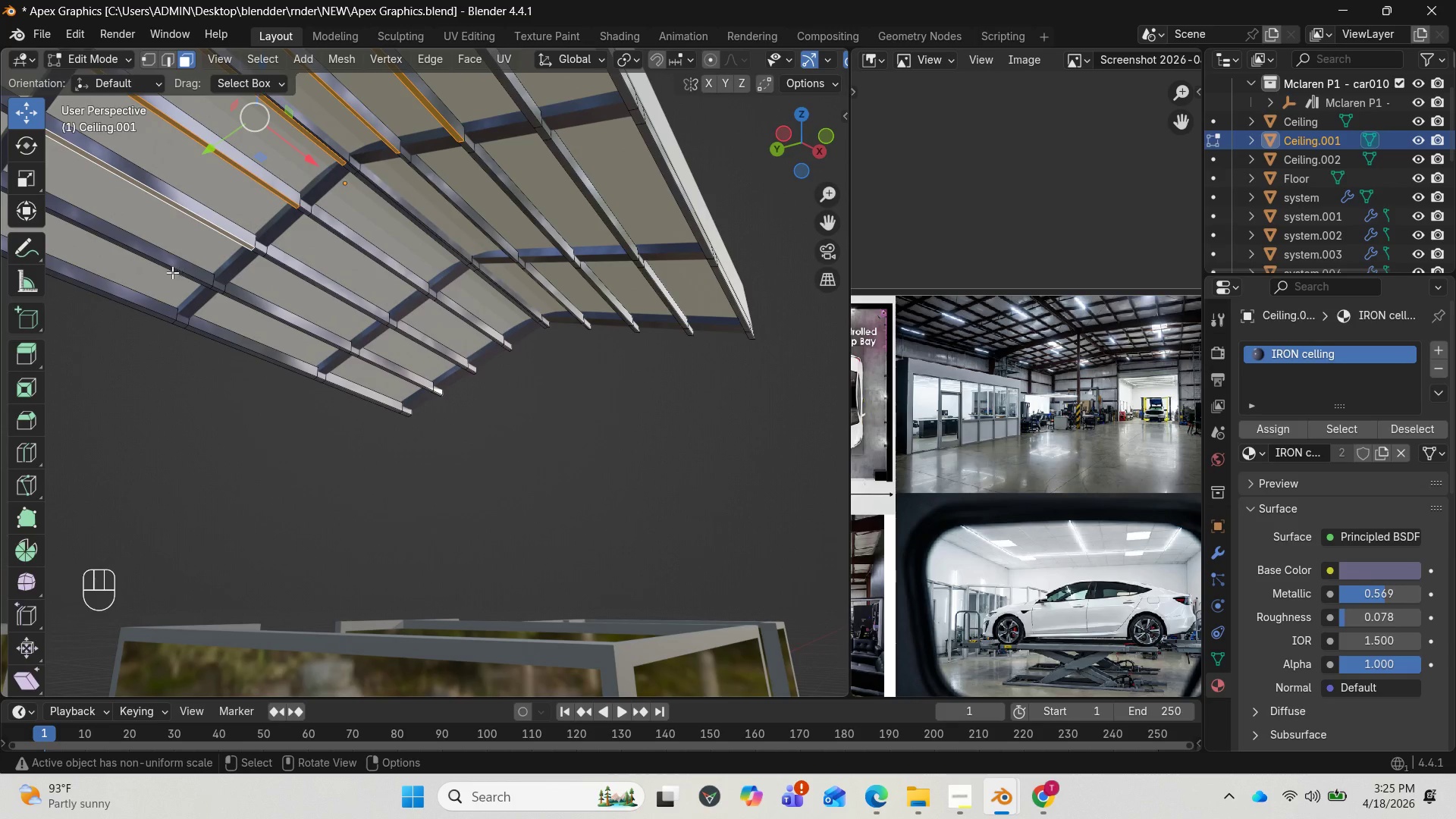 
scroll: coordinate [212, 235], scroll_direction: down, amount: 1.0
 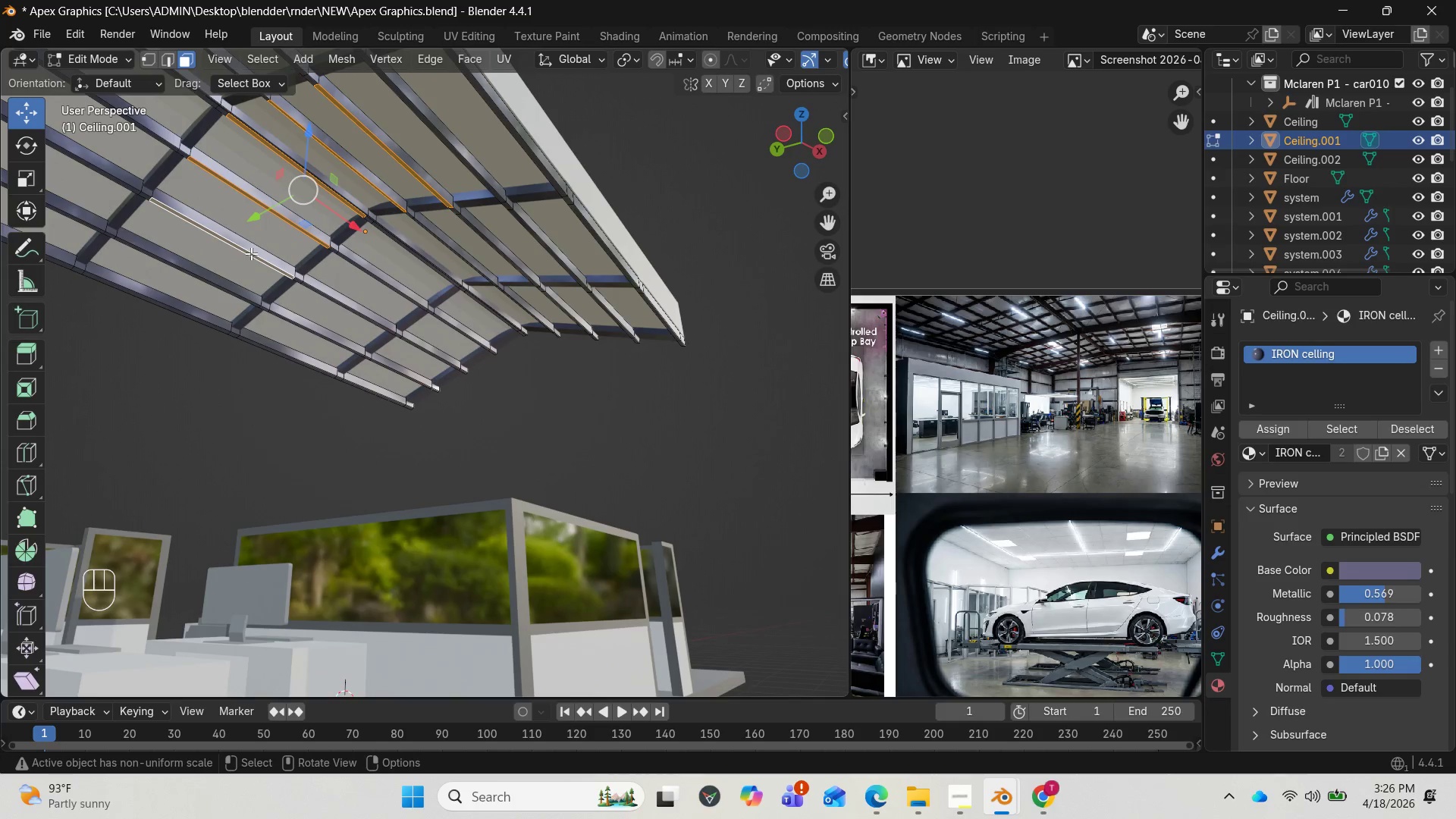 
key(Control+R)
 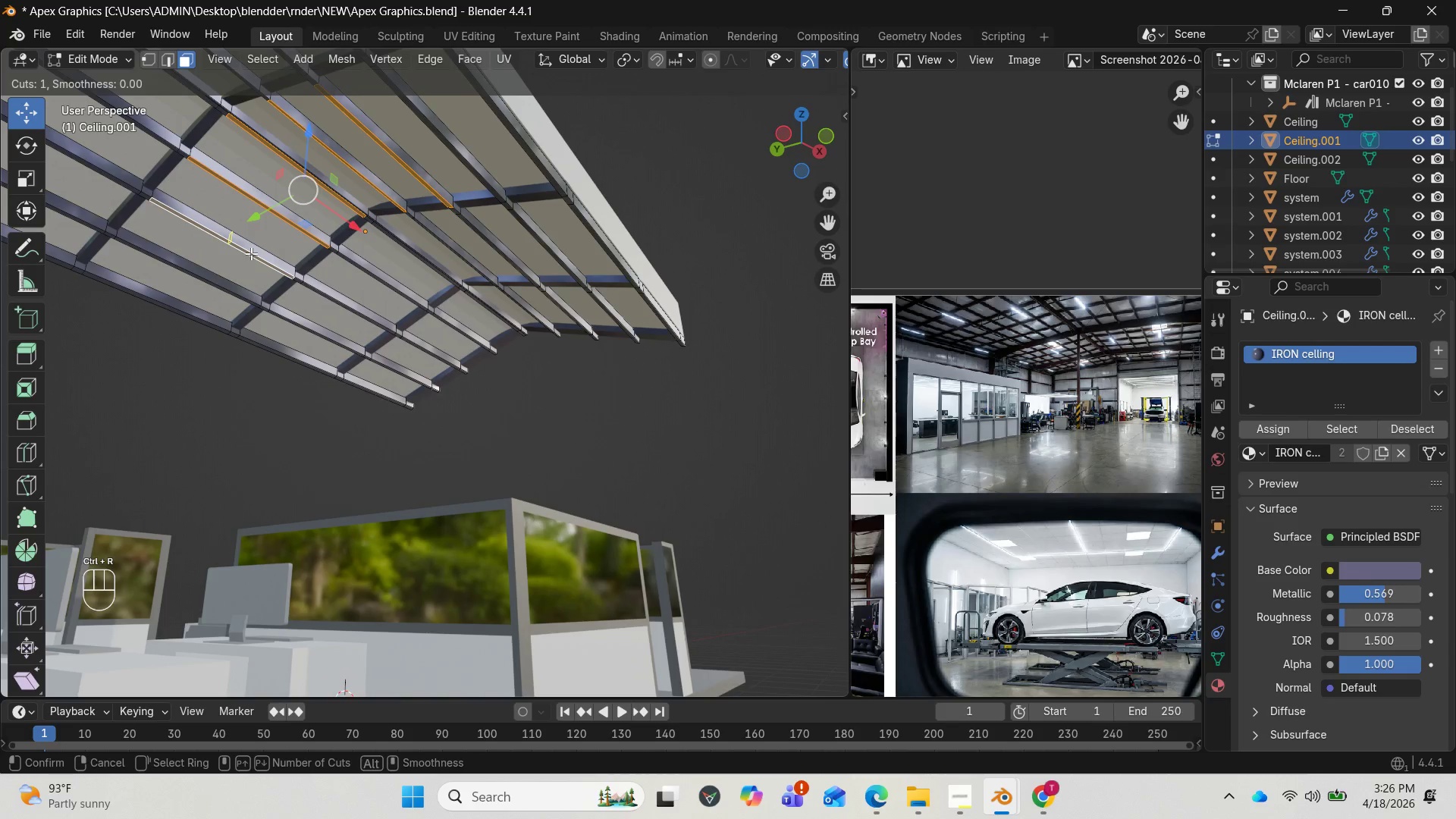 
left_click([251, 253])
 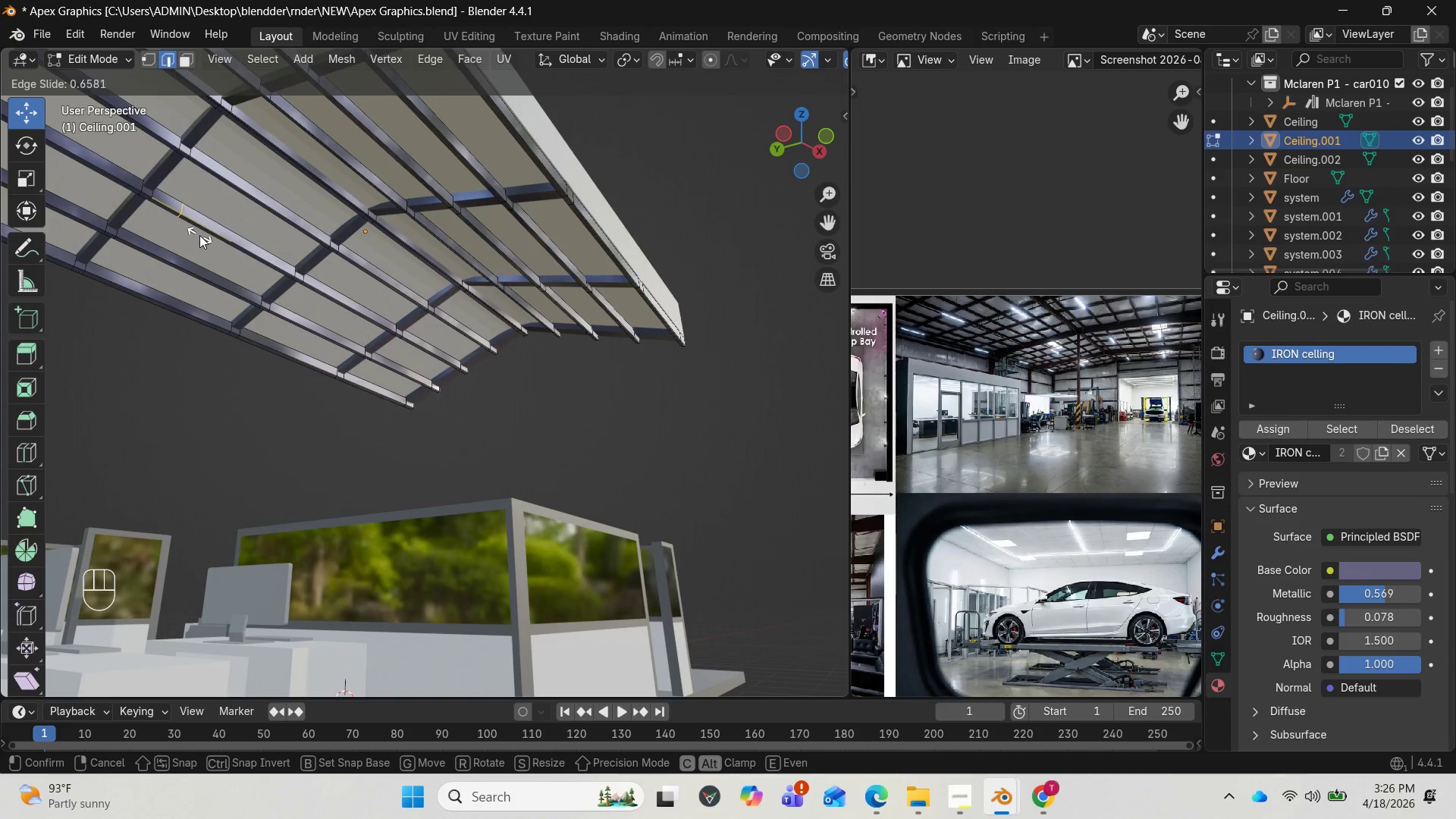 
left_click([199, 235])
 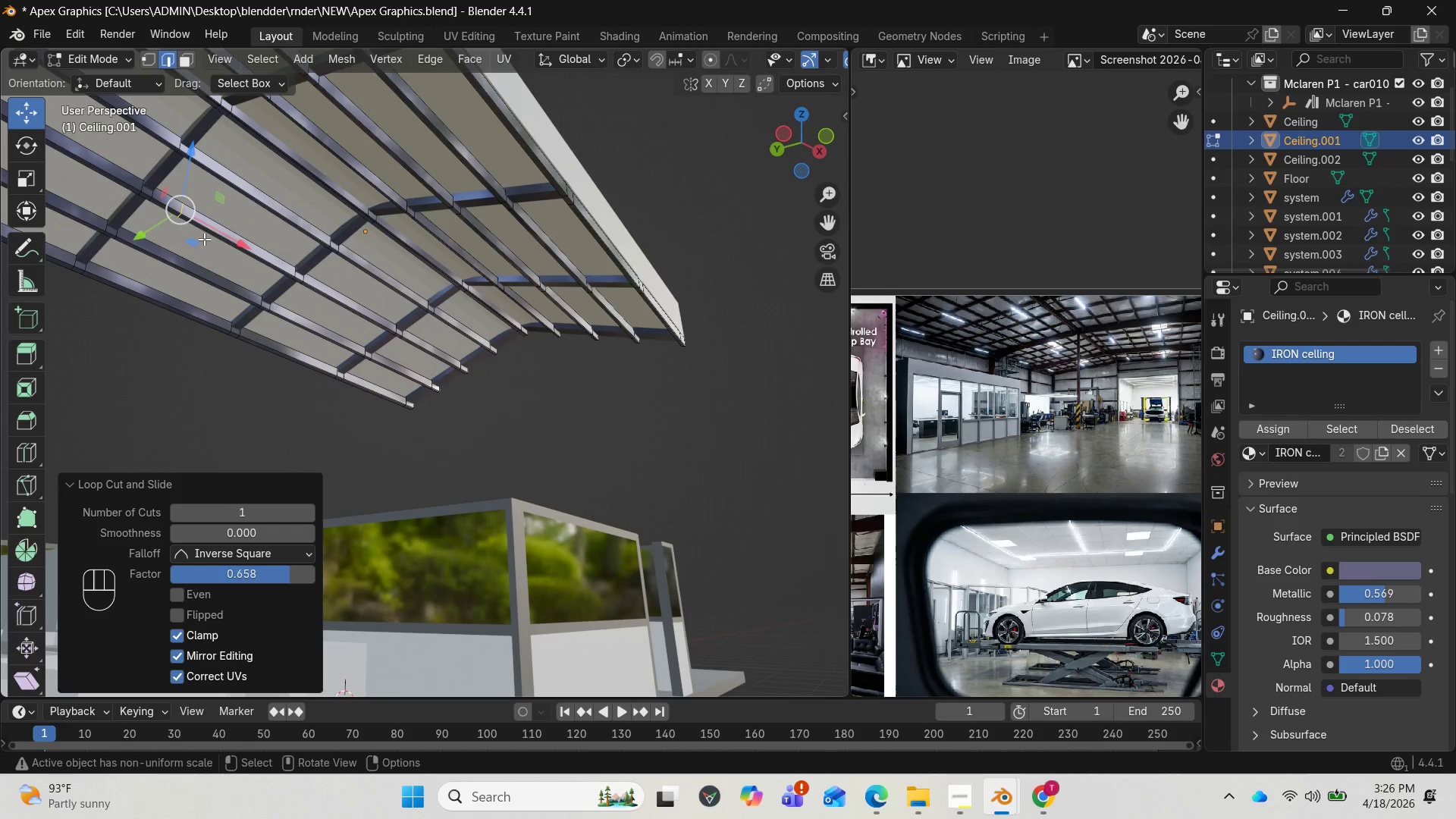 
mouse_move([257, 260])
 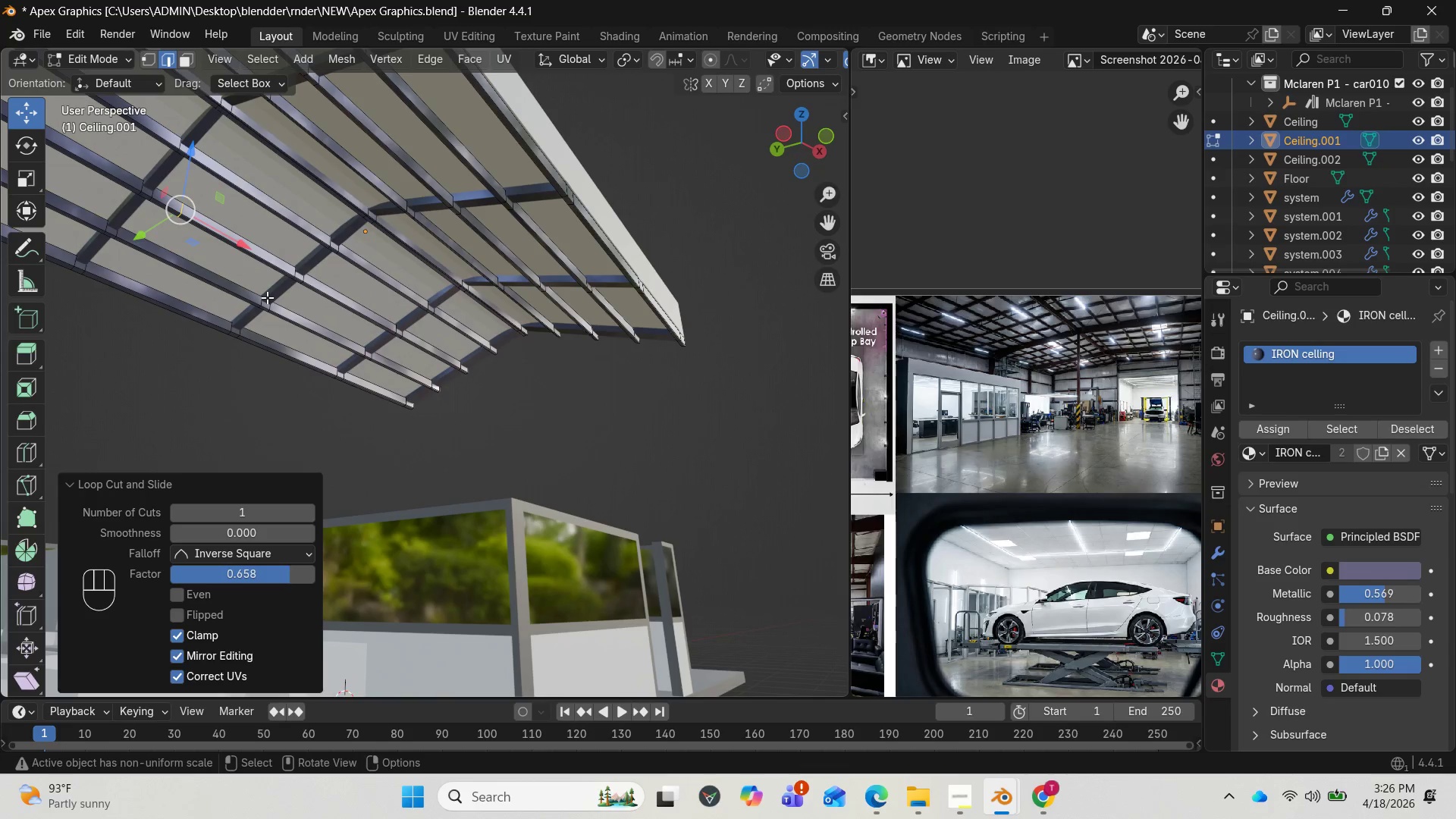 
wait(6.7)
 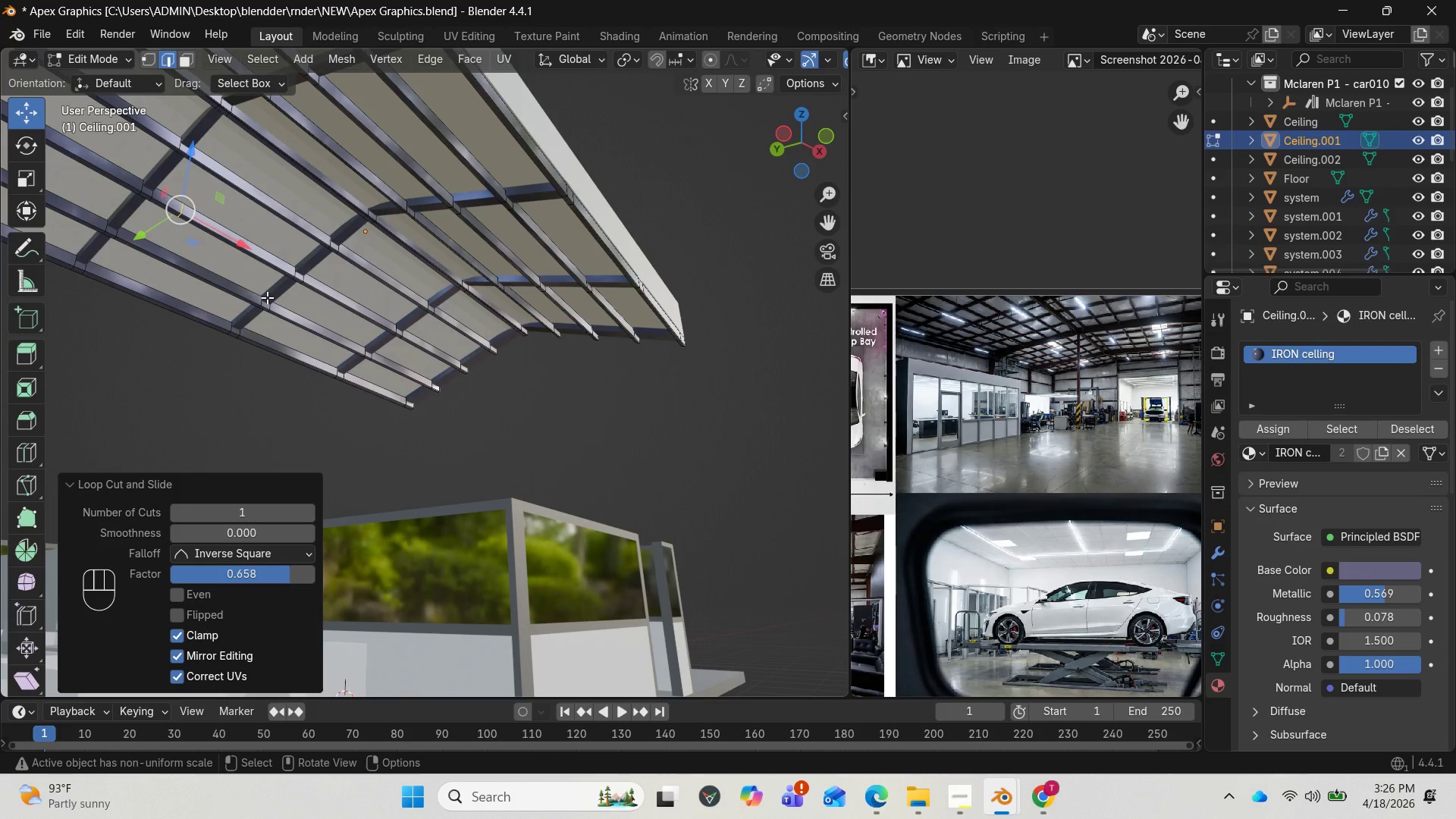 
key(Control+R)
 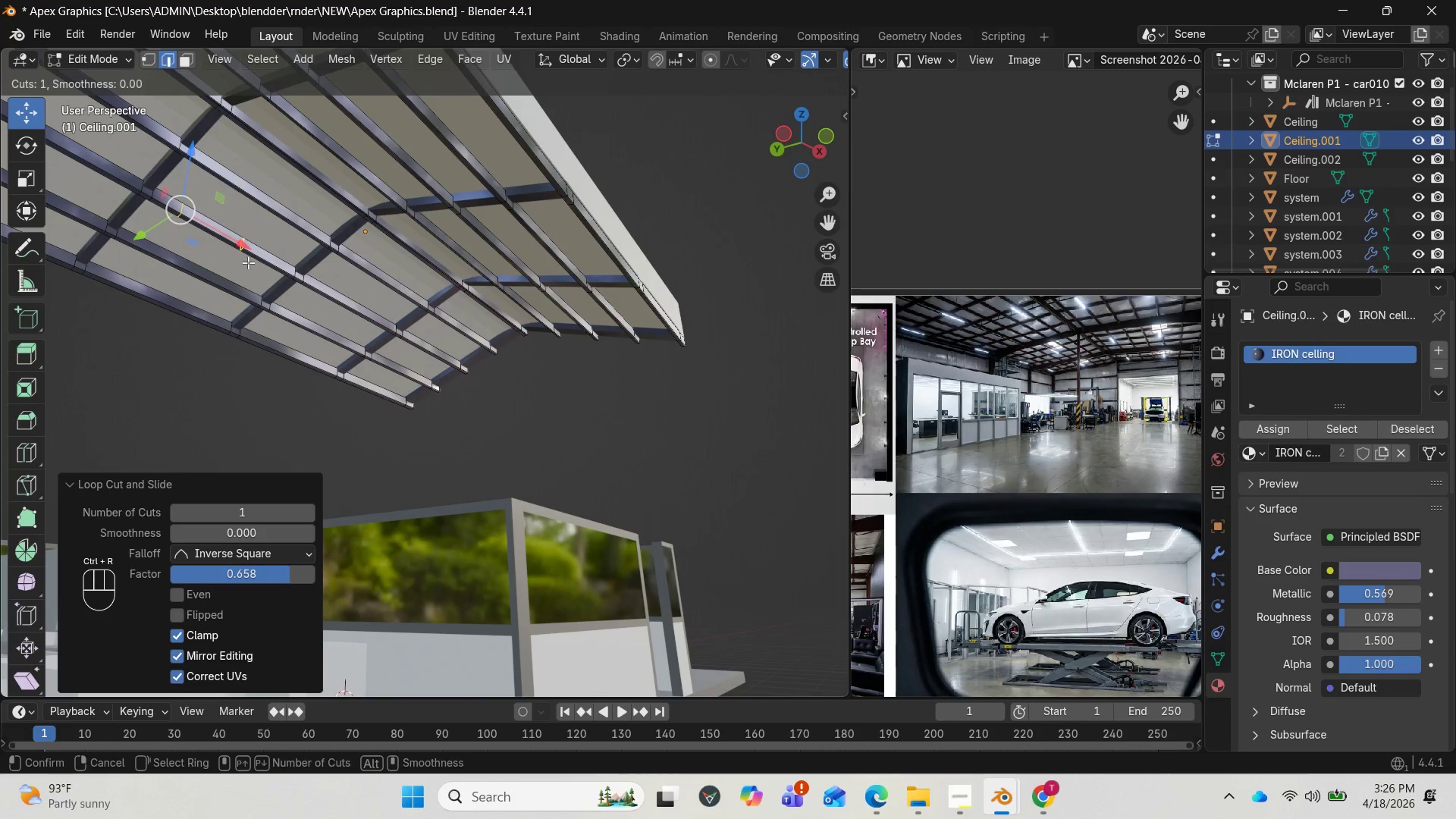 
left_click([248, 262])
 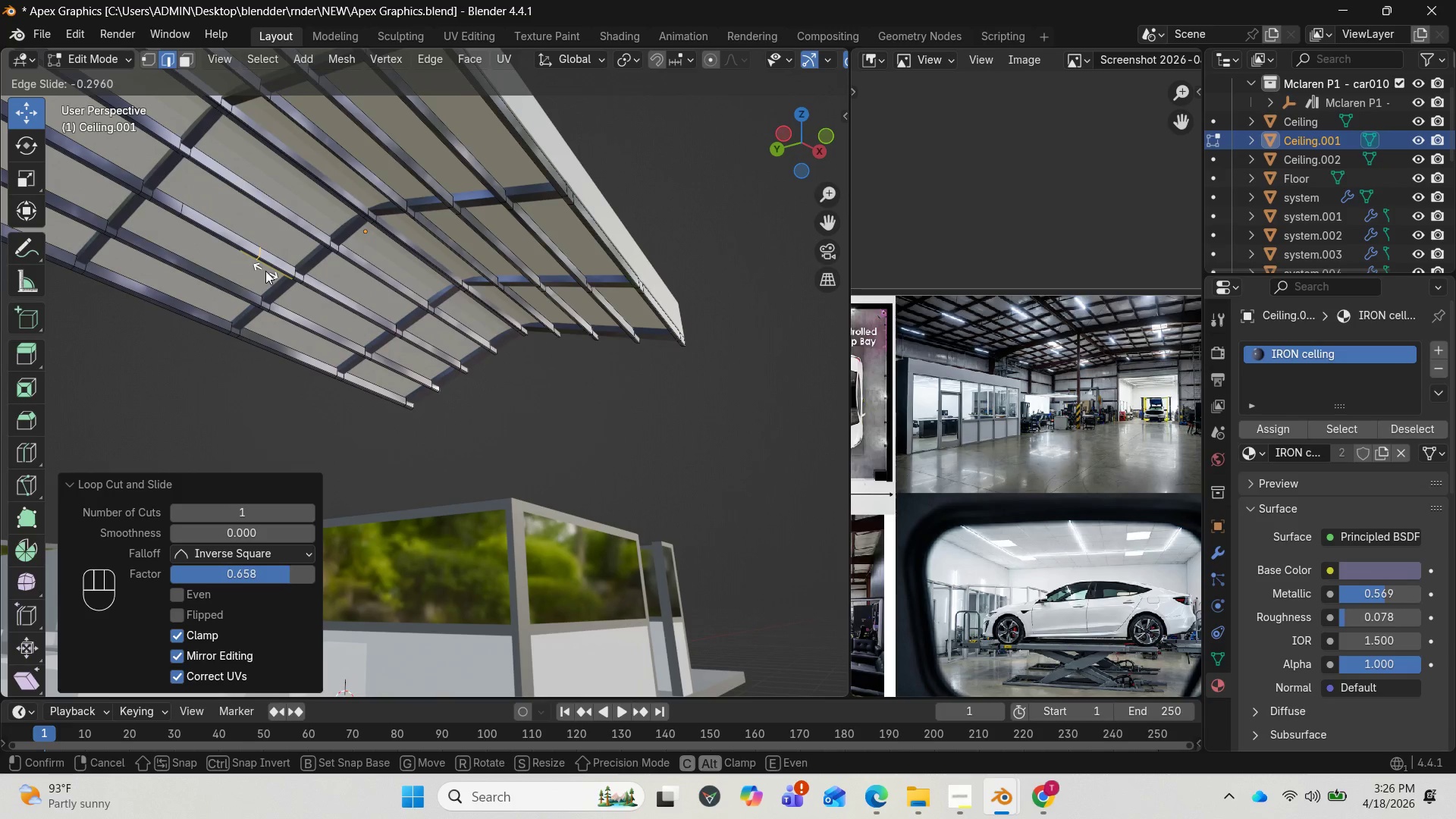 
left_click([264, 271])
 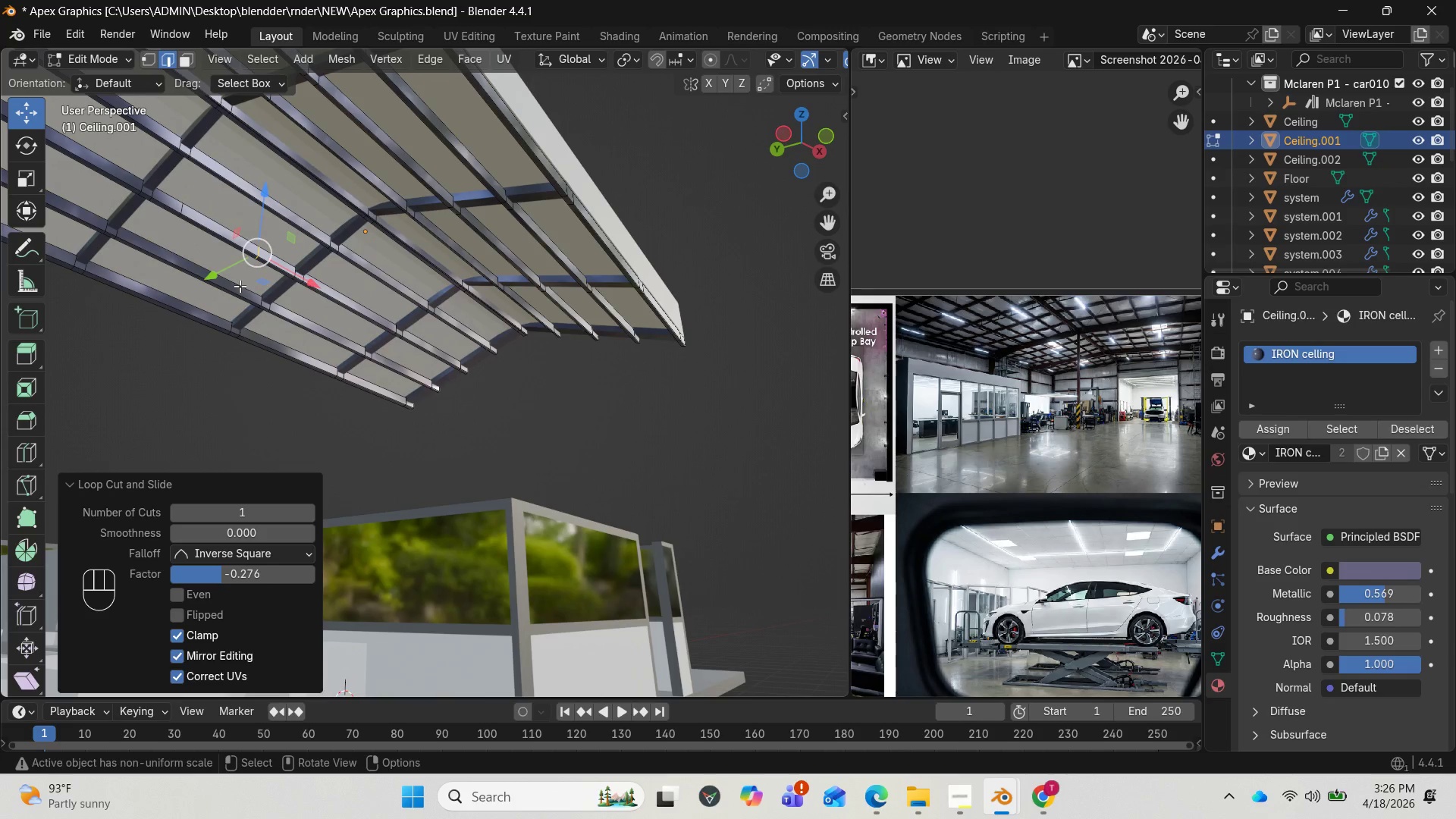 
scroll: coordinate [240, 286], scroll_direction: up, amount: 1.0
 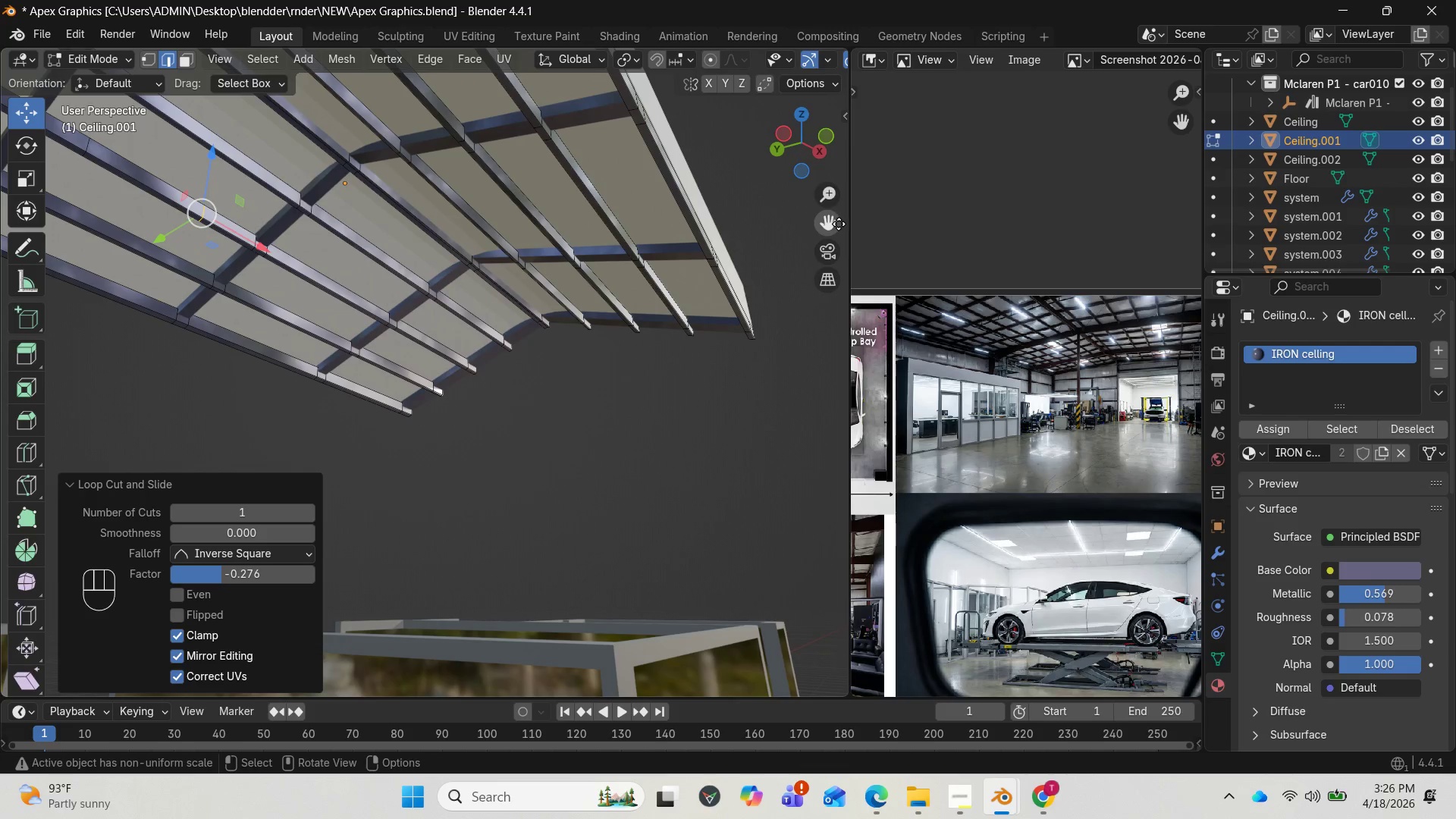 
left_click_drag(start_coordinate=[836, 226], to_coordinate=[38, 329])
 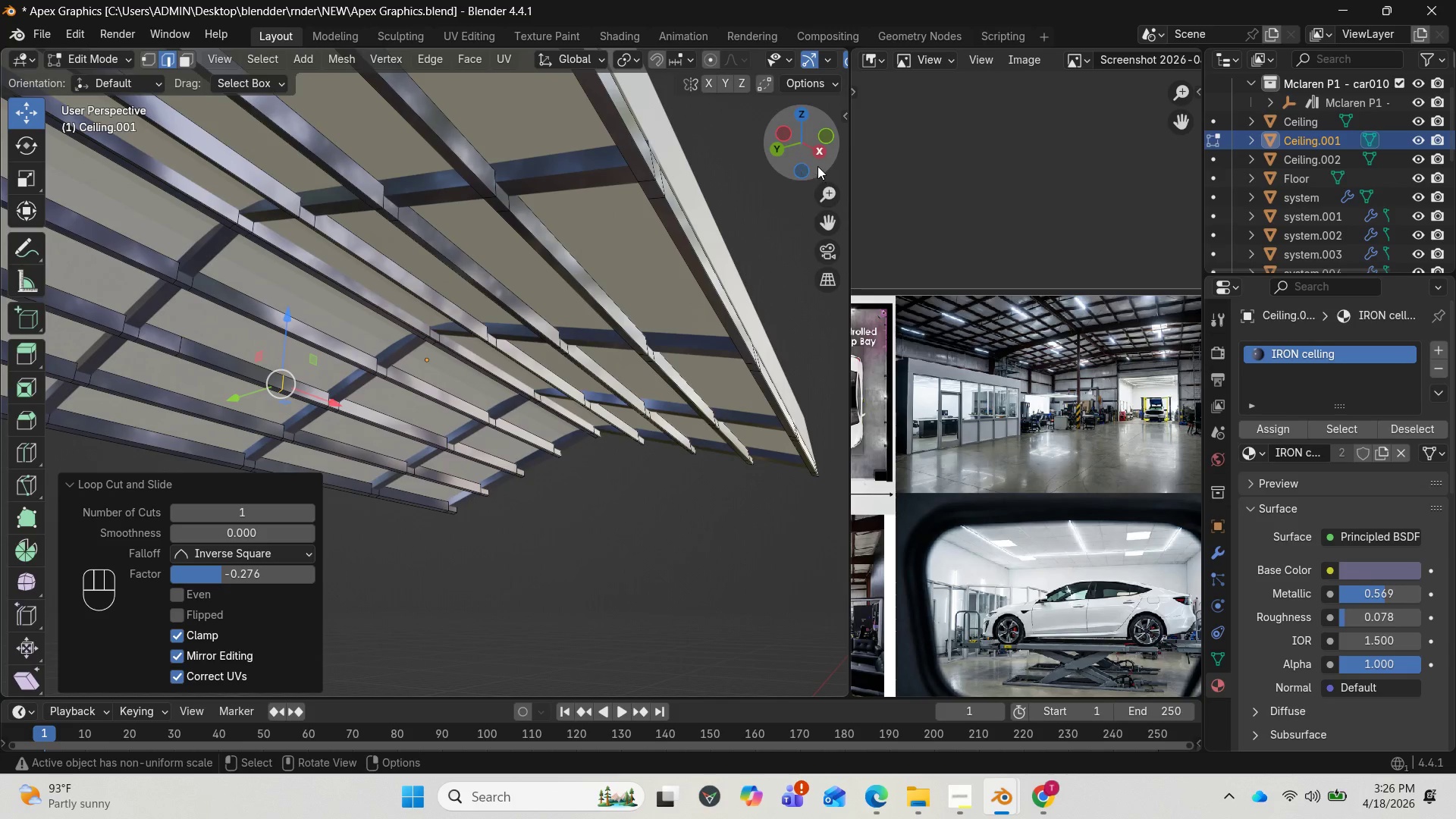 
left_click_drag(start_coordinate=[816, 162], to_coordinate=[3, 119])
 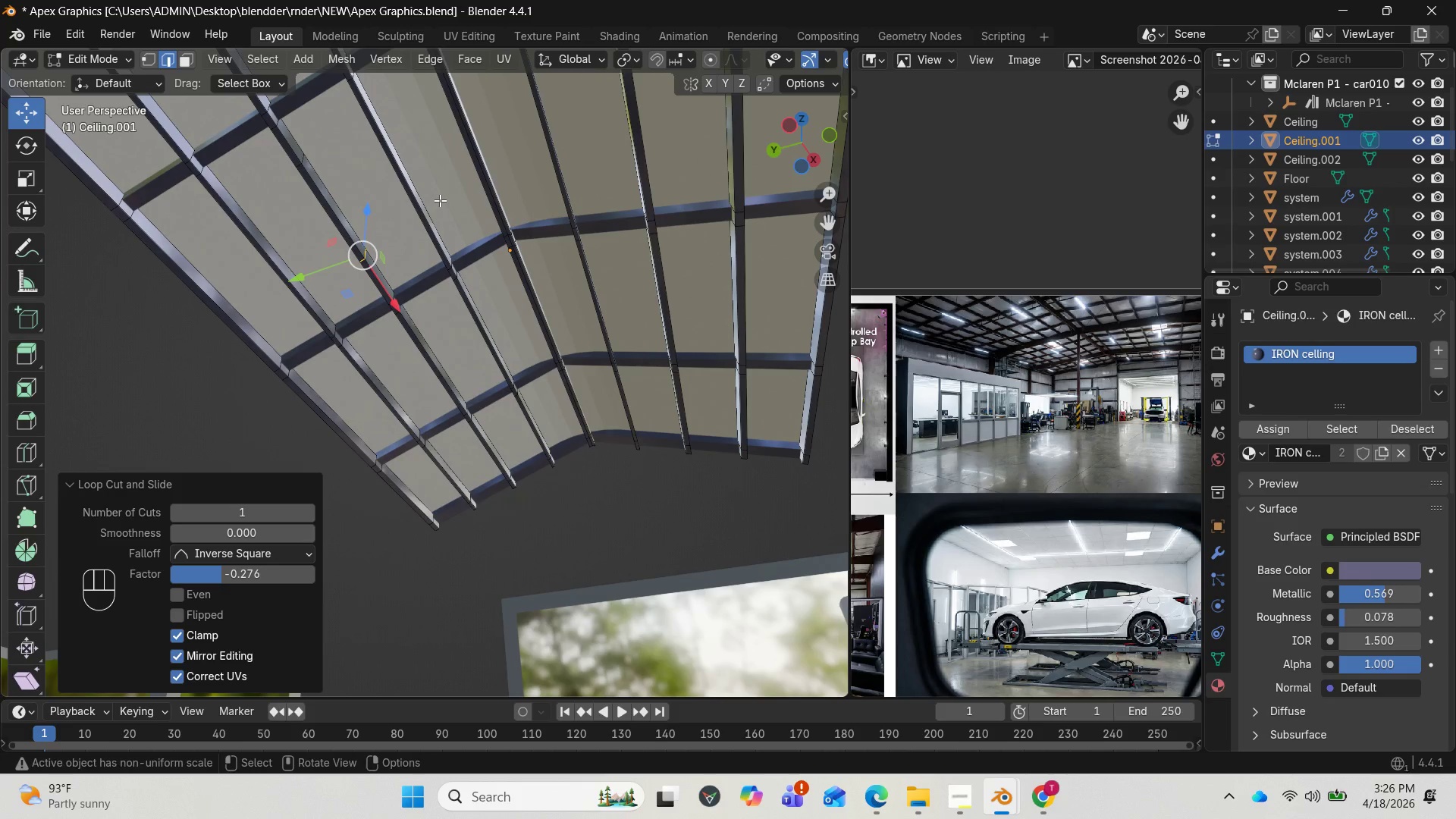 
wait(9.14)
 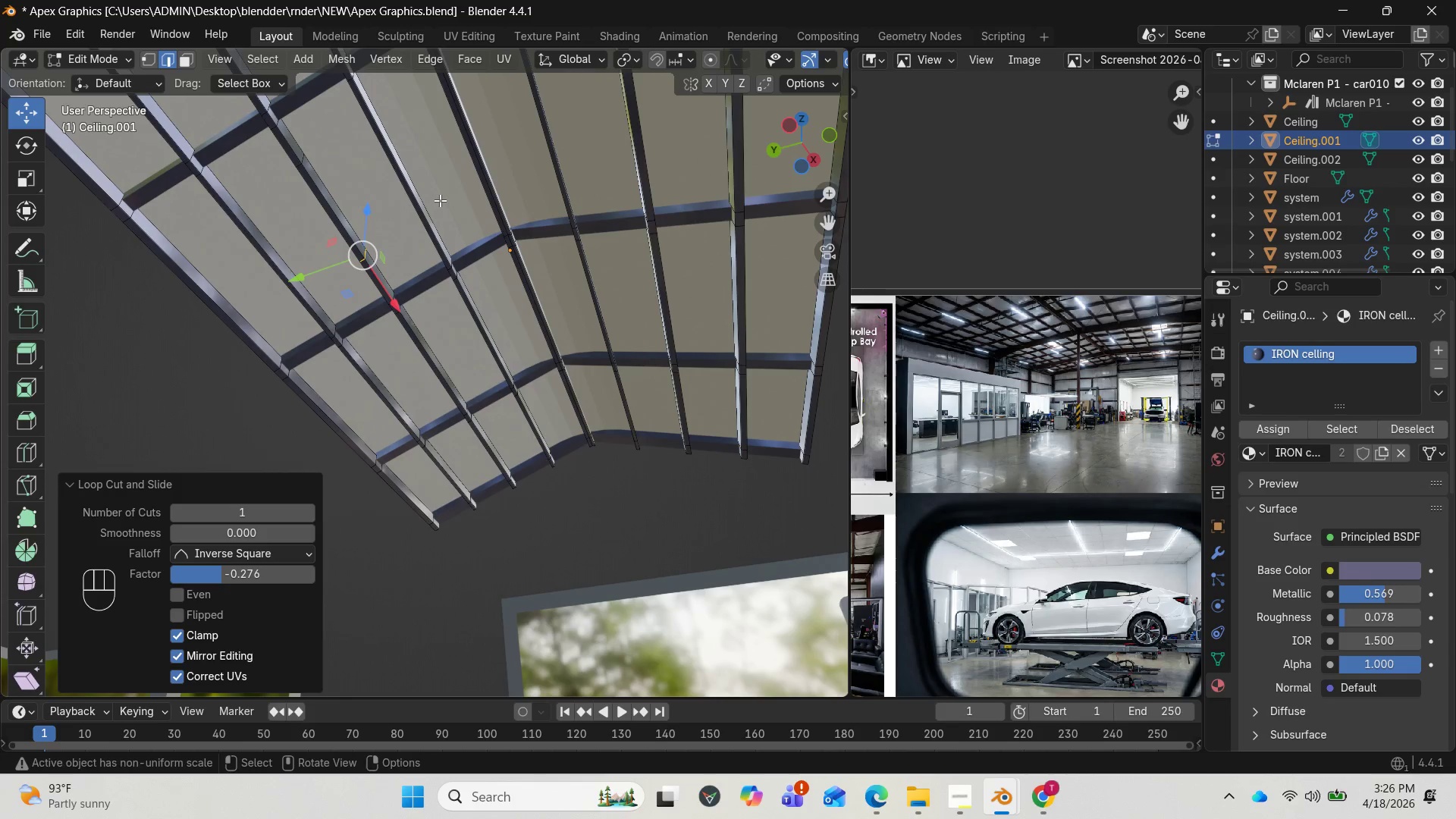 
key(Control+Z)
 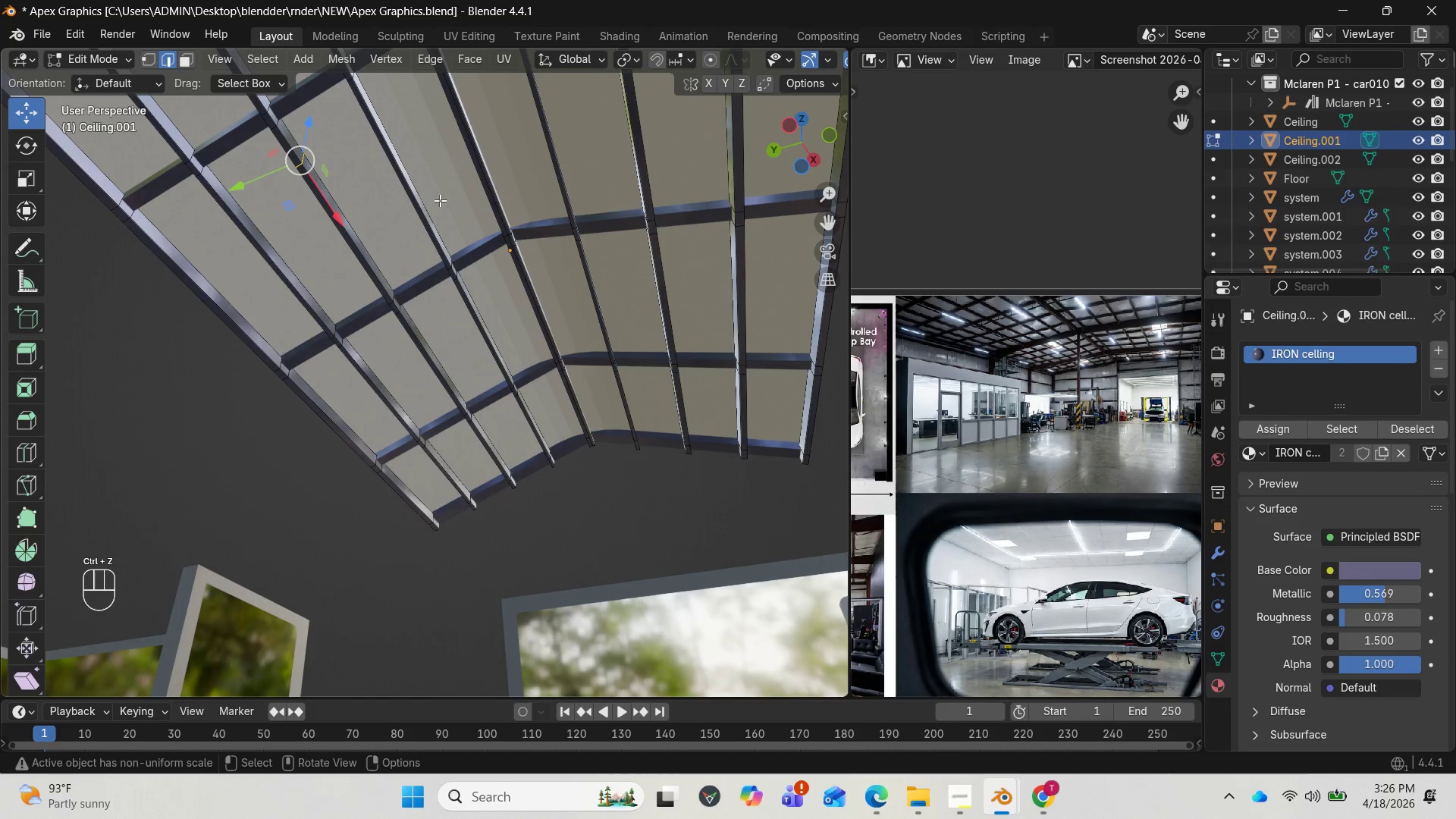 
key(Control+Z)
 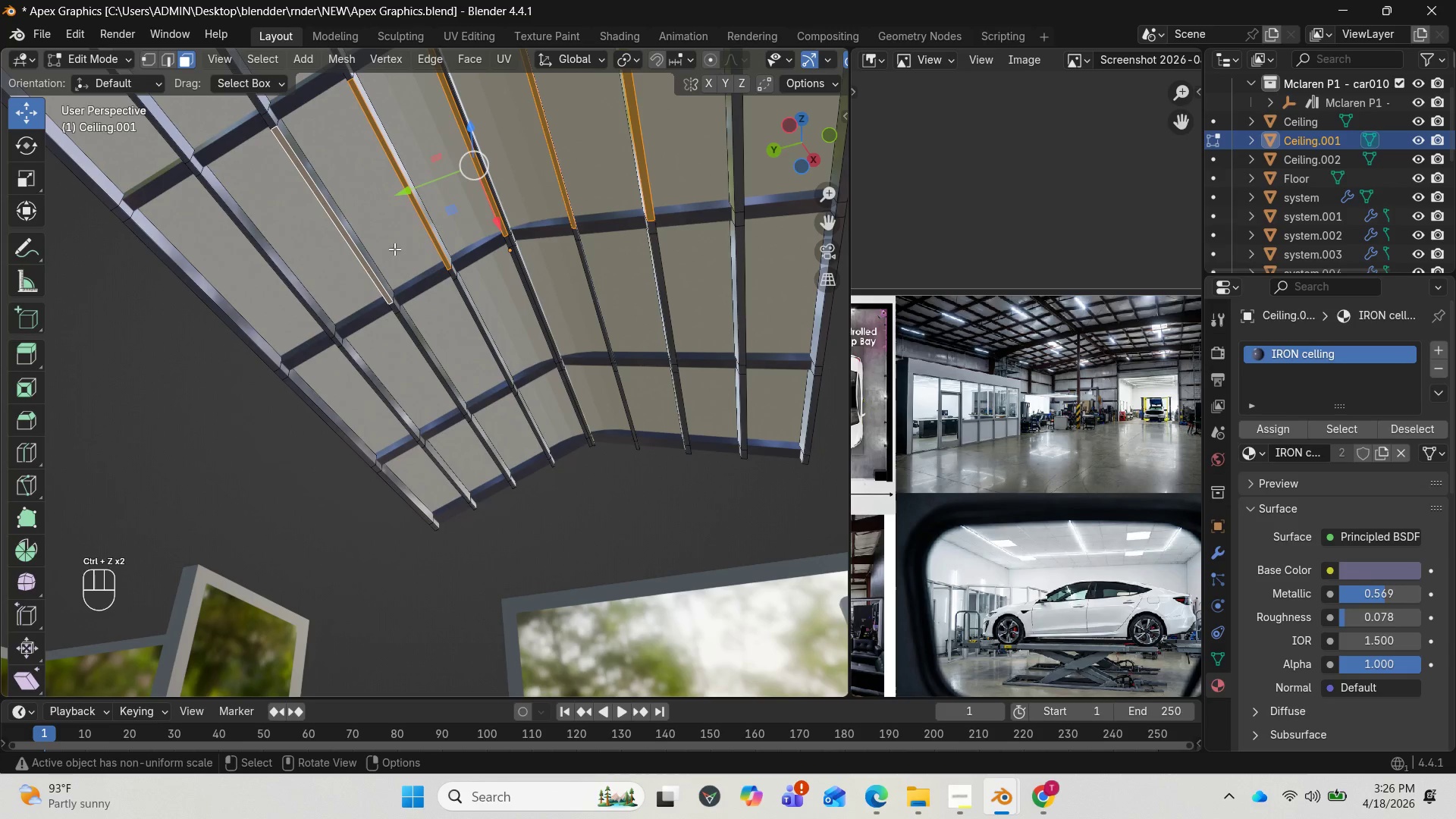 
hold_key(key=ShiftLeft, duration=4.66)
left_click([271, 265])
 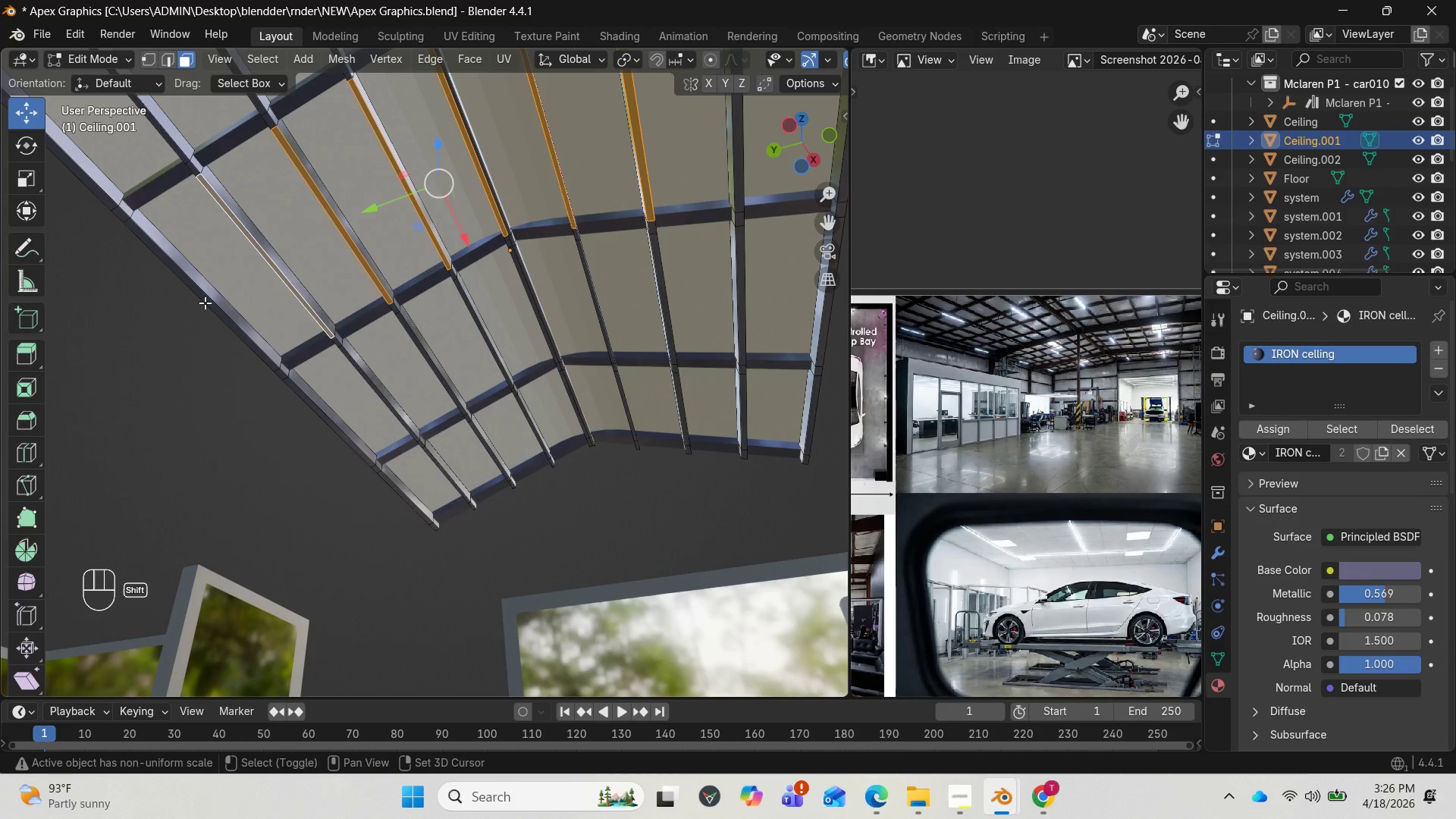 
left_click([208, 303])
 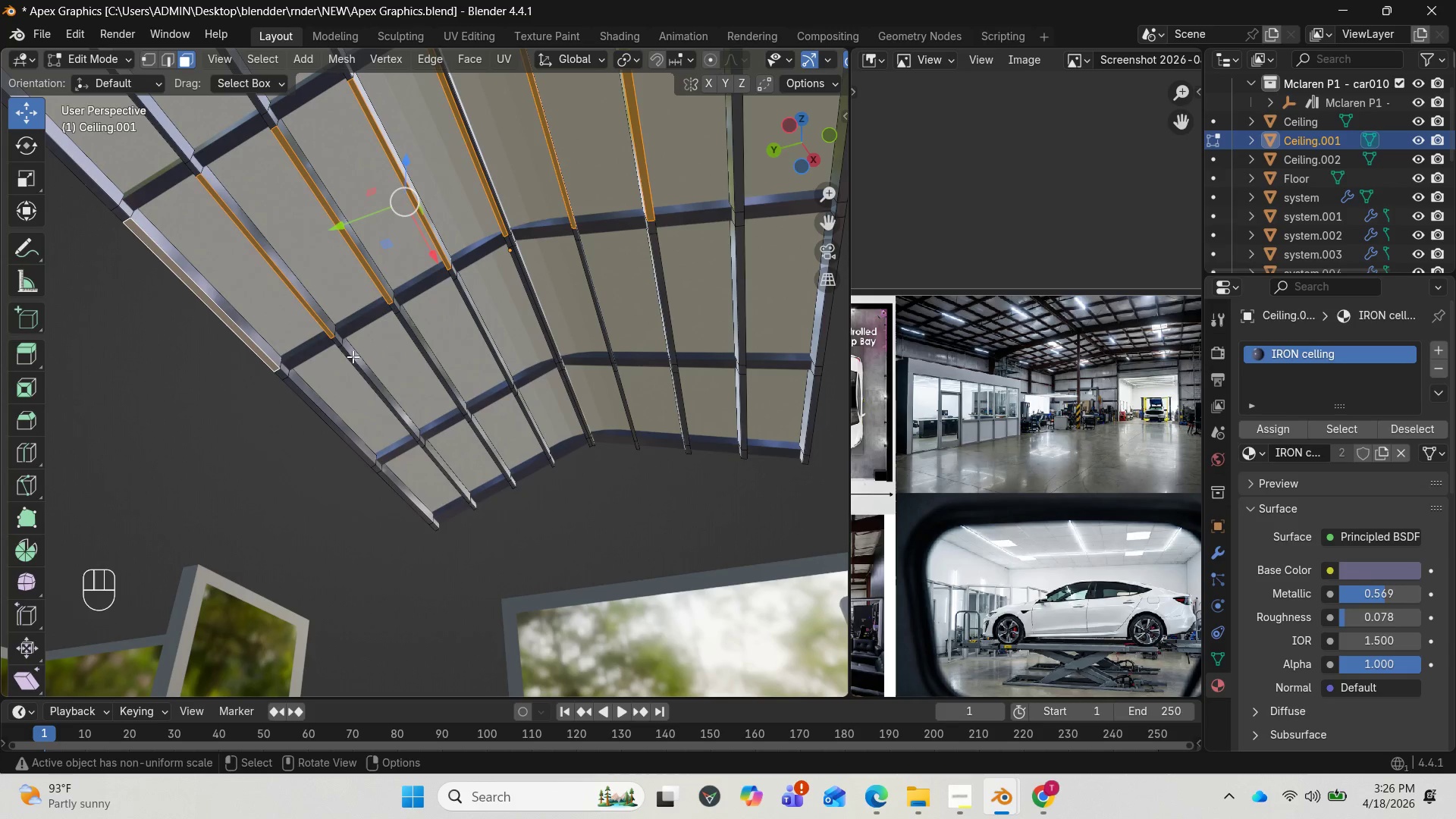 
hold_key(key=ShiftLeft, duration=9.62)
left_click([373, 385])
 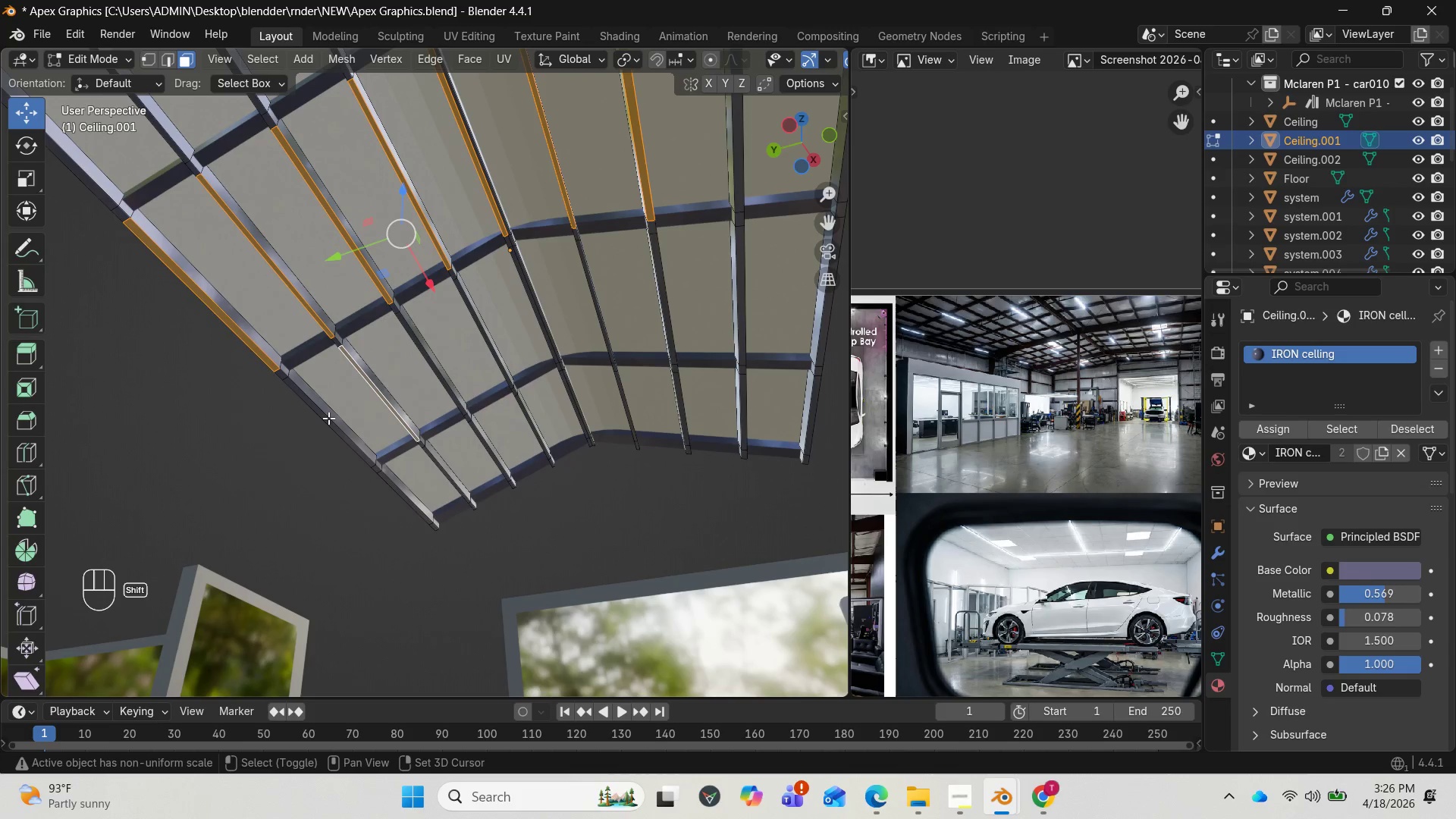 
left_click([327, 419])
 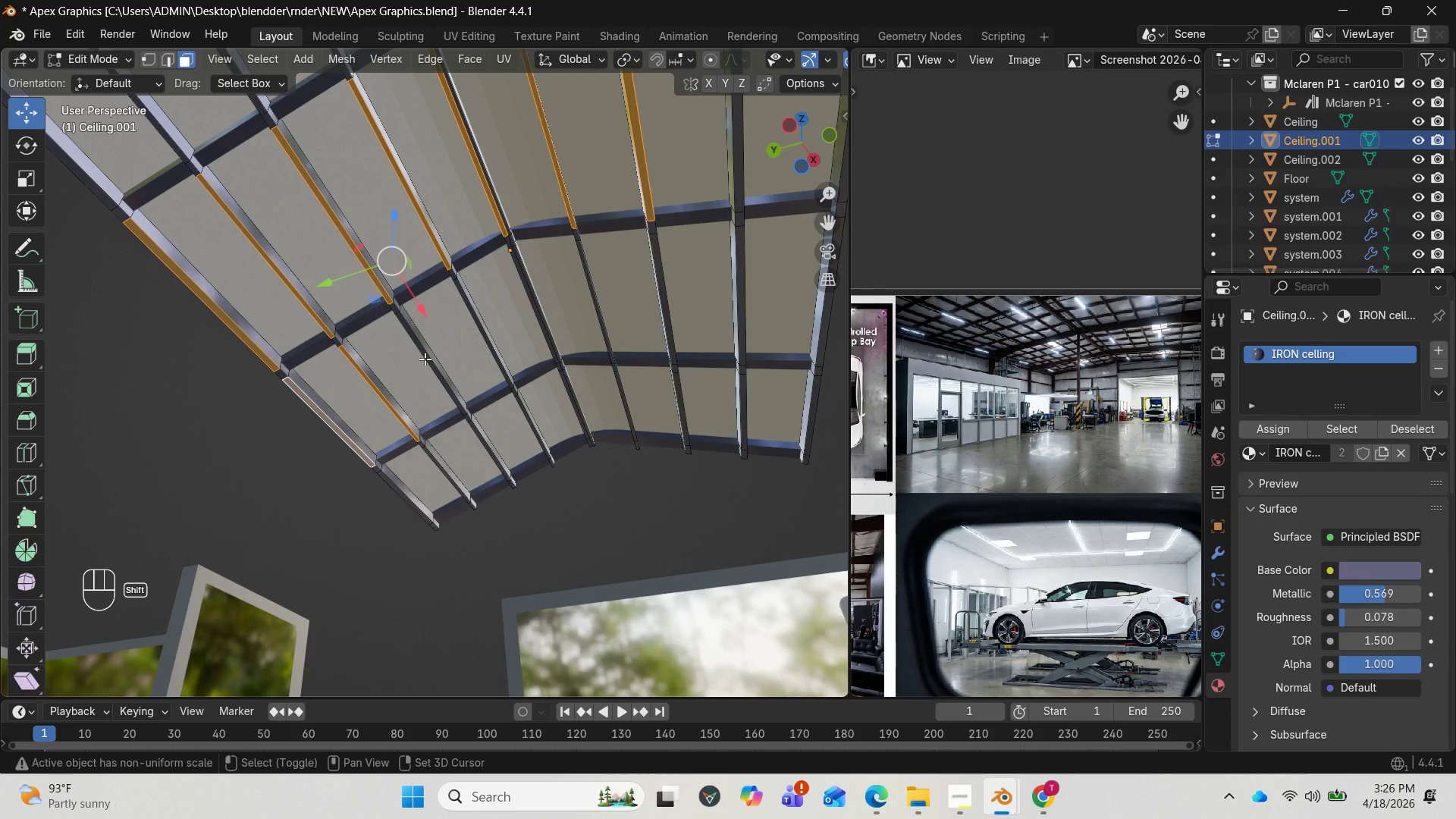 
left_click([425, 359])
 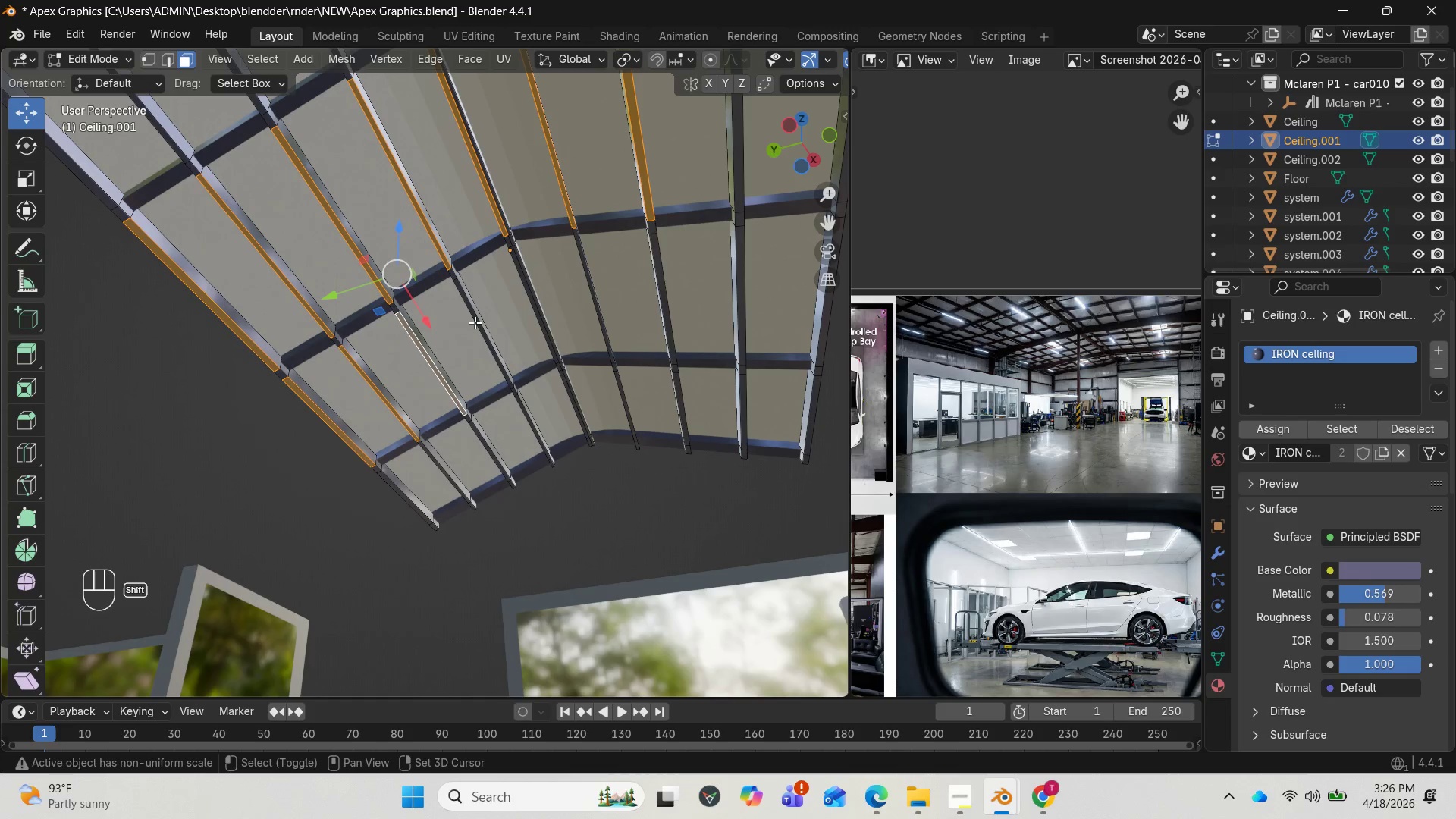 
left_click([476, 322])
 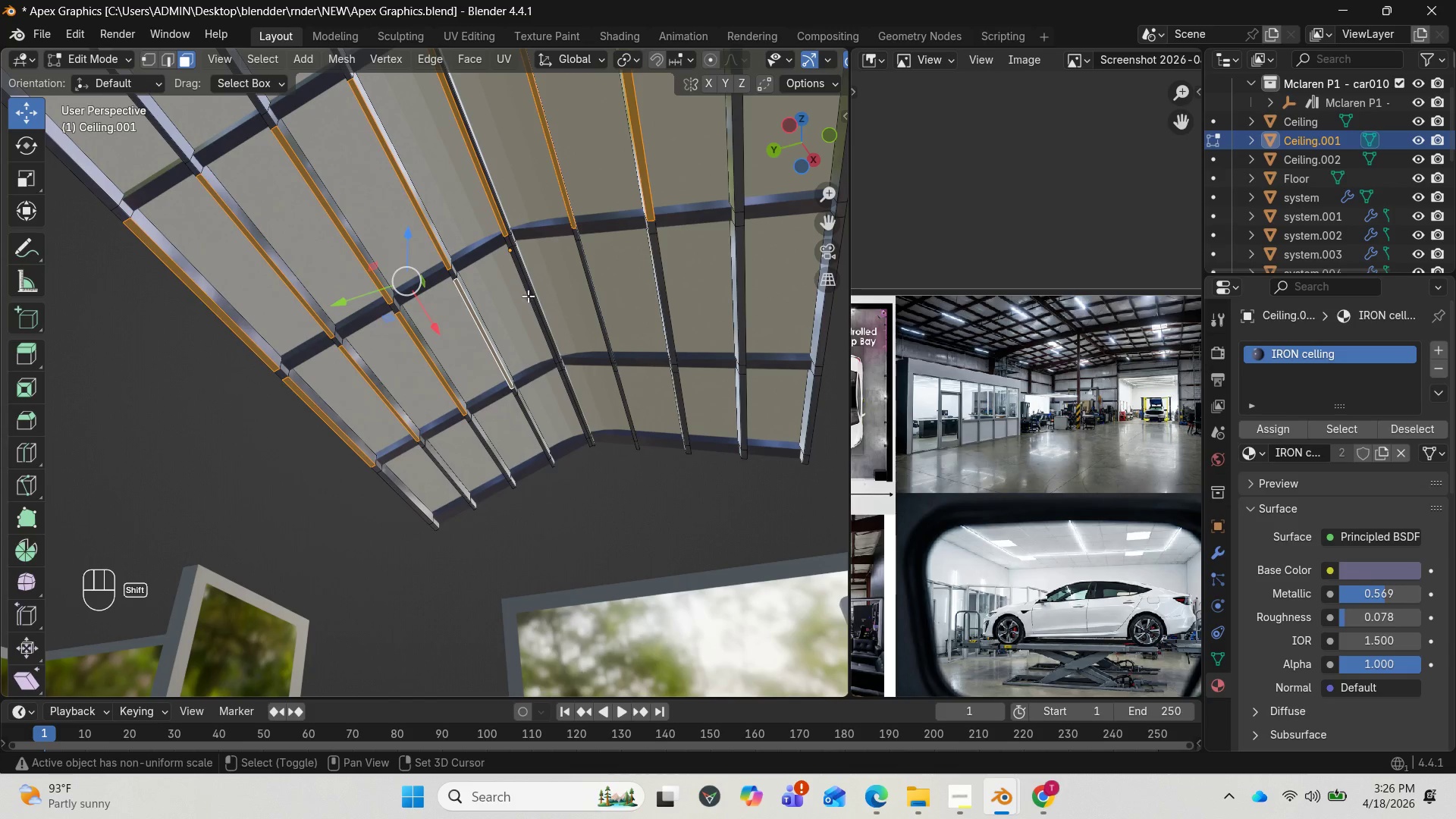 
left_click([532, 293])
 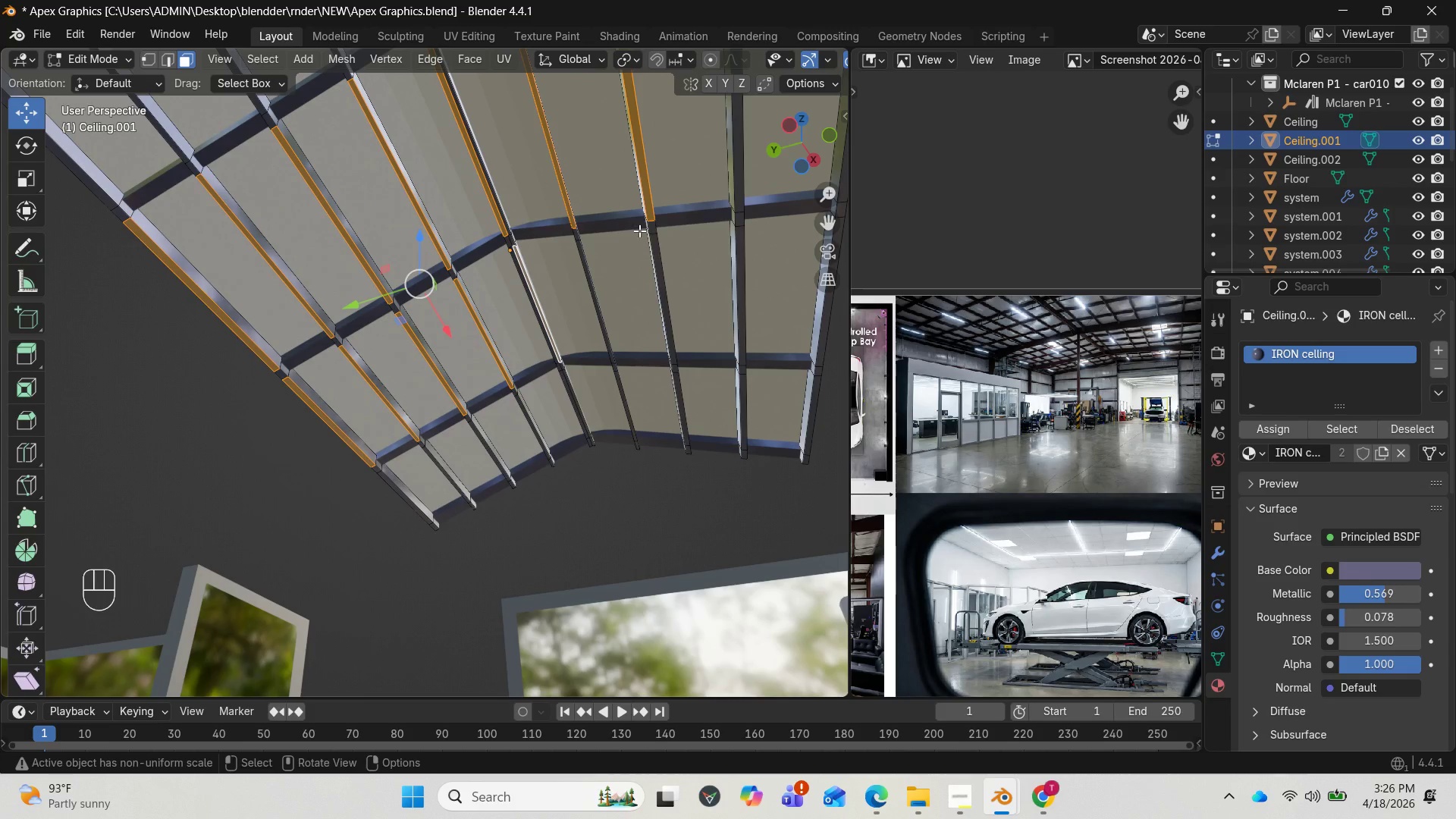 
scroll: coordinate [648, 291], scroll_direction: up, amount: 2.0
 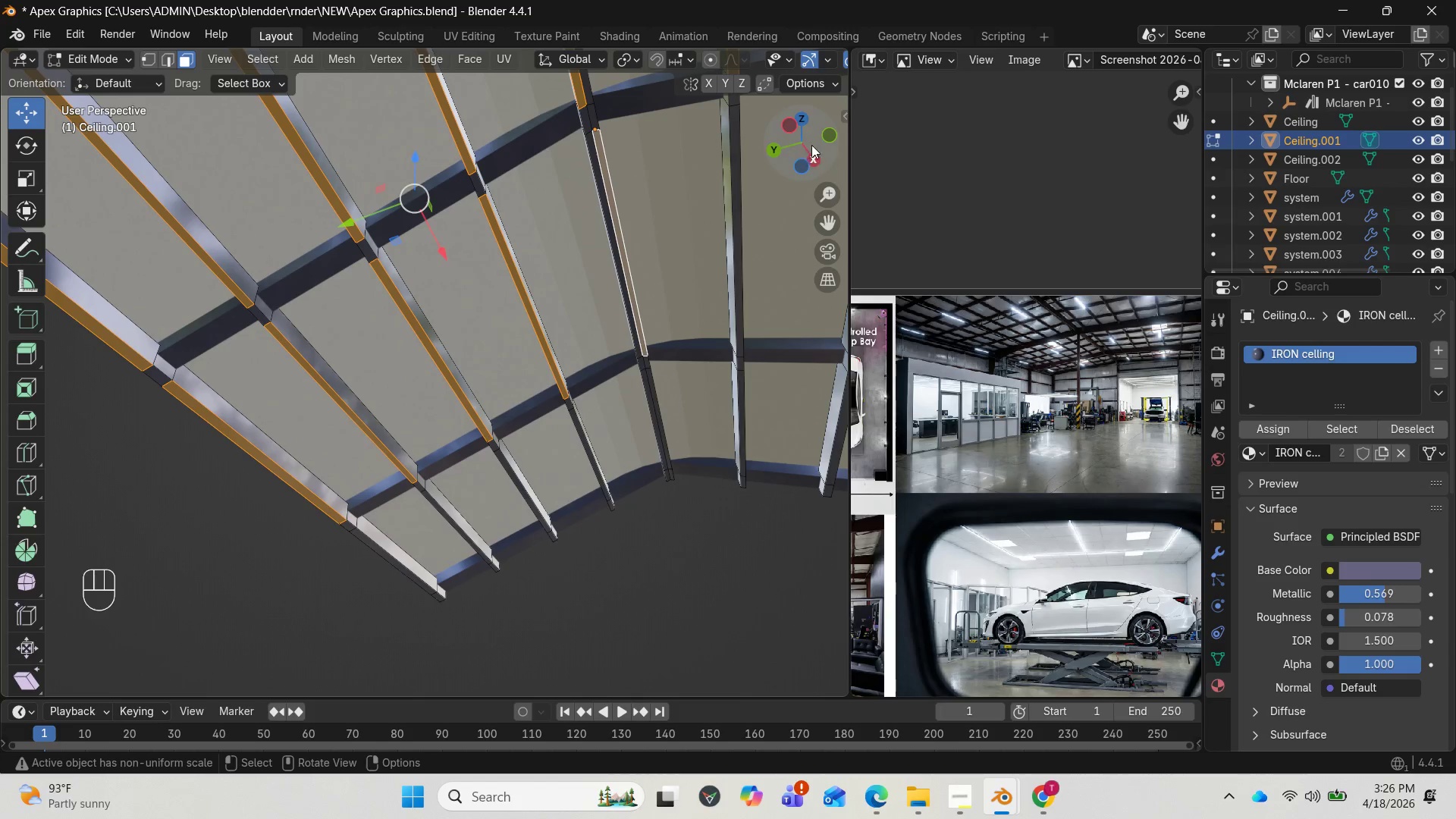 
left_click_drag(start_coordinate=[822, 126], to_coordinate=[817, 133])
 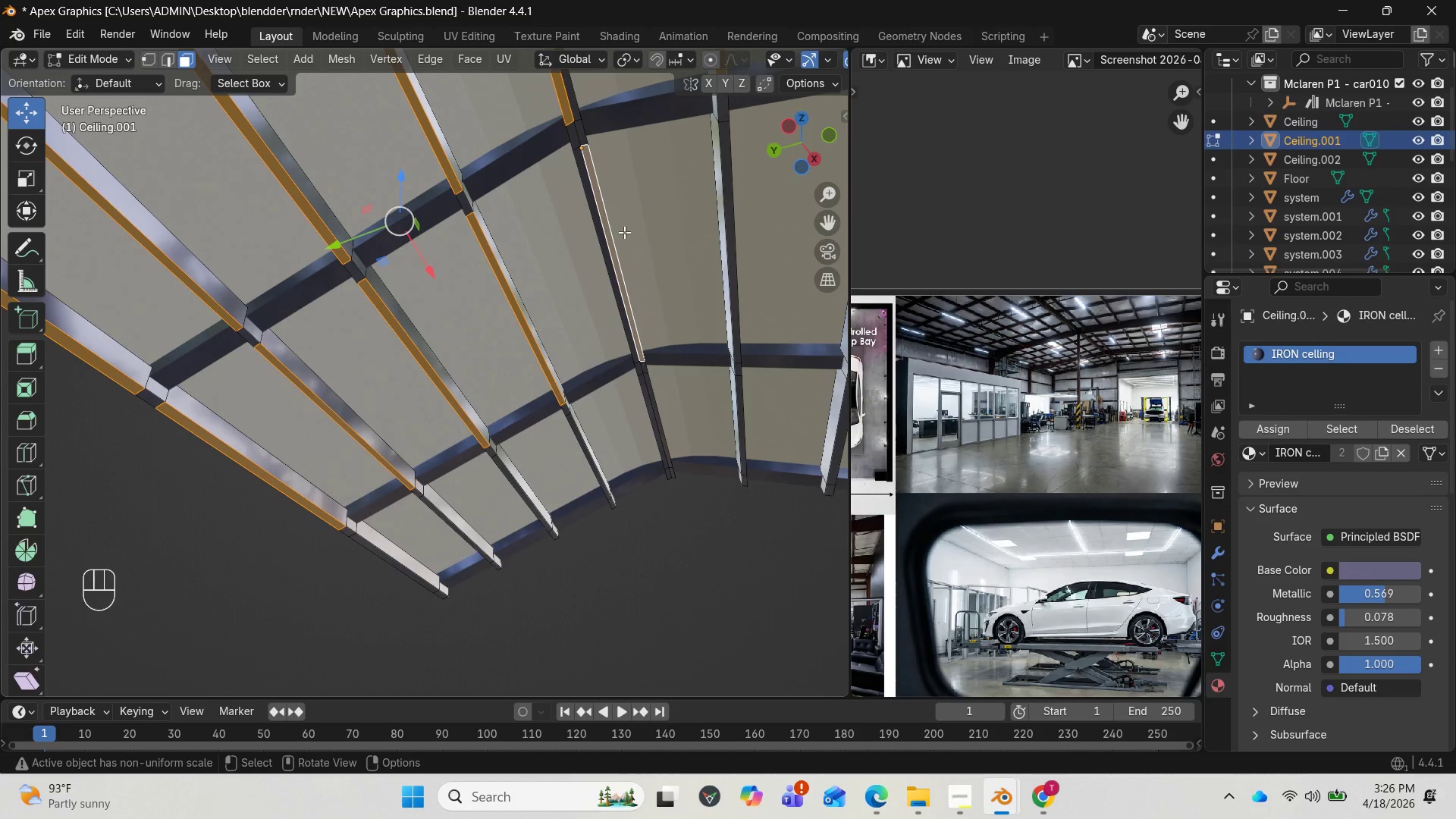 
hold_key(key=ShiftLeft, duration=2.72)
left_click([601, 239])
 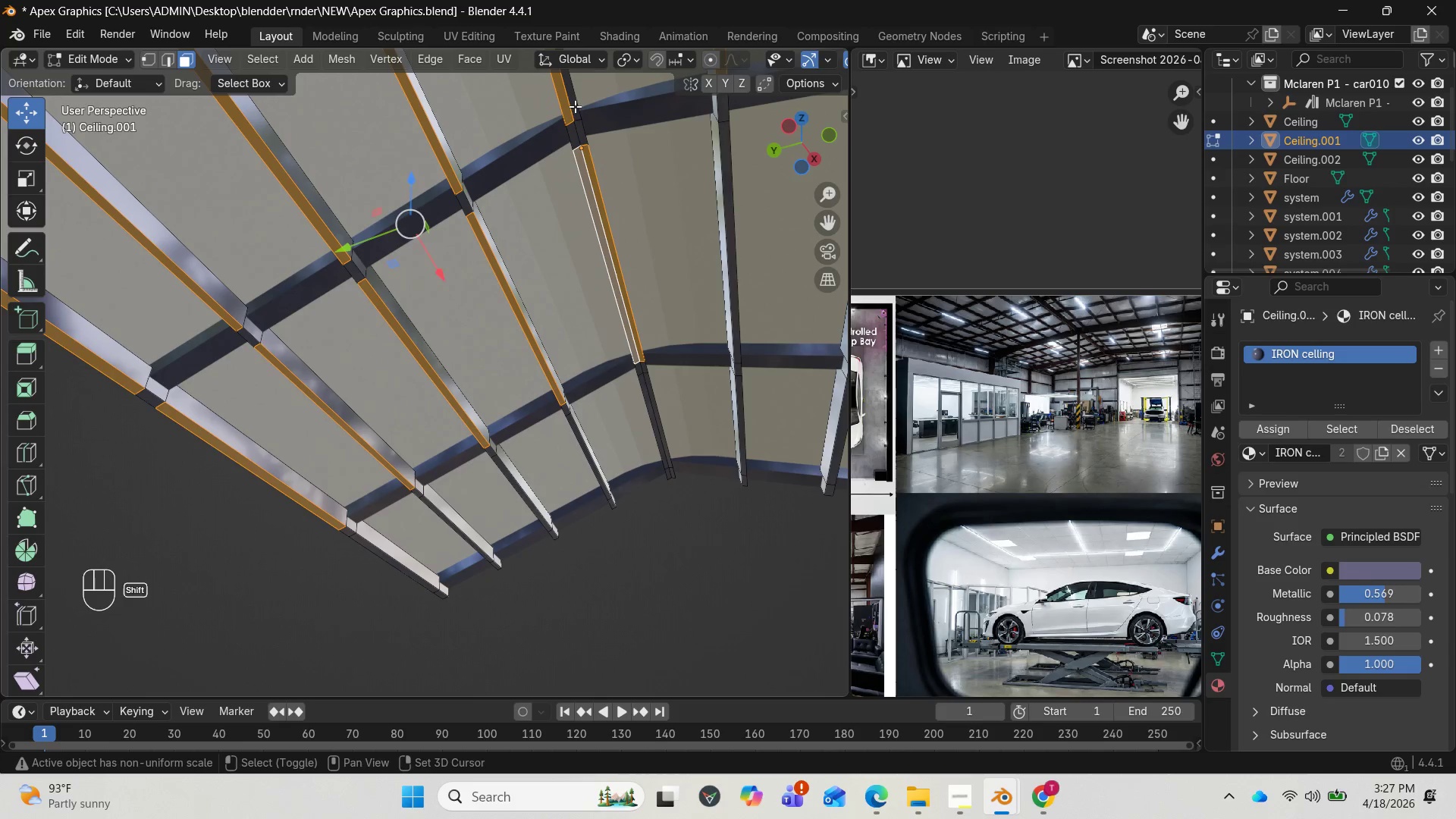 
left_click([573, 105])
 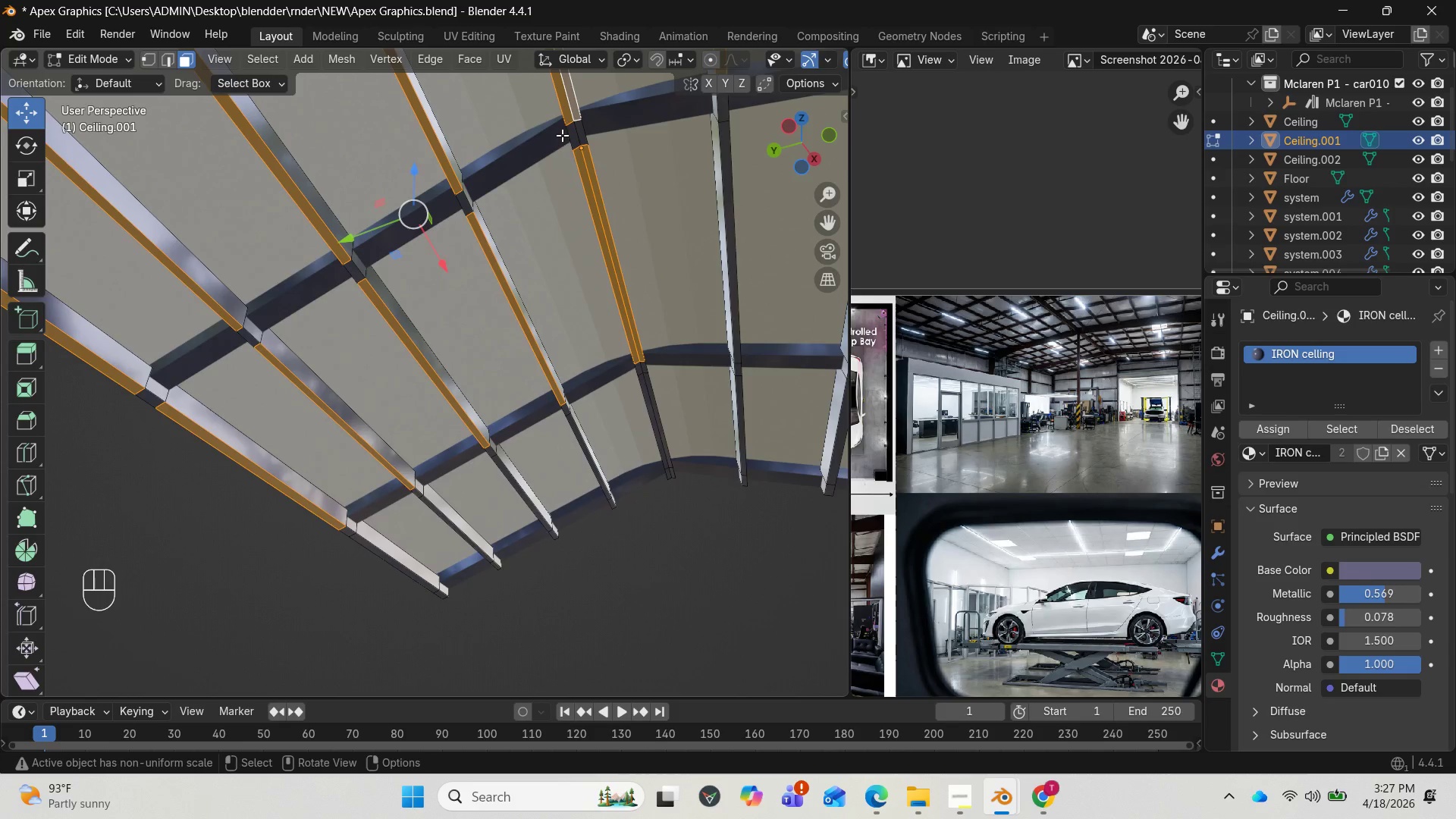 
scroll: coordinate [761, 168], scroll_direction: down, amount: 3.0
 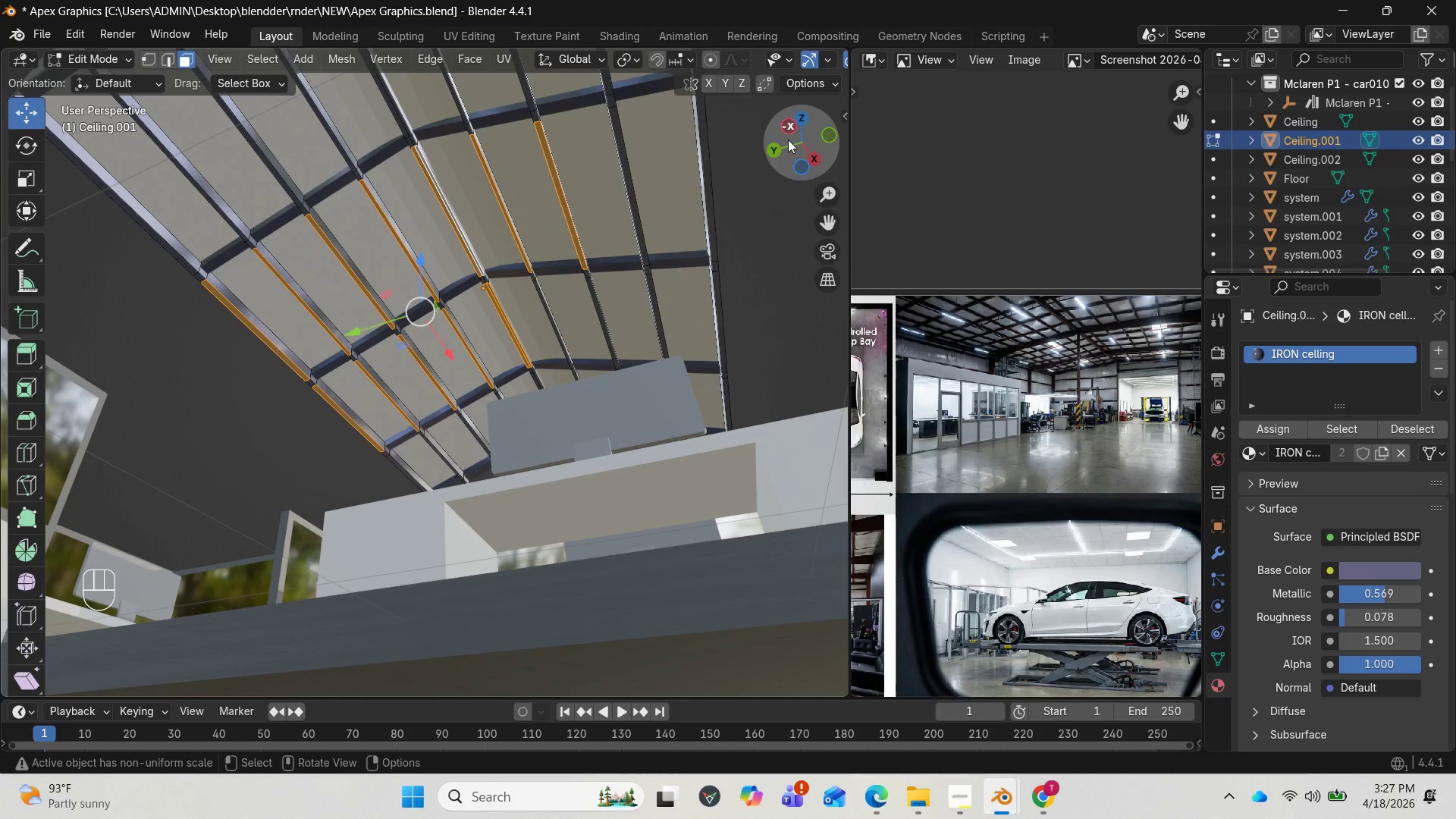 
left_click_drag(start_coordinate=[792, 136], to_coordinate=[777, 161])
 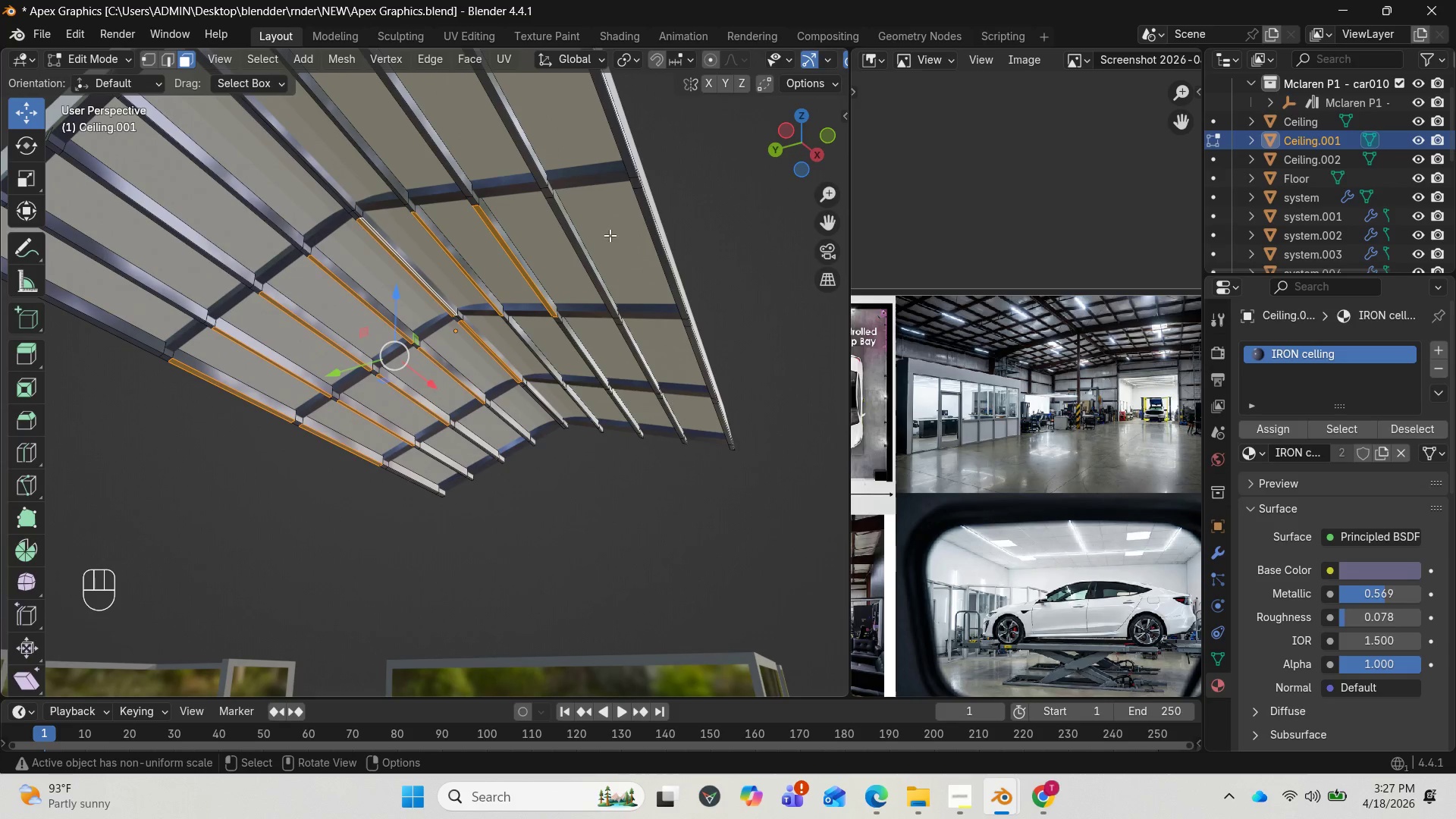 
hold_key(key=ShiftLeft, duration=4.7)
left_click([578, 249])
 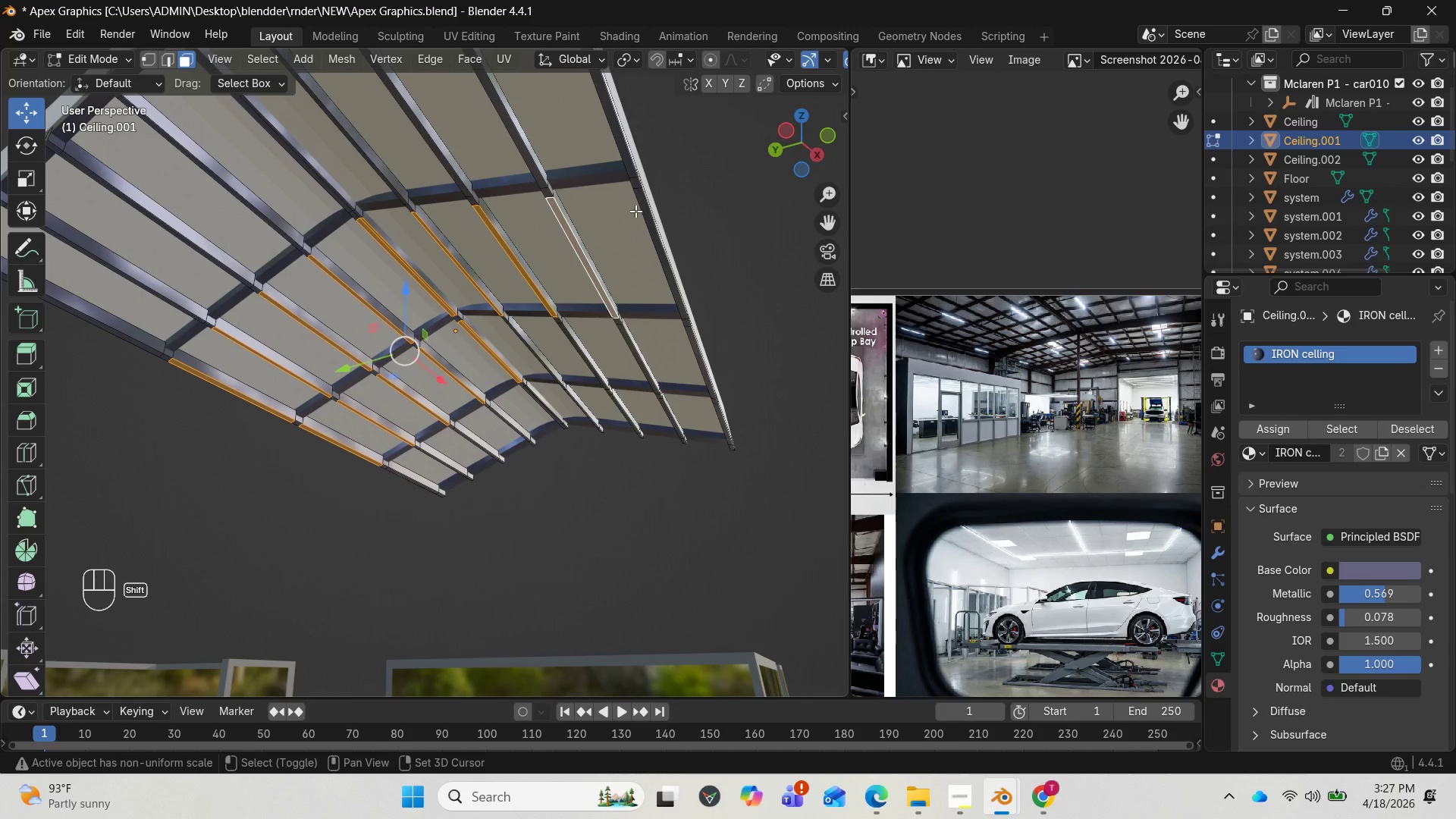 
left_click([645, 214])
 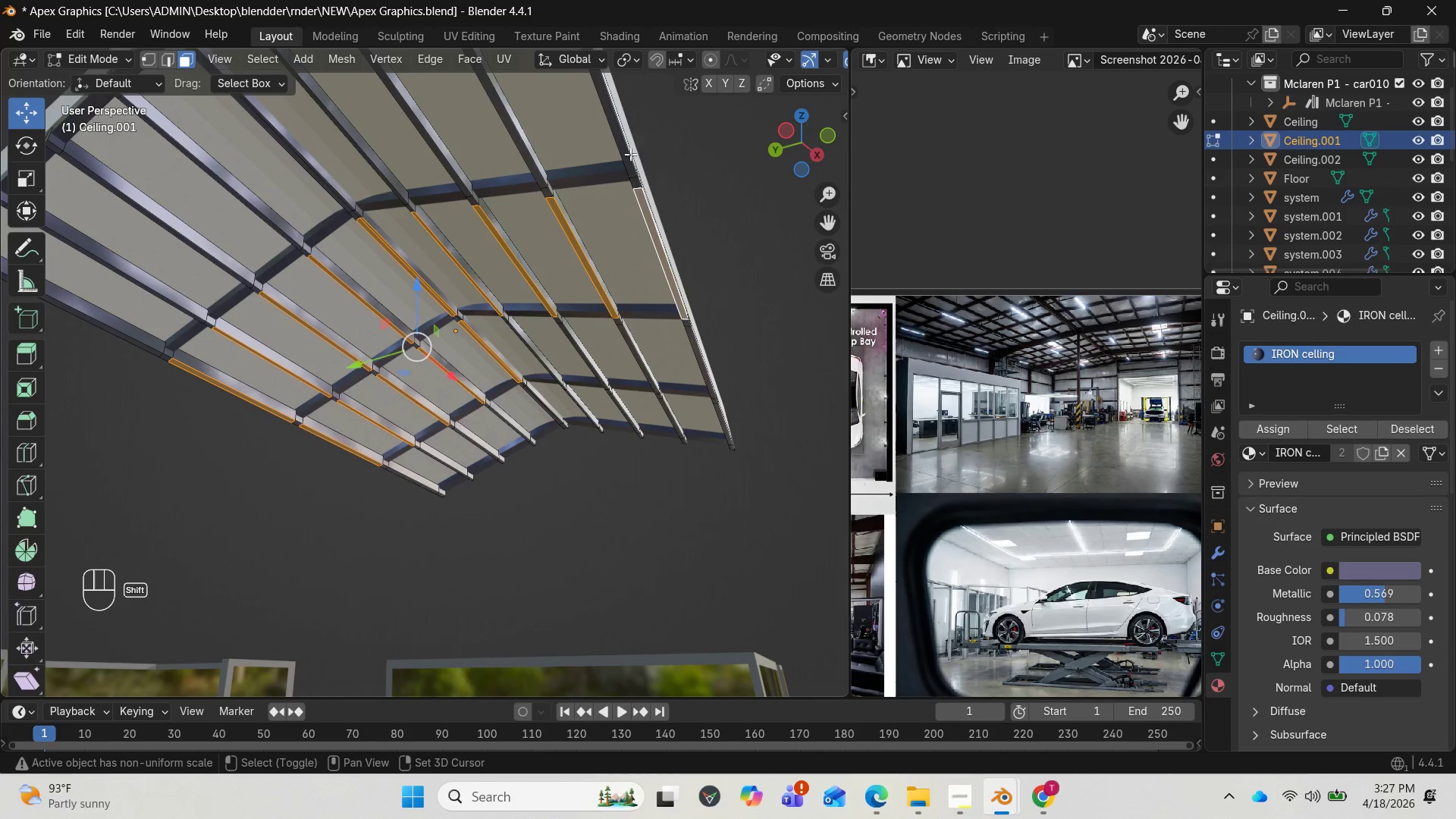 
left_click([630, 153])
 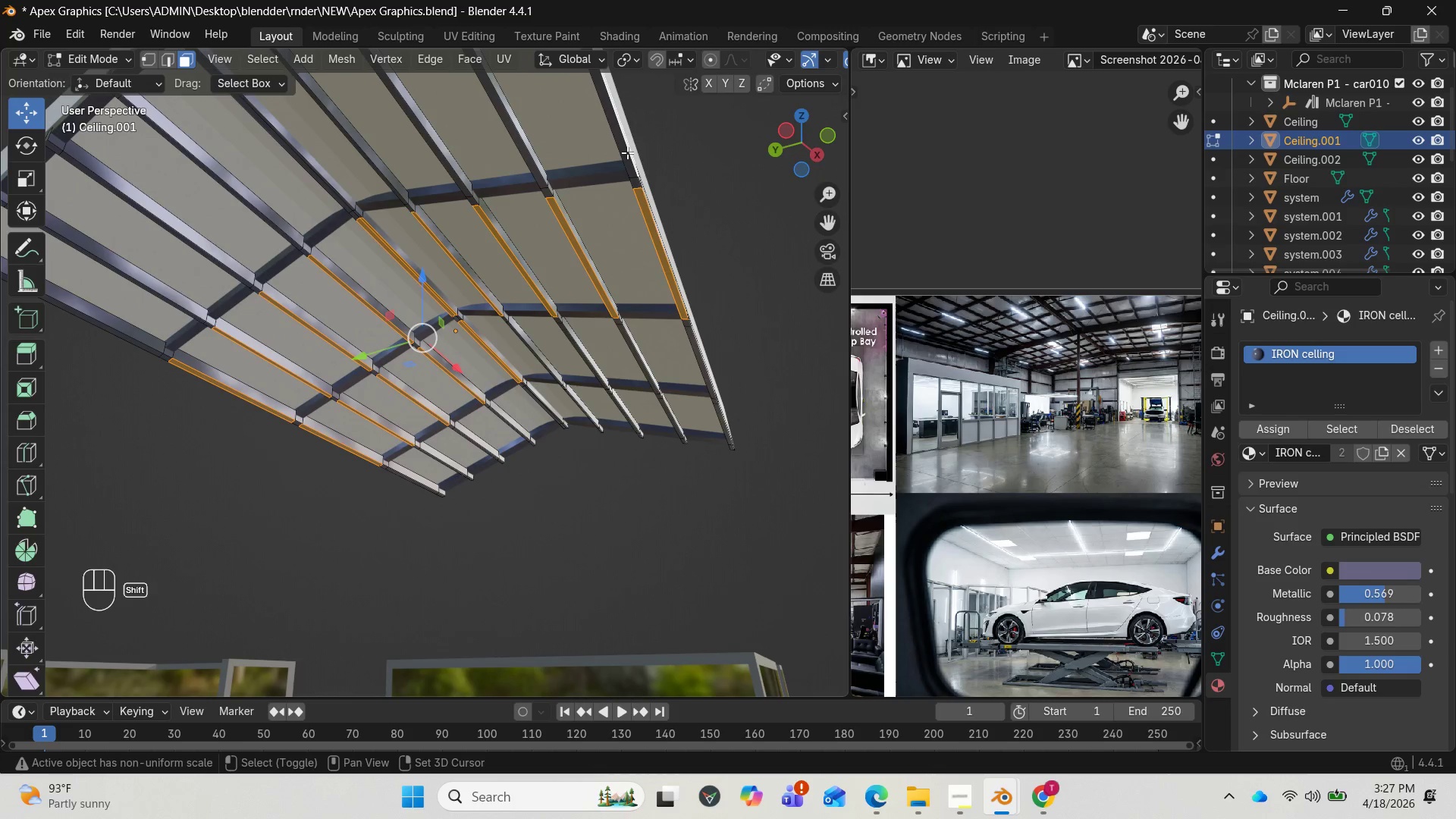 
key(Control+Z)
 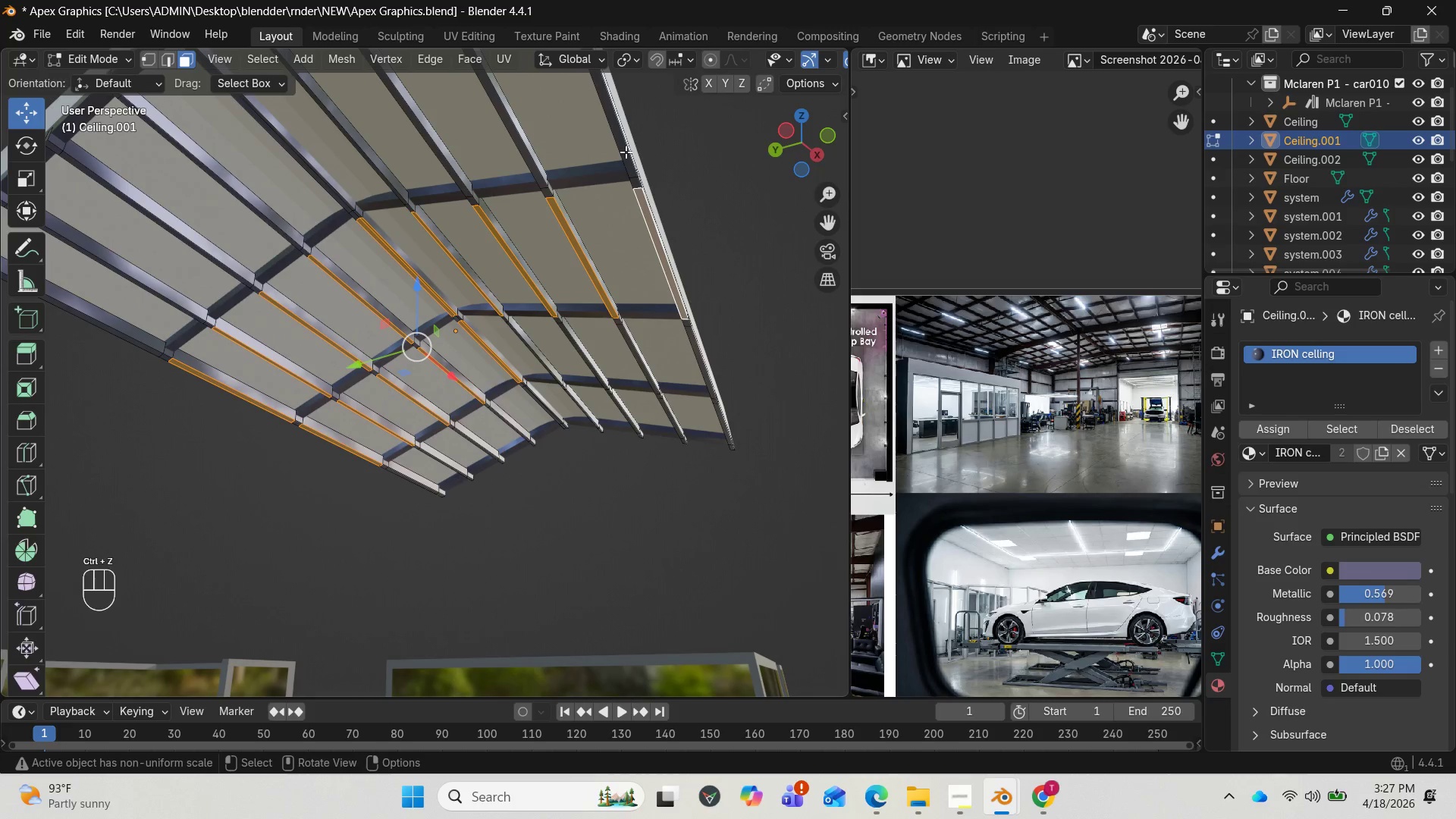 
hold_key(key=ShiftLeft, duration=12.17)
left_click([626, 146])
 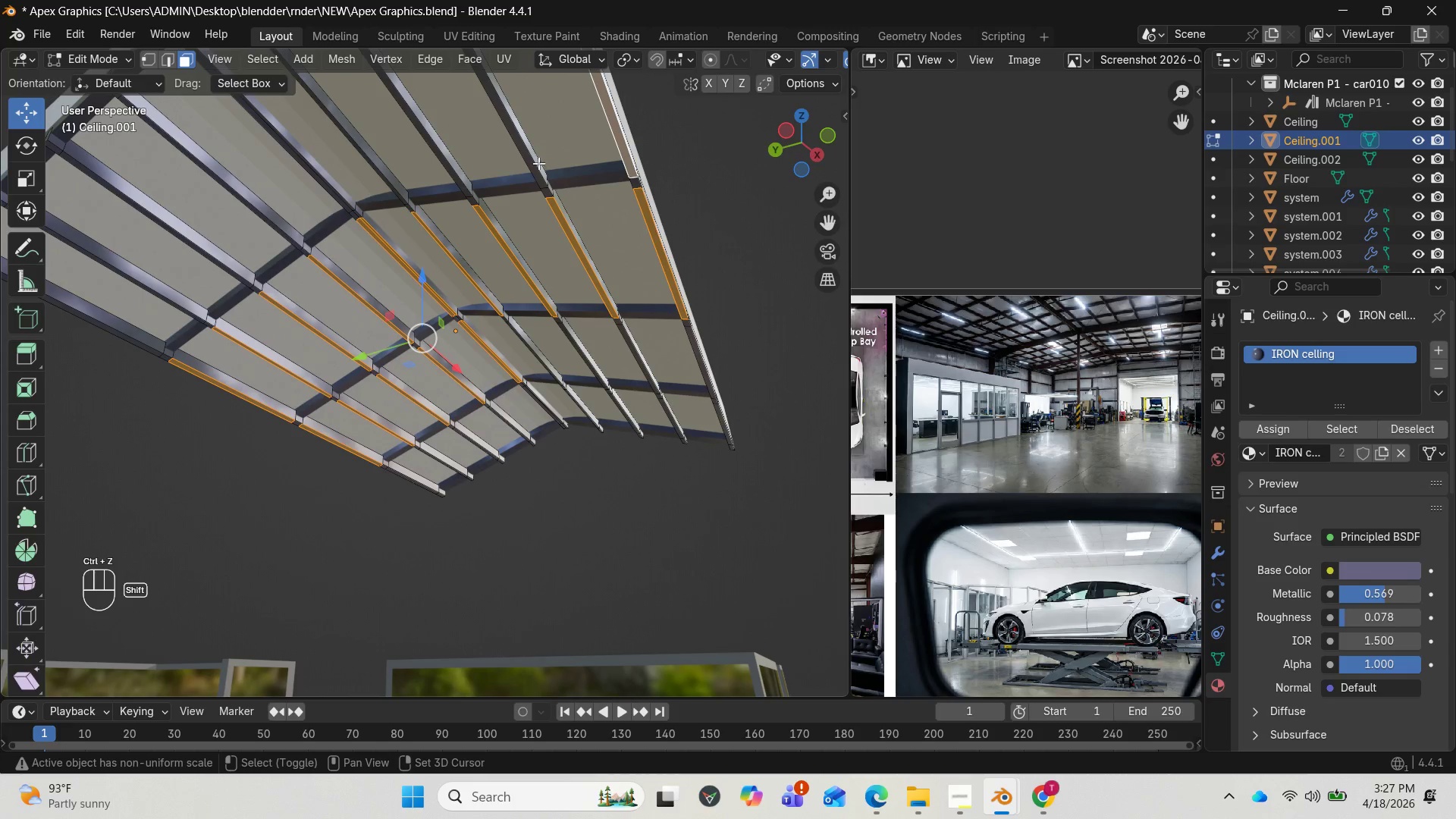 
left_click([532, 164])
 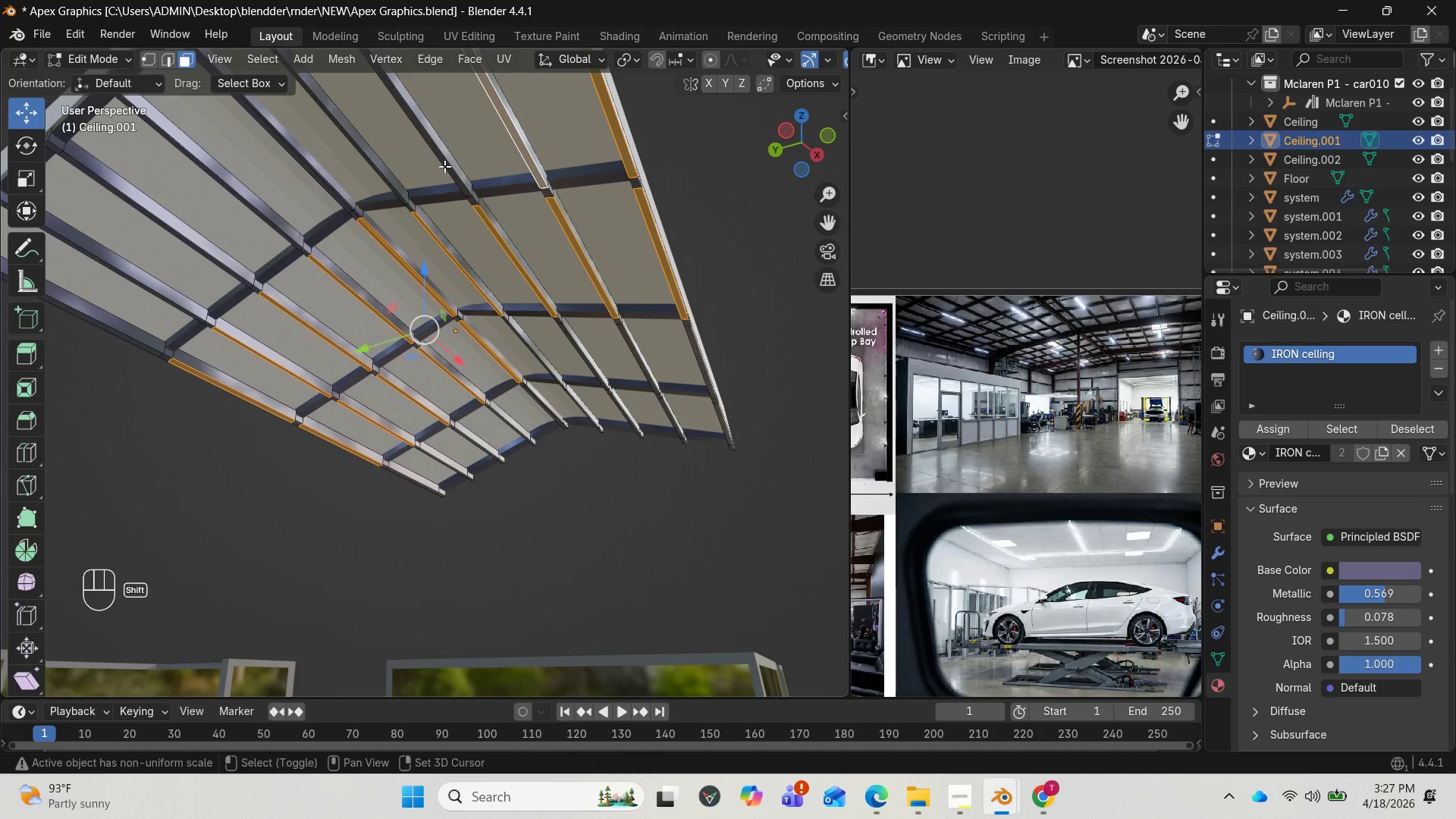 
left_click([444, 166])
 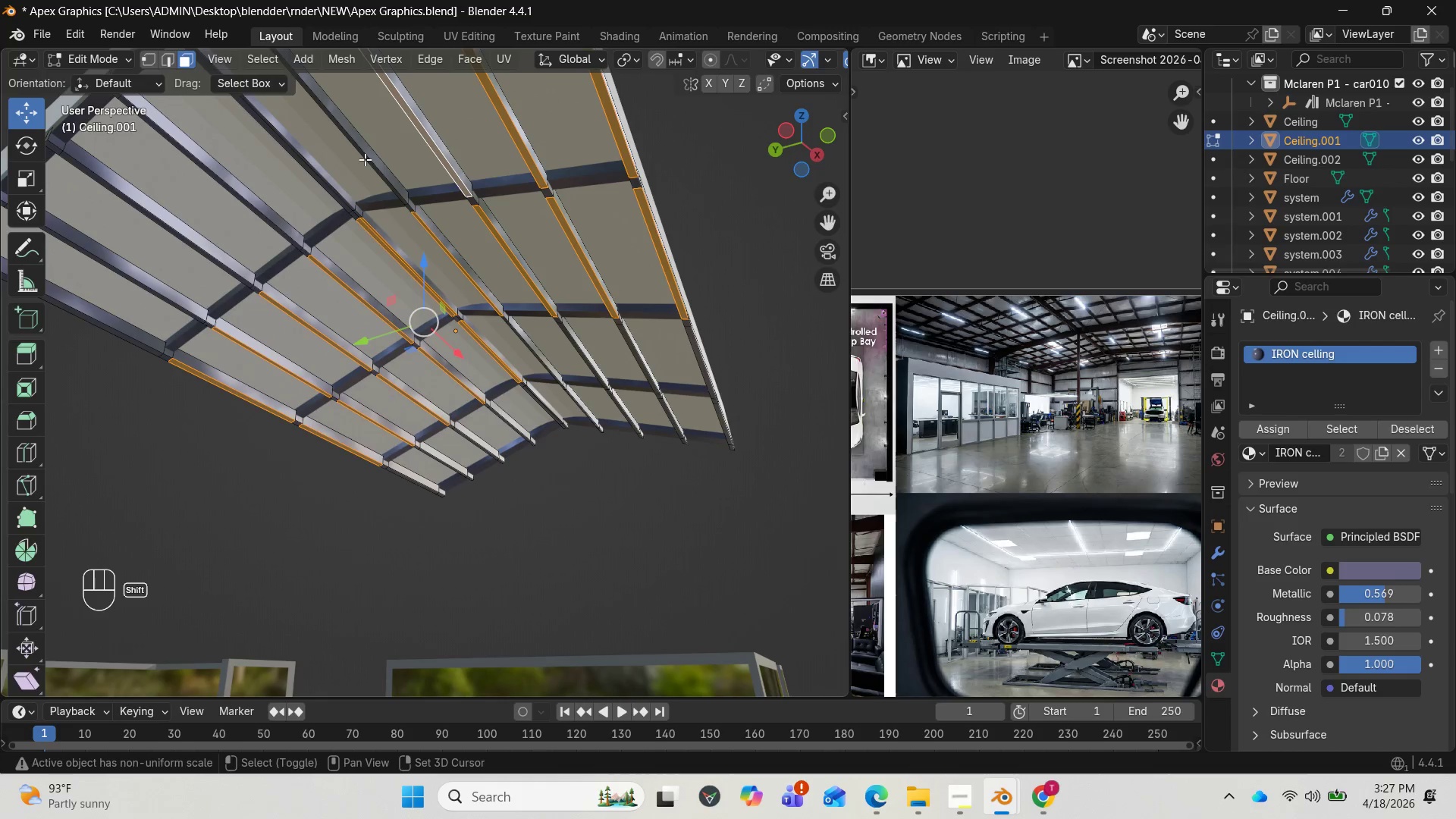 
left_click([365, 159])
 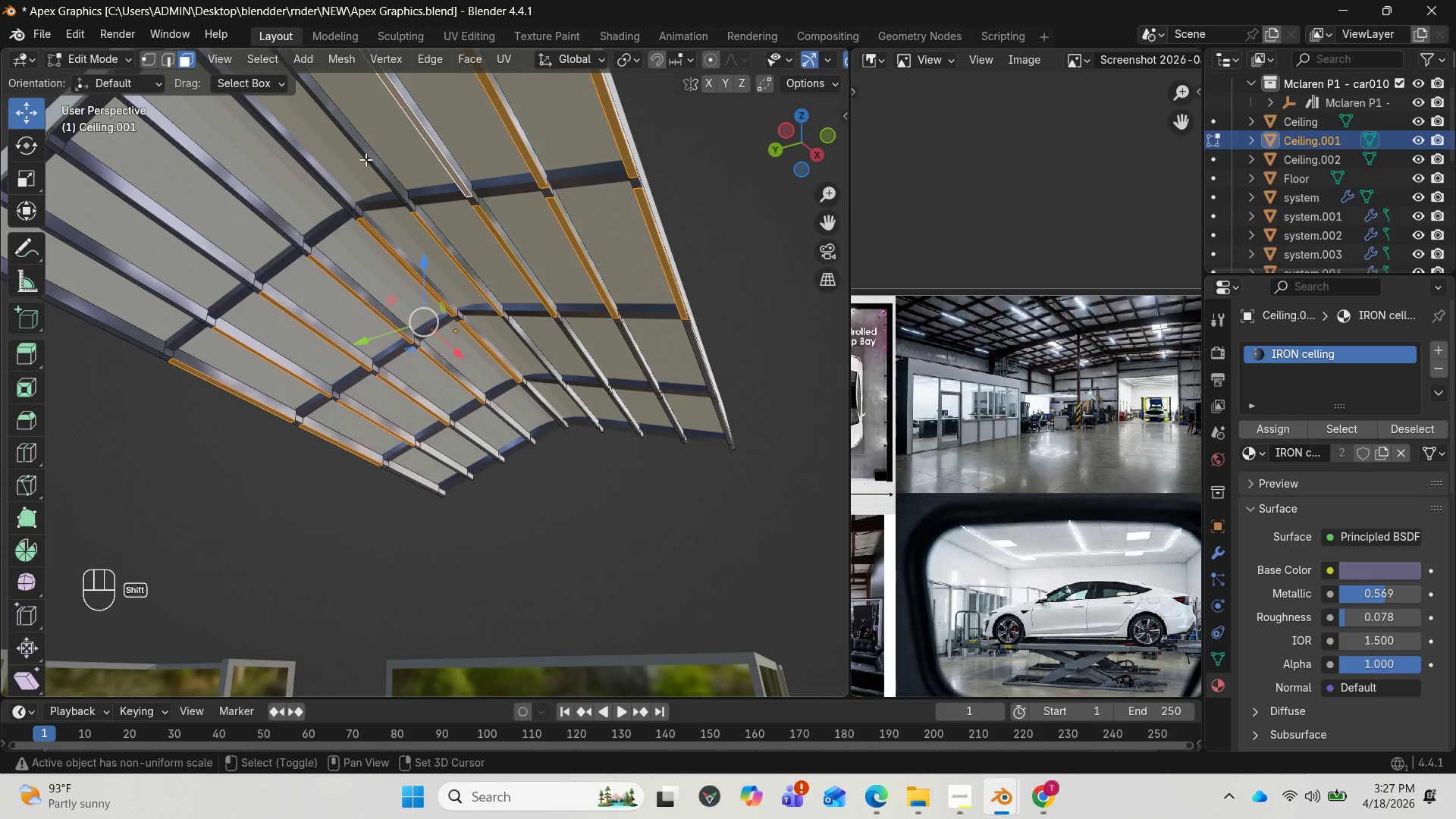 
left_click([366, 159])
 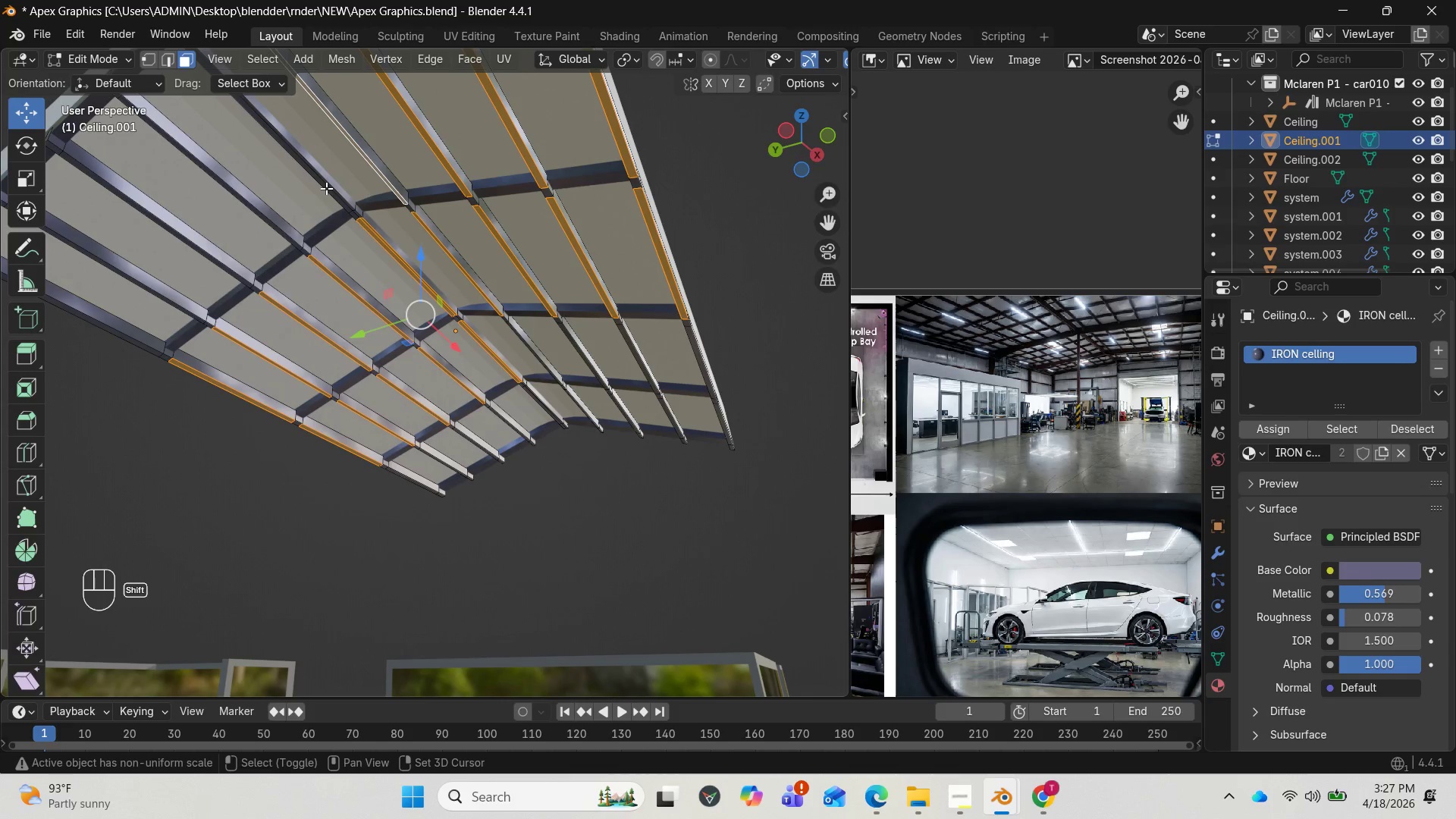 
left_click([326, 188])
 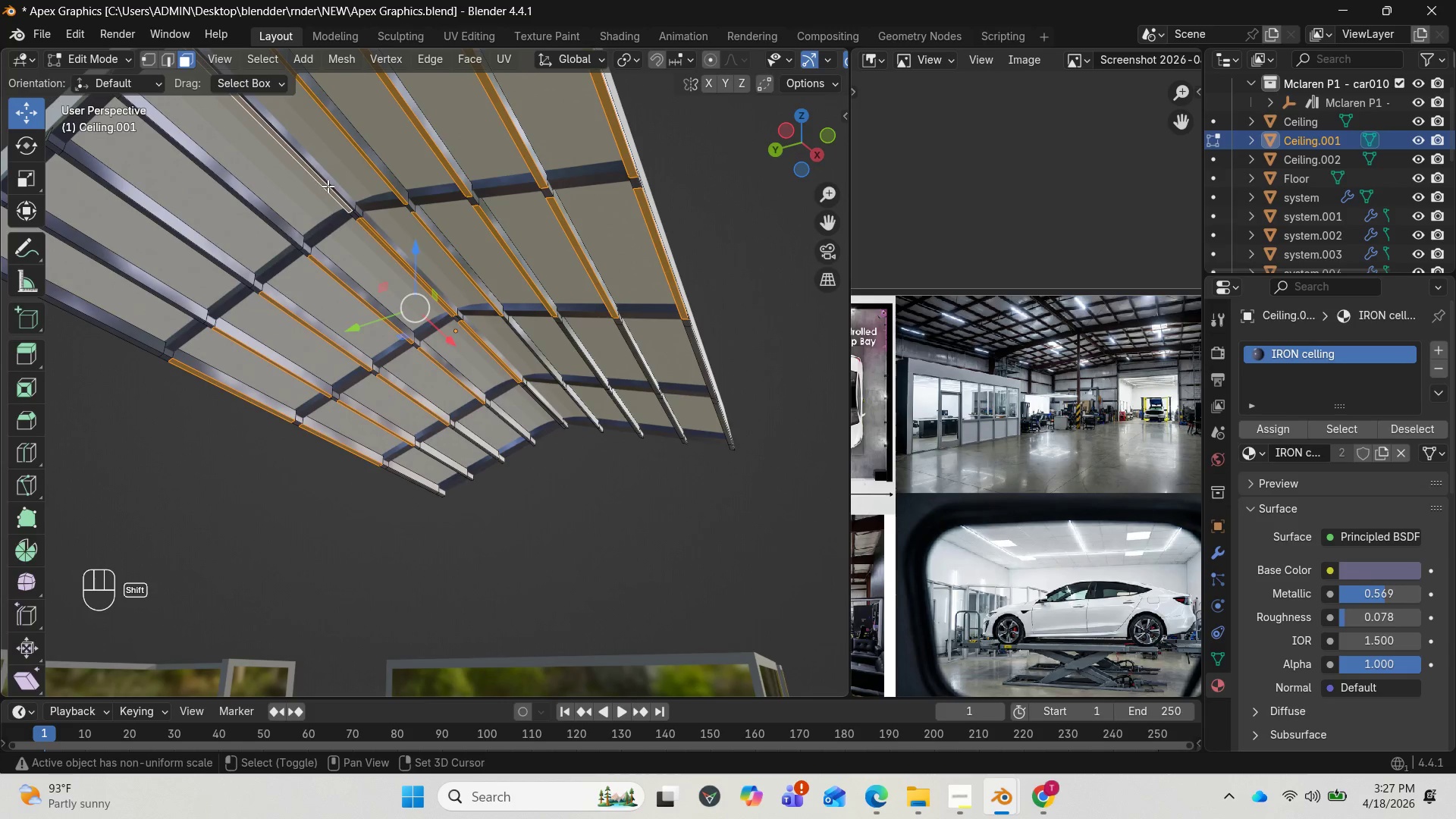 
left_click([328, 186])
 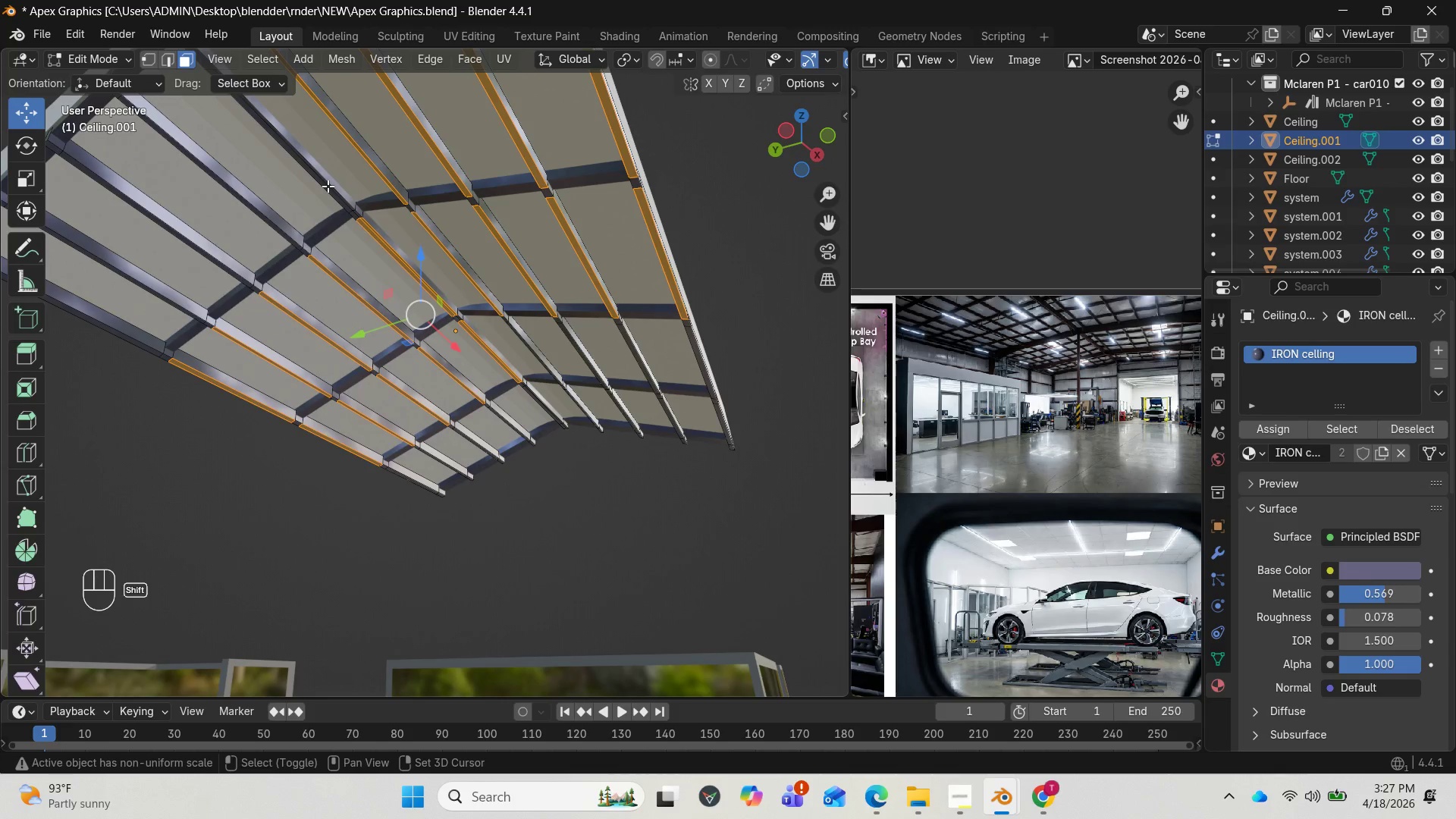 
left_click([328, 186])
 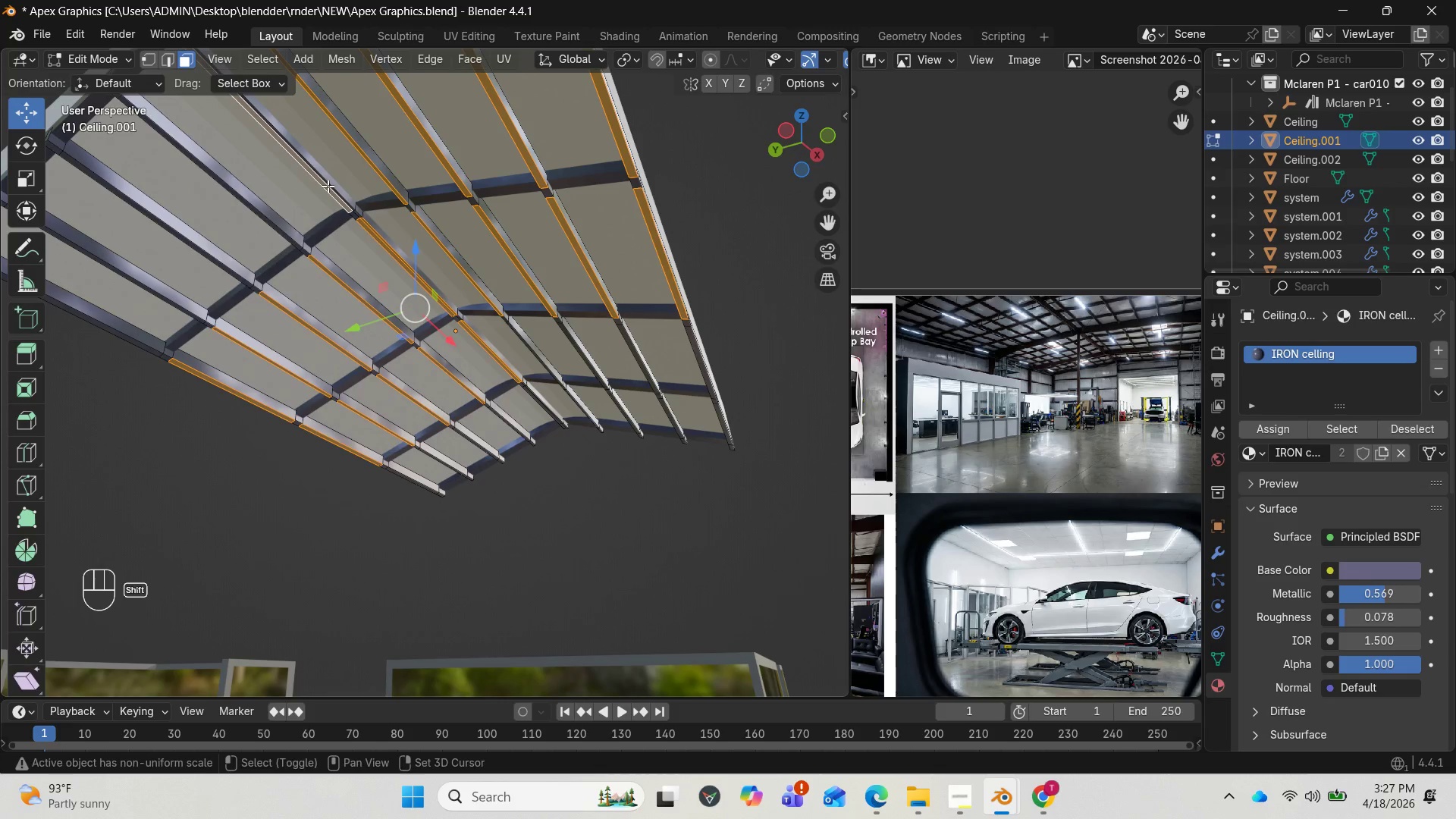 
scroll: coordinate [328, 186], scroll_direction: up, amount: 1.0
 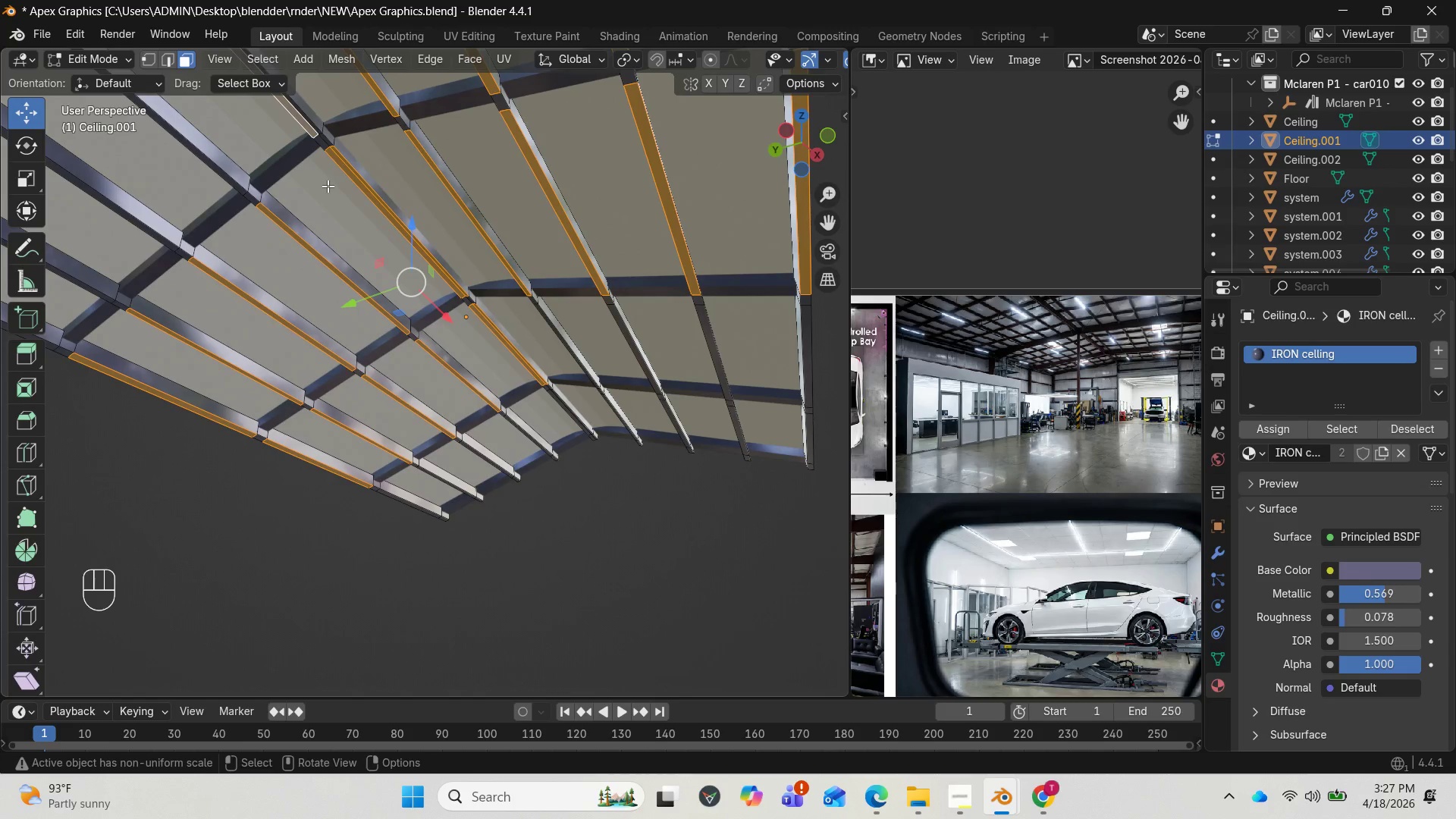 
hold_key(key=ShiftLeft, duration=3.23)
left_click([306, 118])
 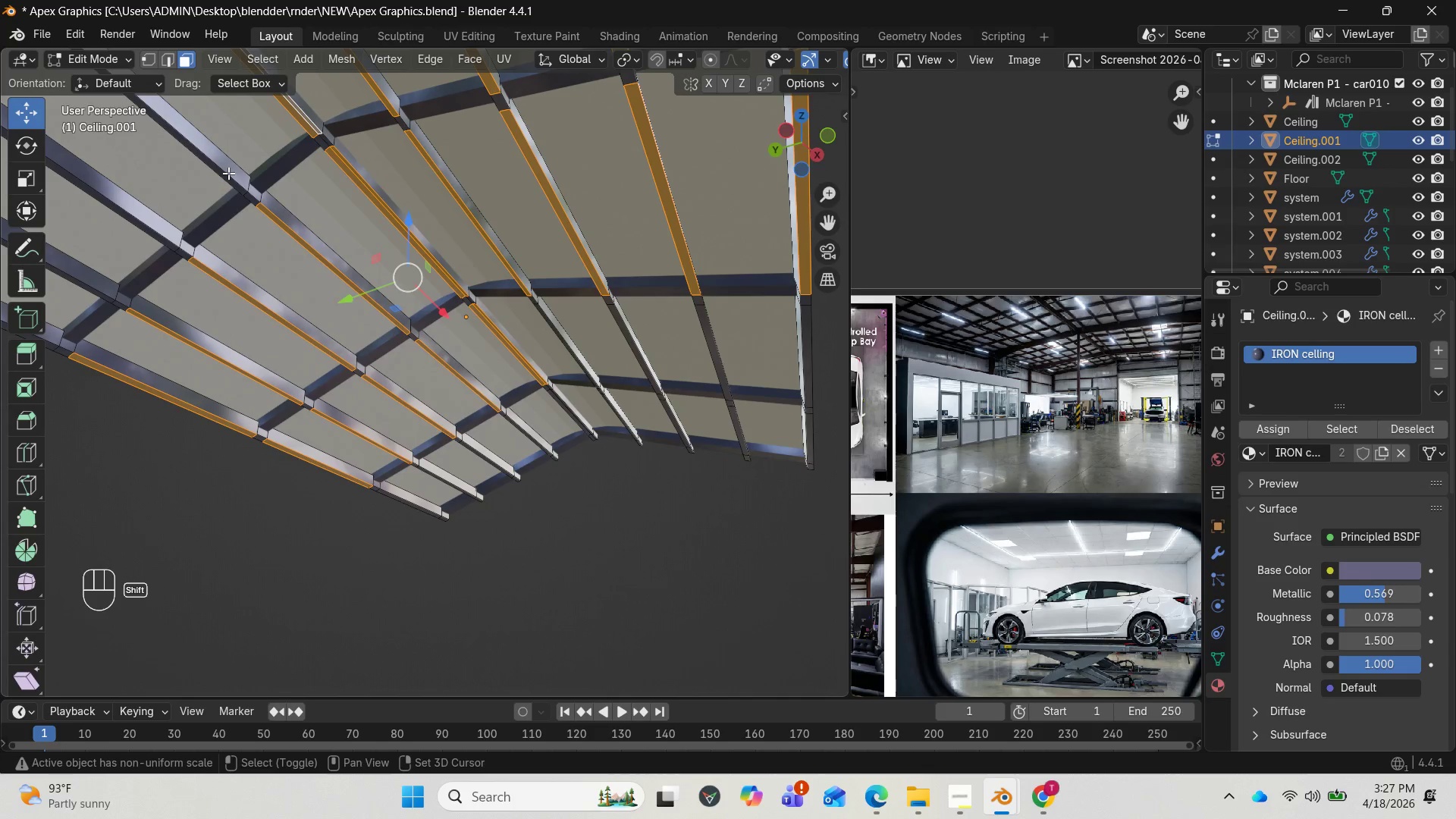 
left_click([228, 173])
 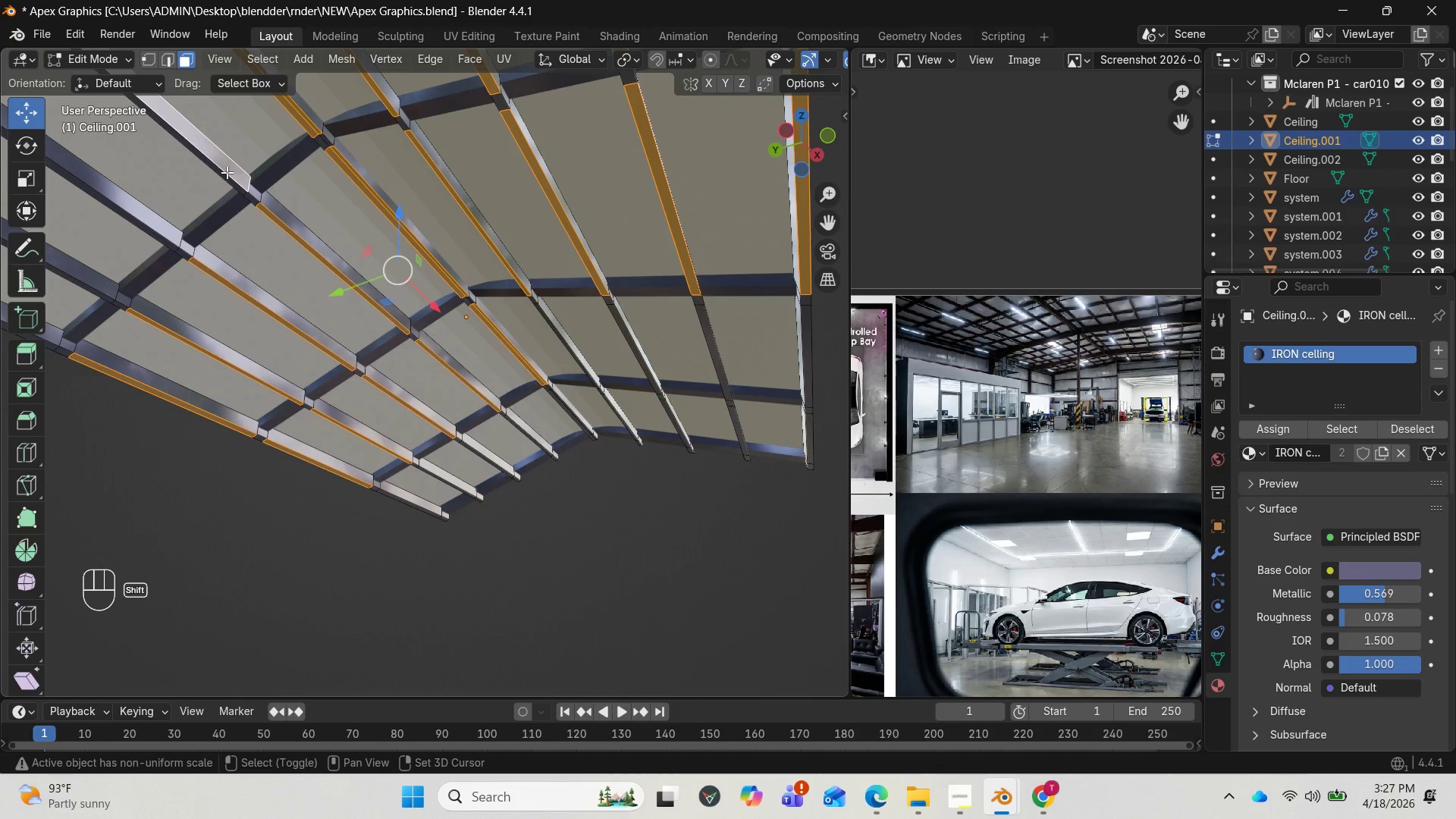 
key(Control+Z)
 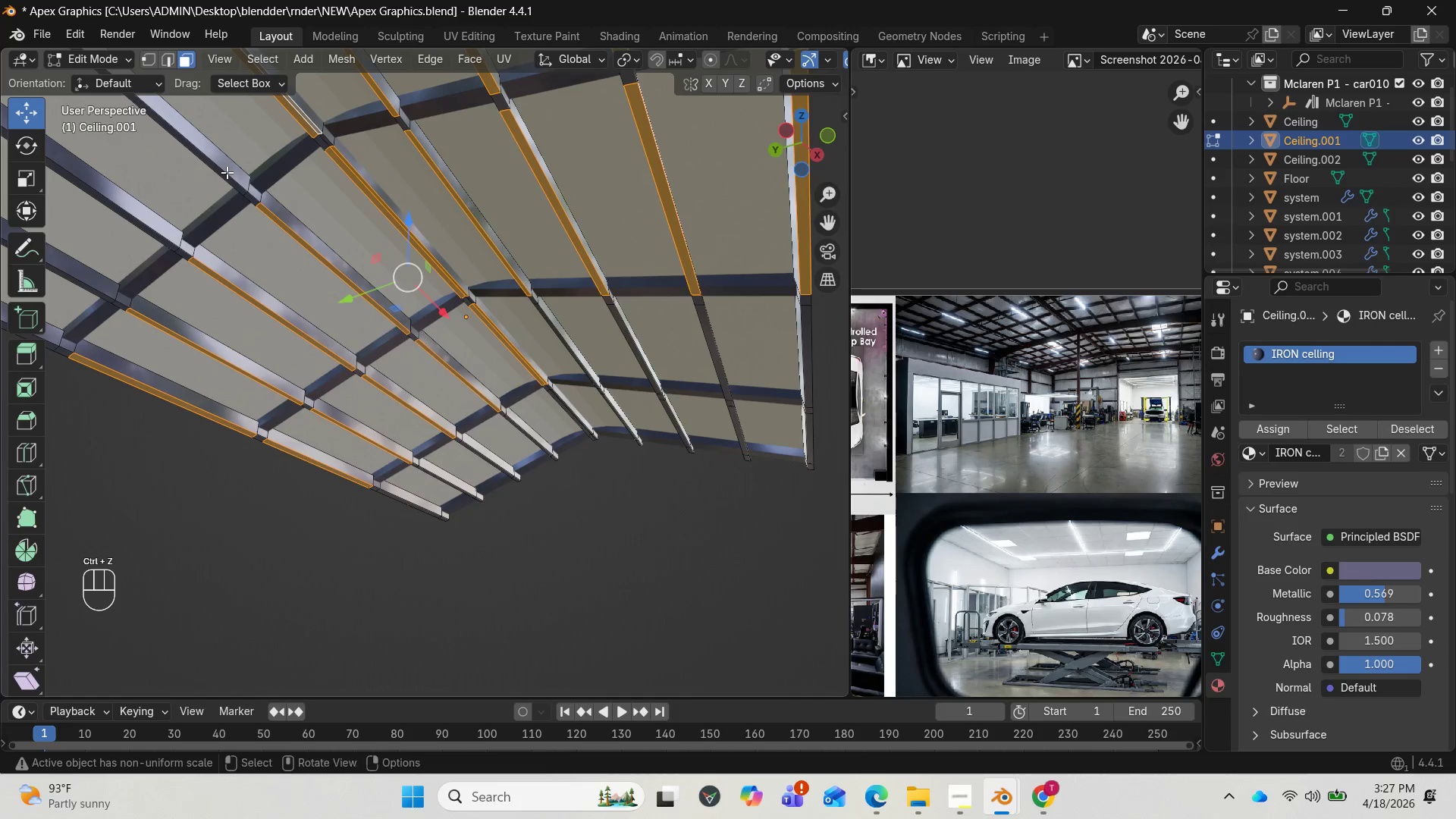 
hold_key(key=ShiftLeft, duration=5.38)
left_click([221, 171])
 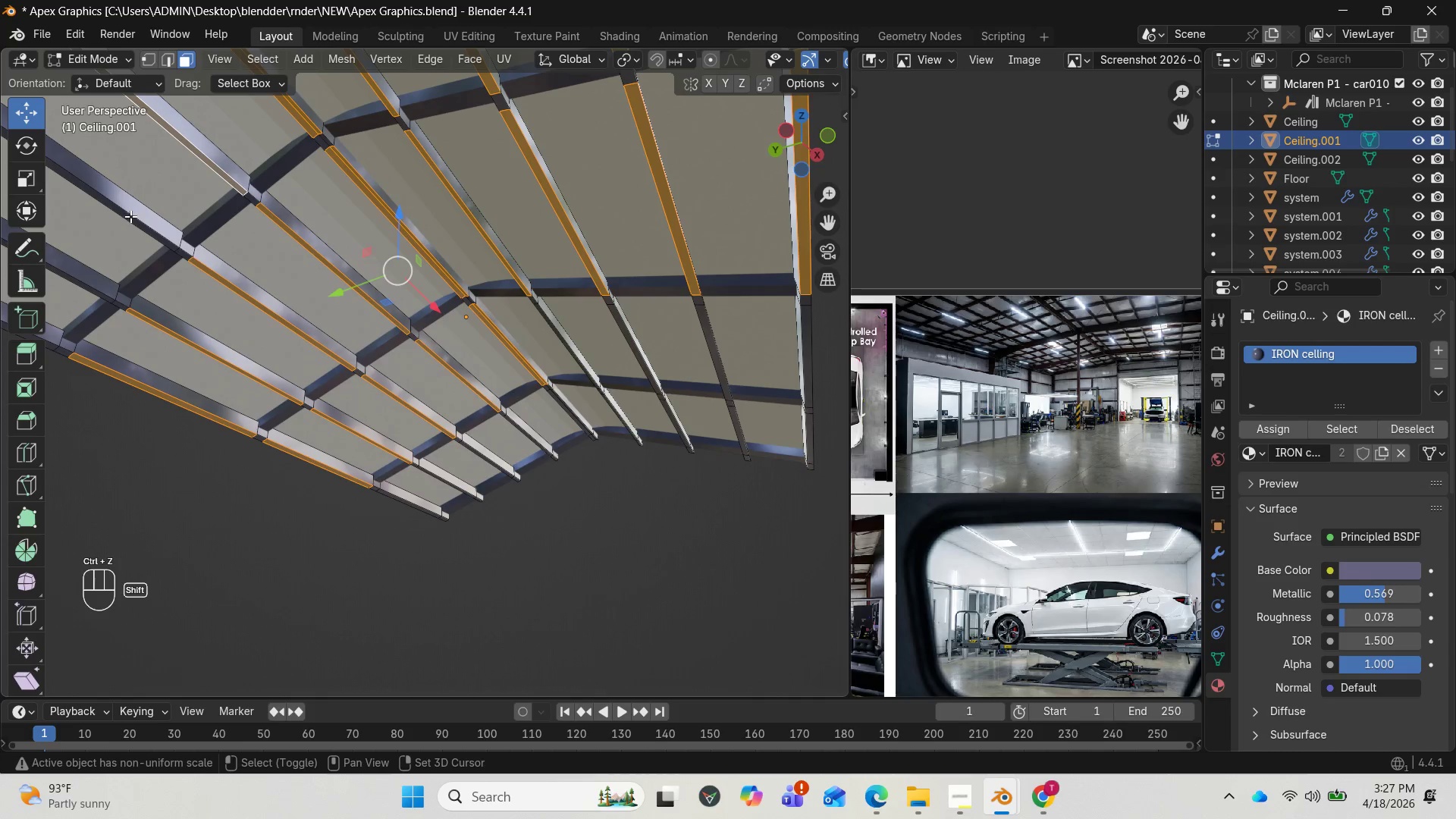 
left_click([130, 216])
 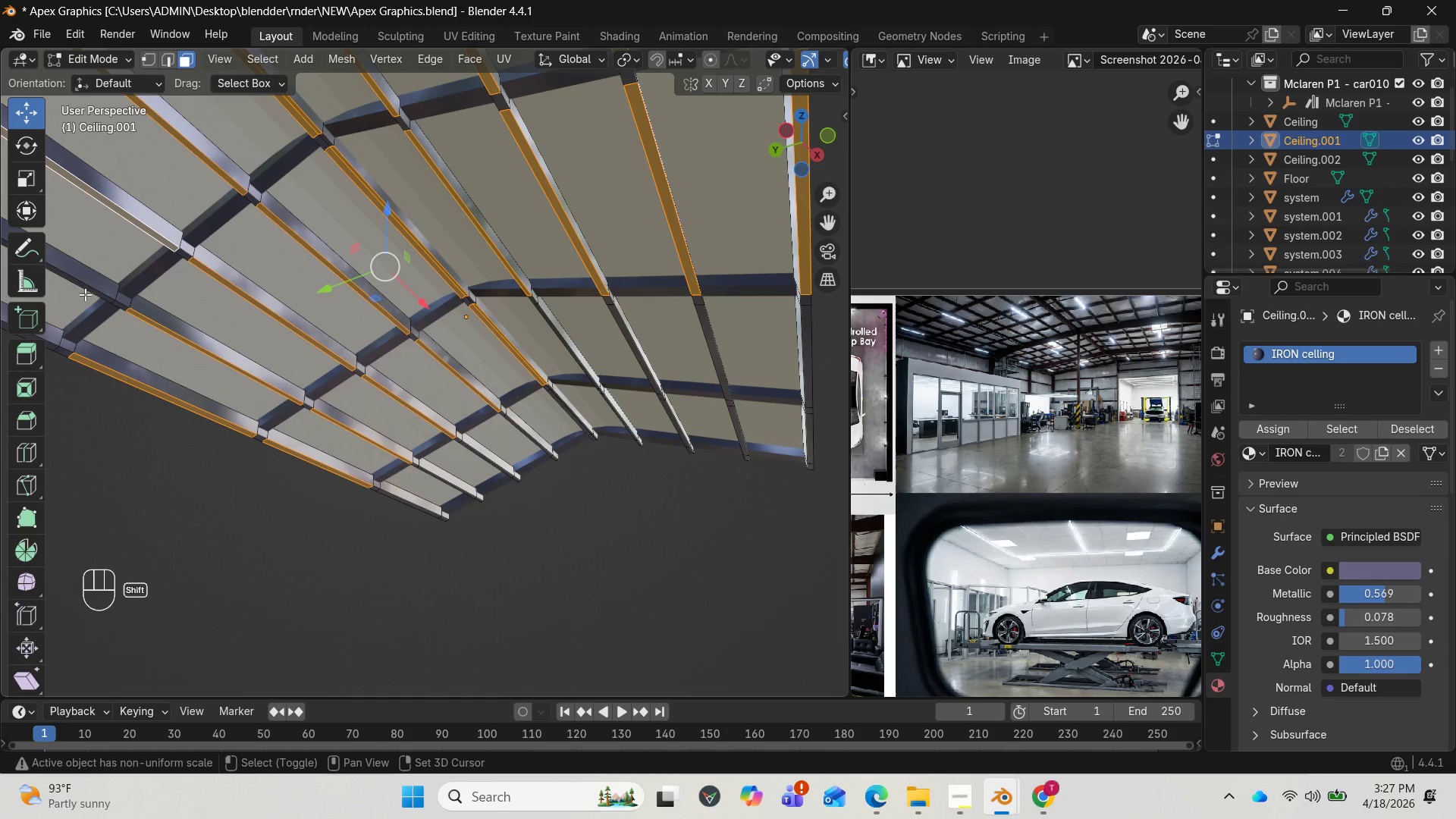 
left_click([92, 293])
 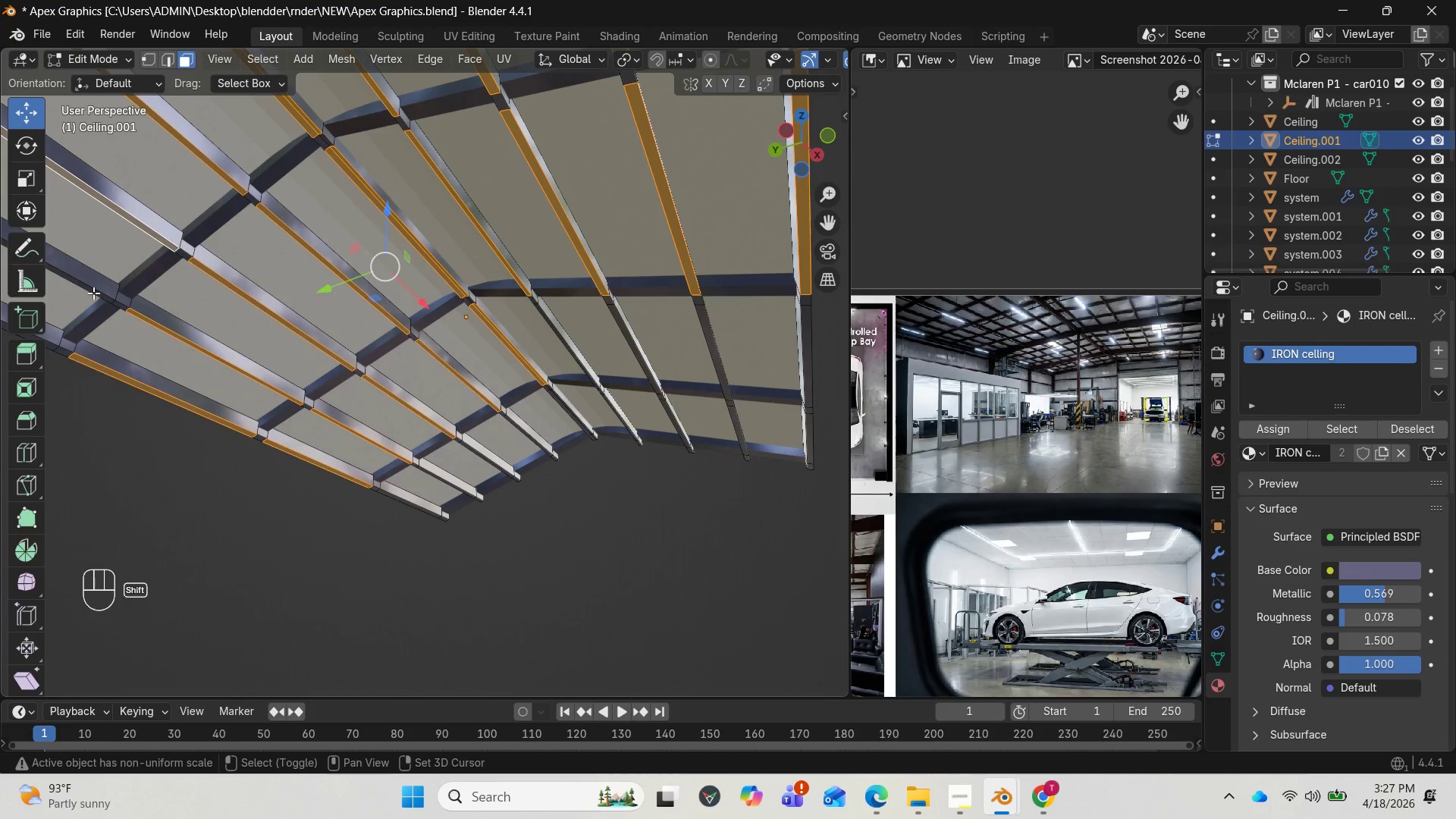 
left_click([96, 293])
 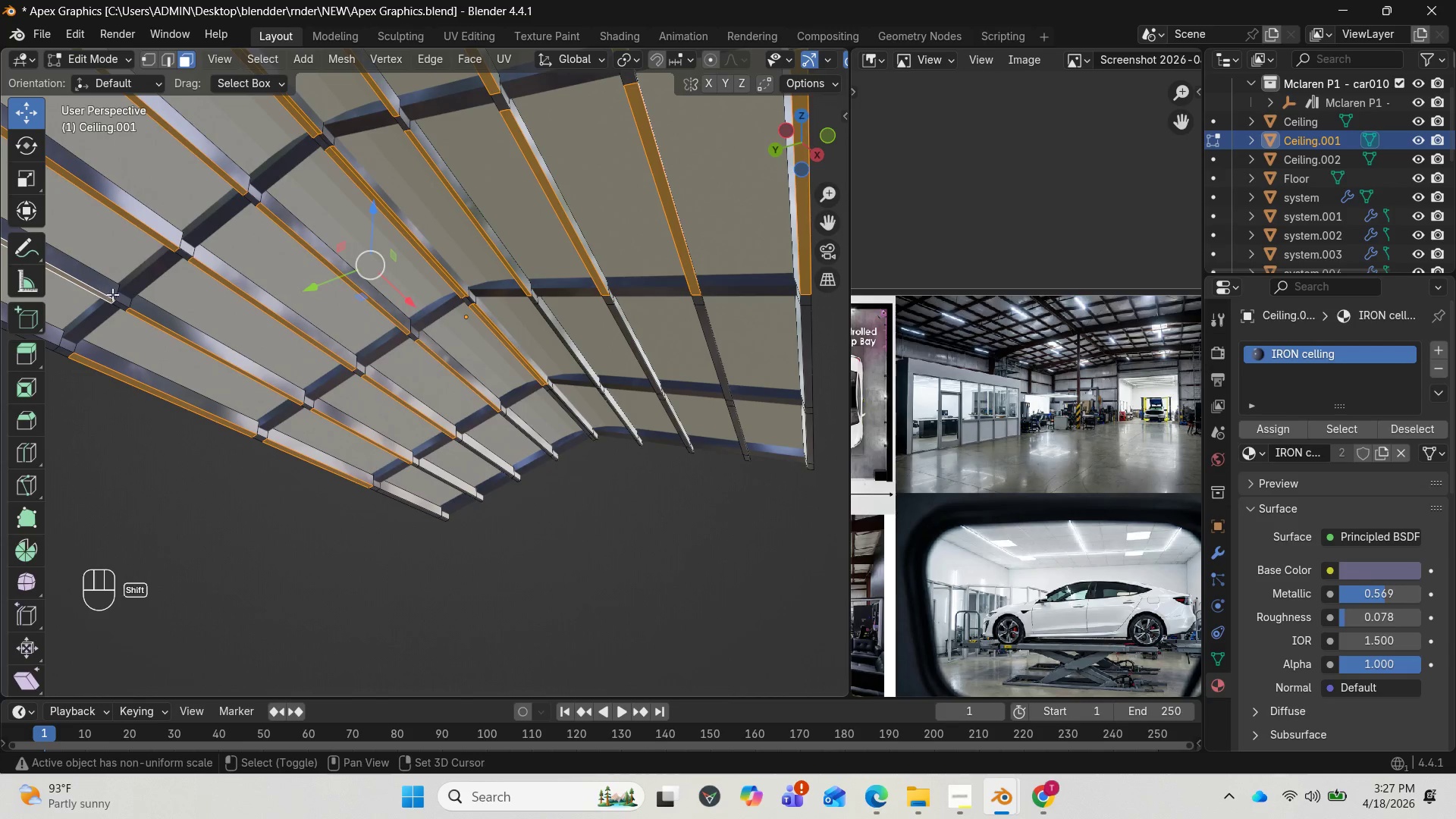 
scroll: coordinate [117, 301], scroll_direction: down, amount: 2.0
 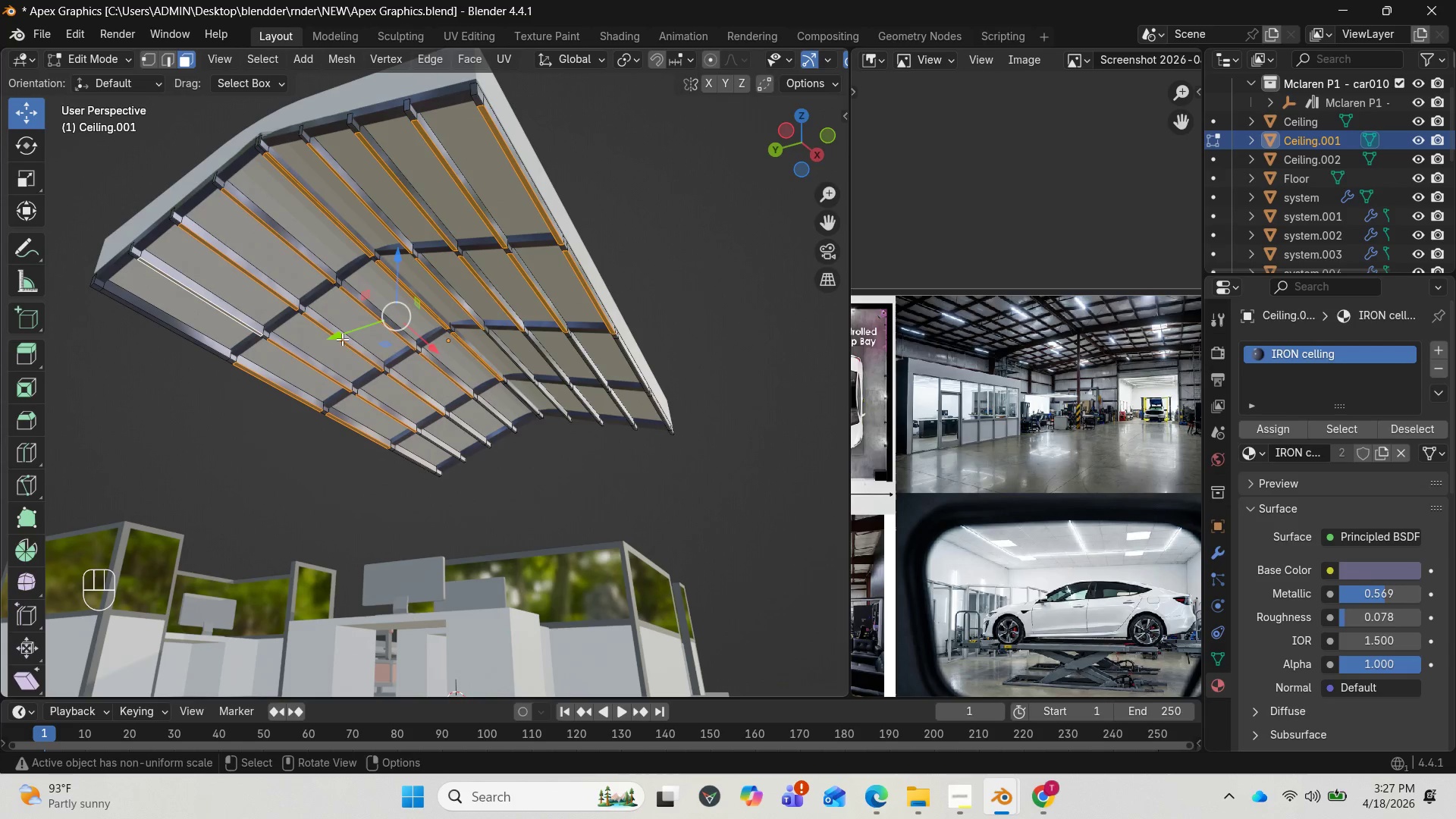 
scroll: coordinate [329, 421], scroll_direction: up, amount: 1.0
 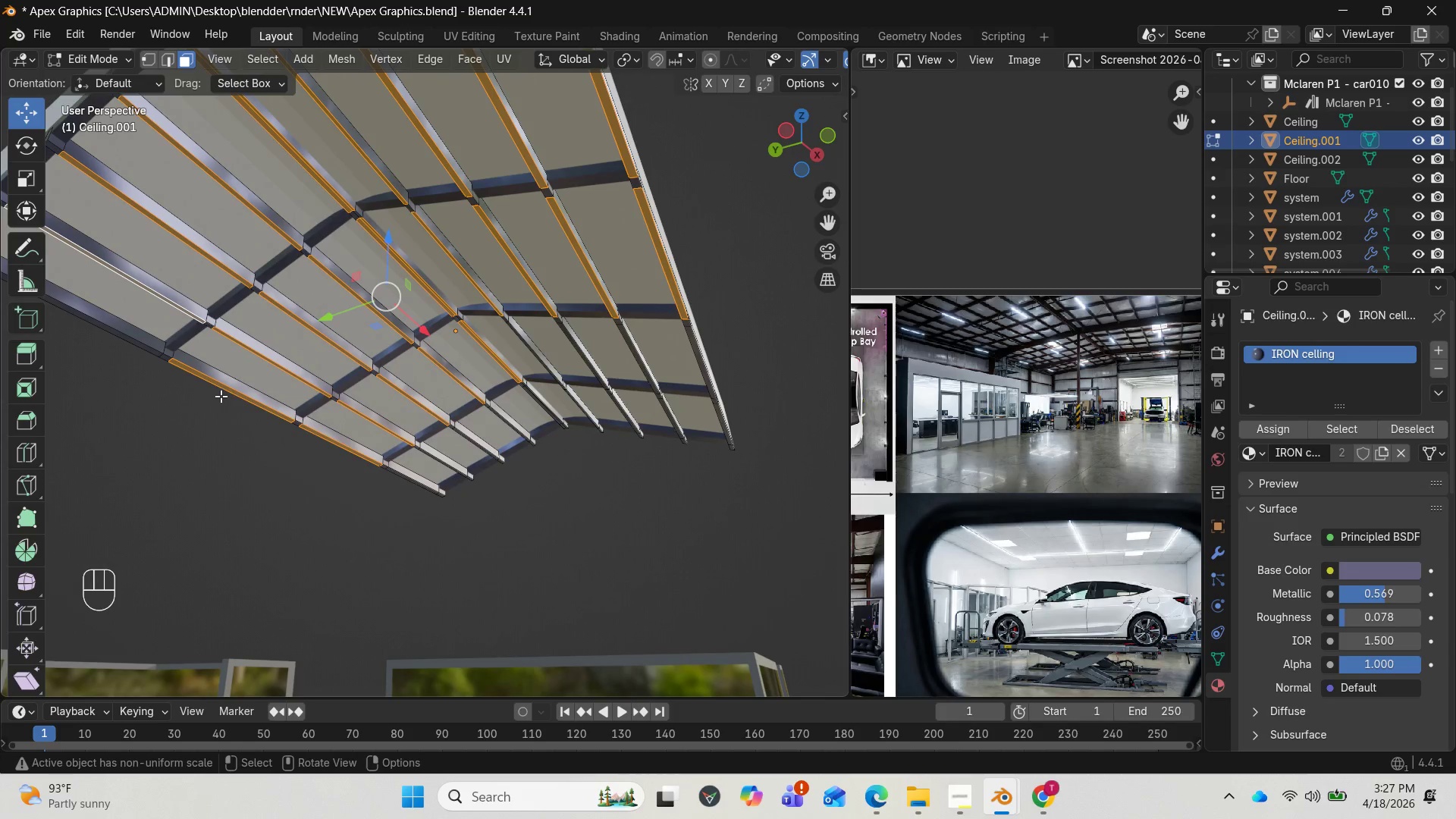 
hold_key(key=ShiftLeft, duration=9.67)
left_click([236, 389])
 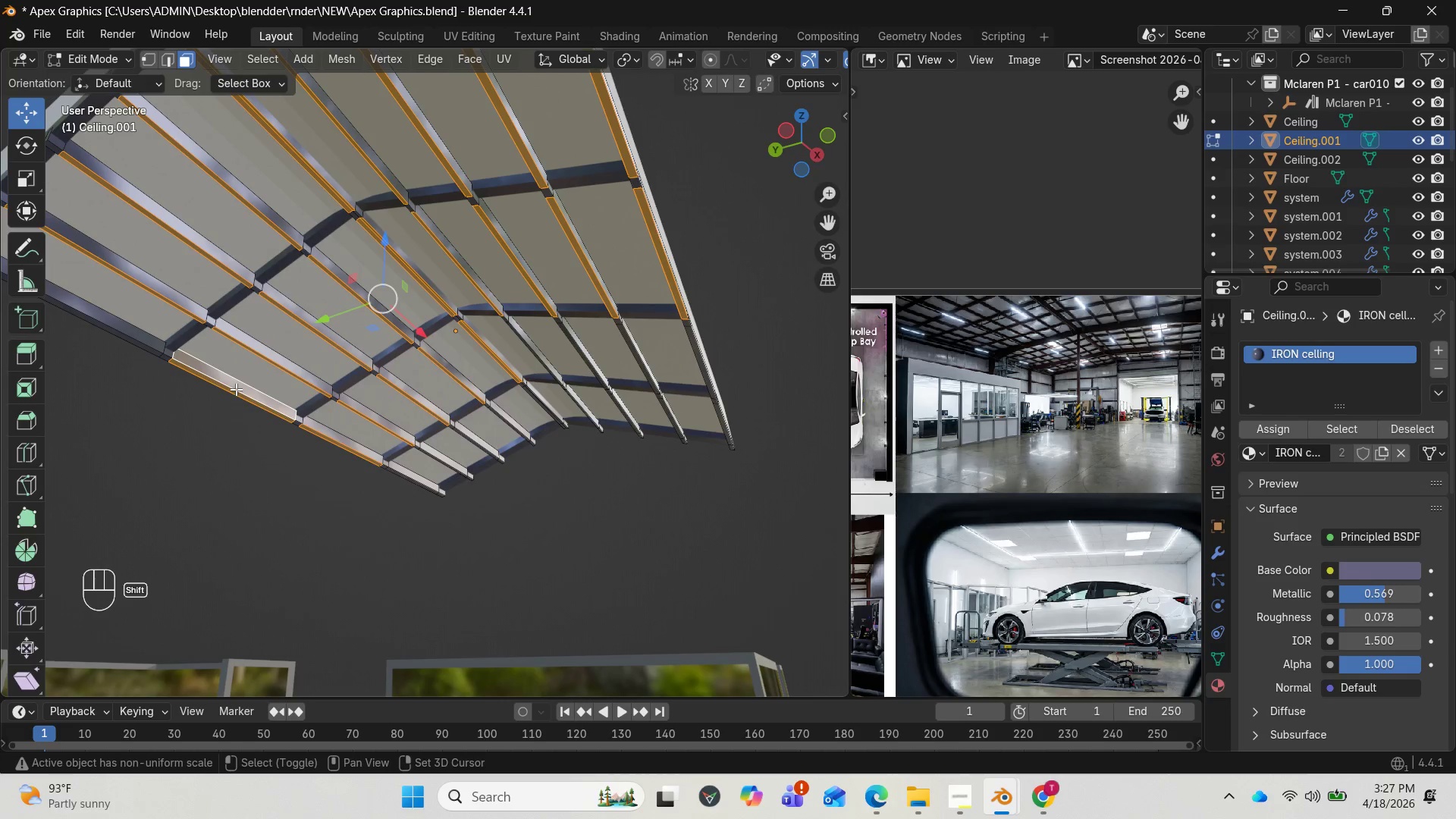 
left_click([236, 391])
 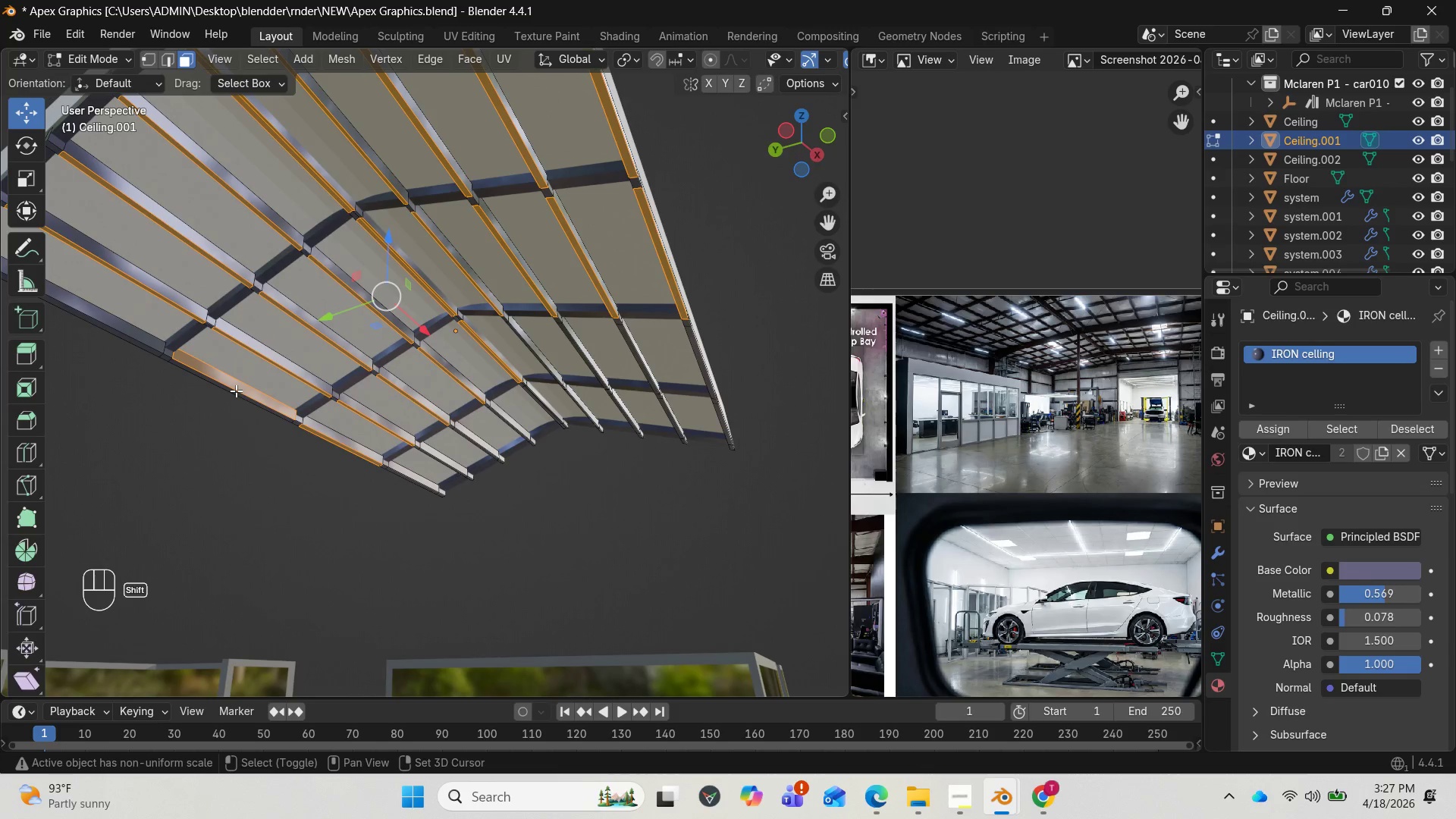 
left_click([236, 391])
 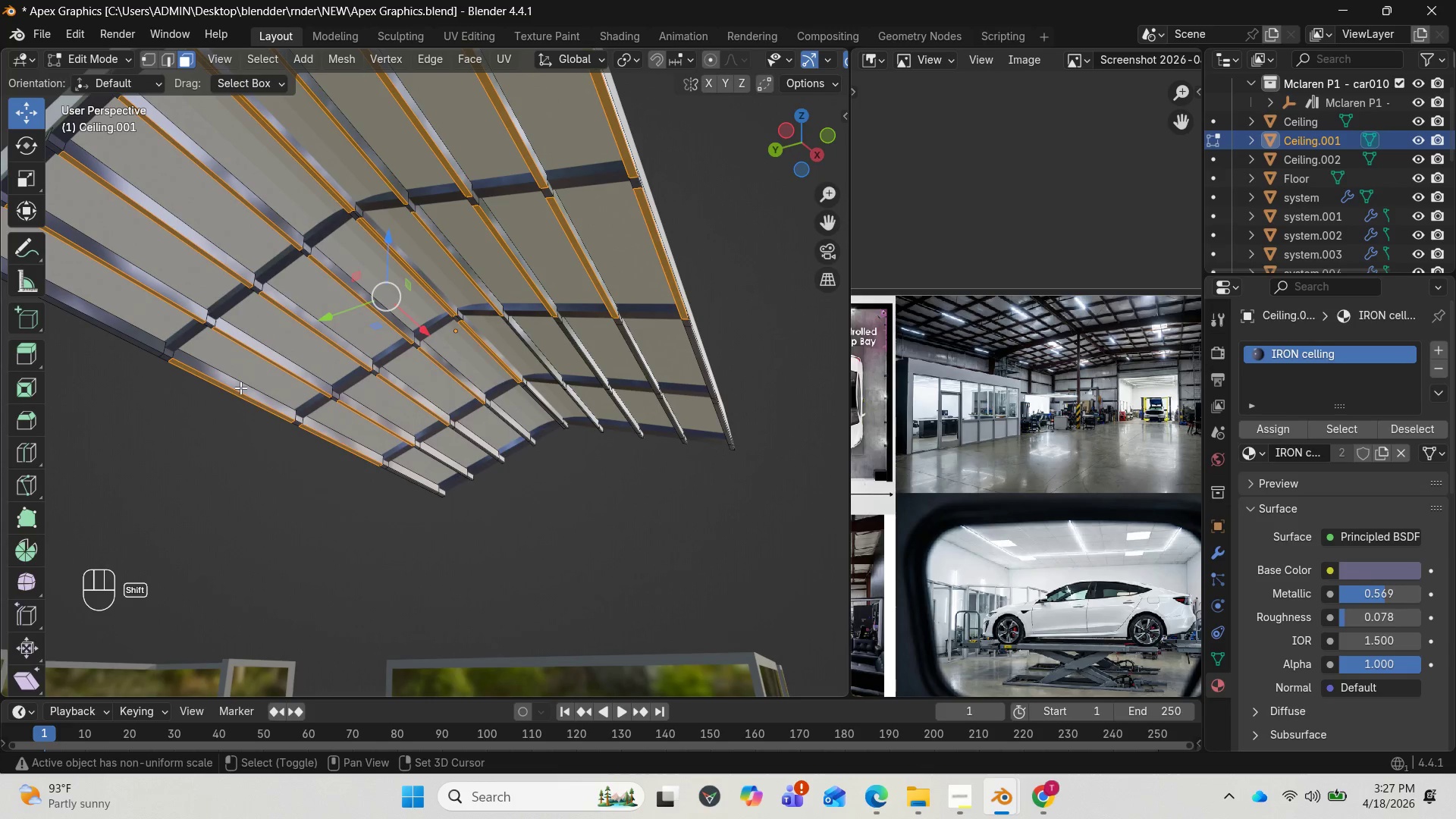 
left_click([237, 391])
 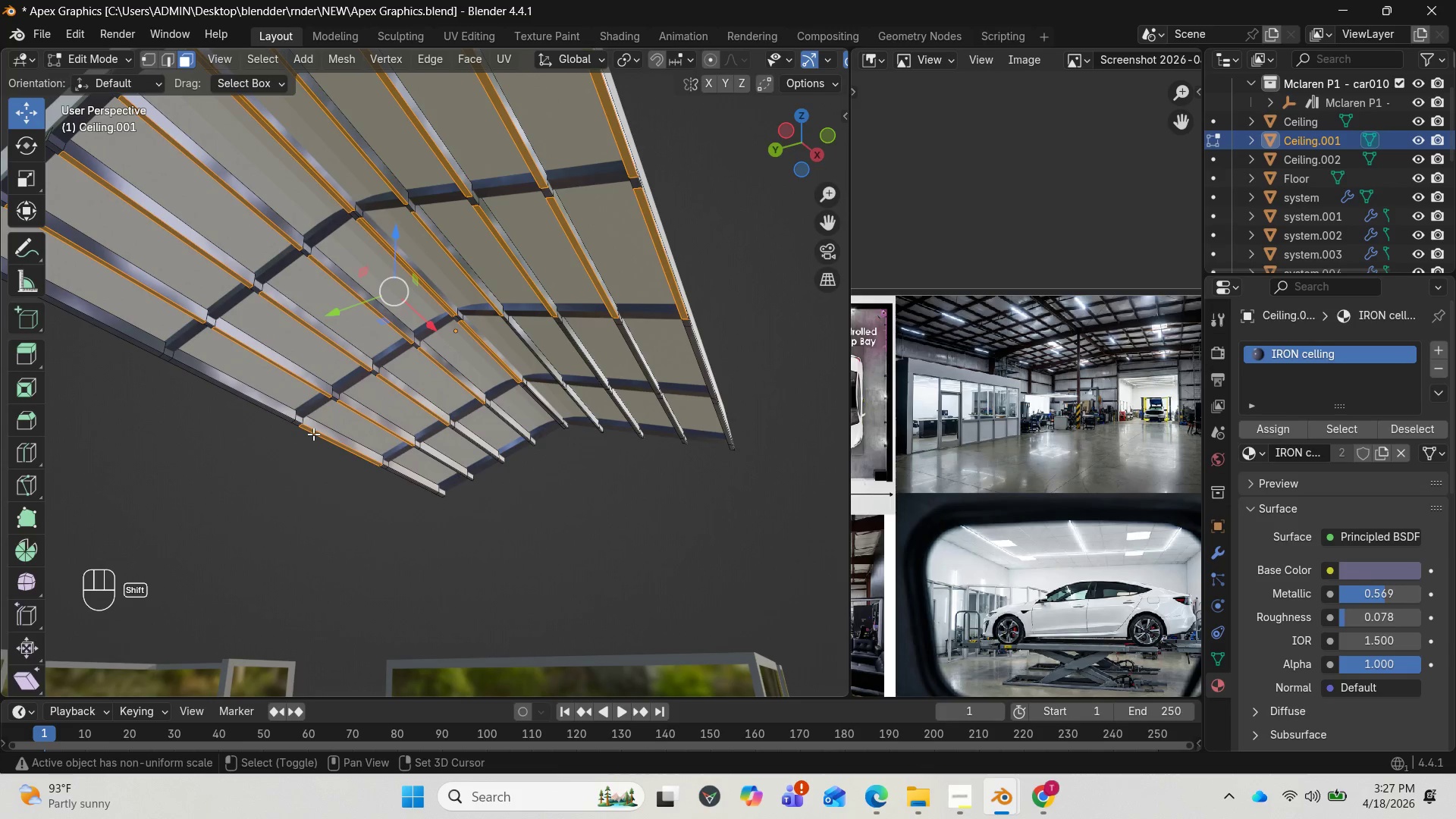 
left_click([319, 432])
 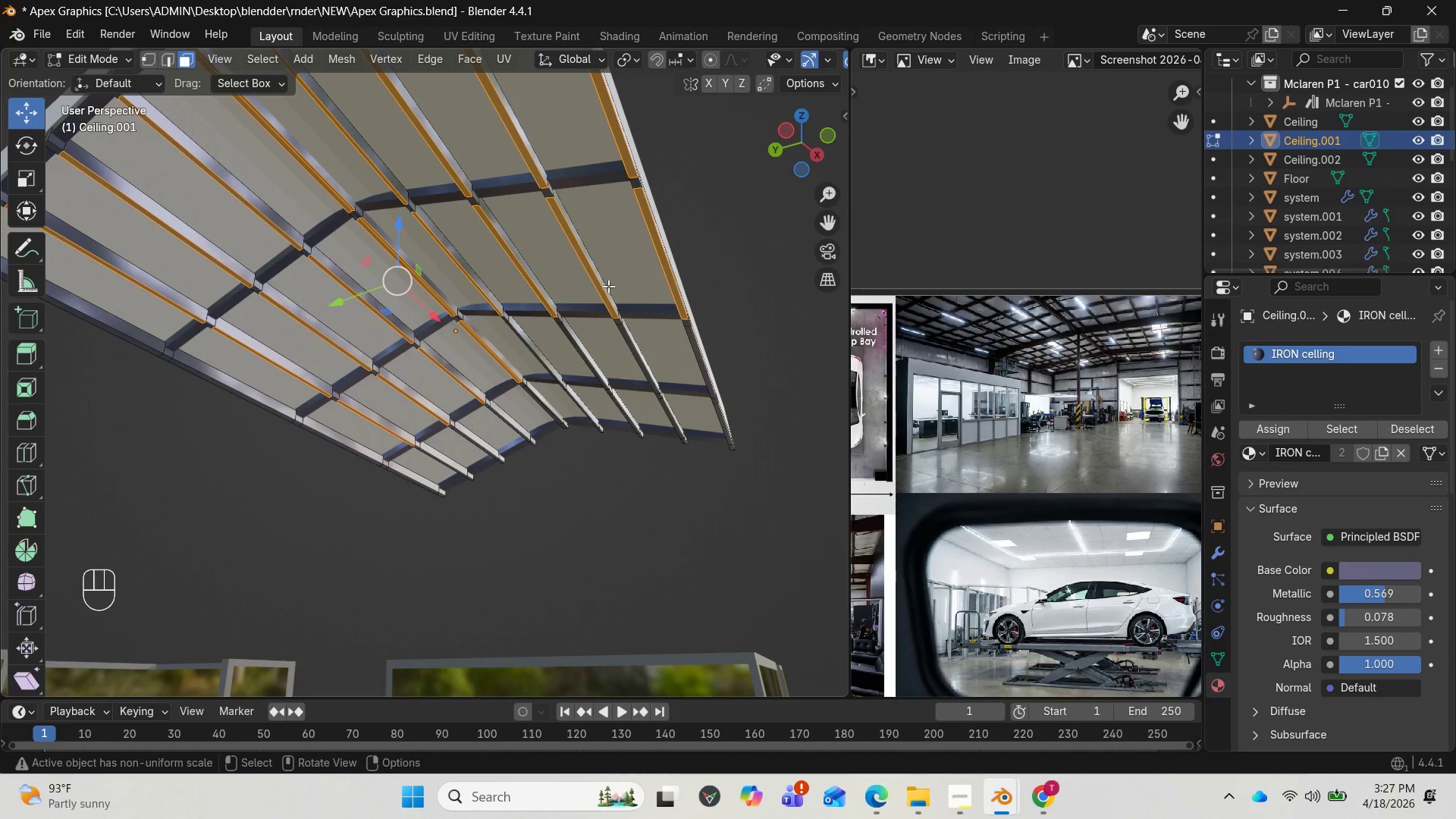 
scroll: coordinate [607, 287], scroll_direction: down, amount: 1.0
 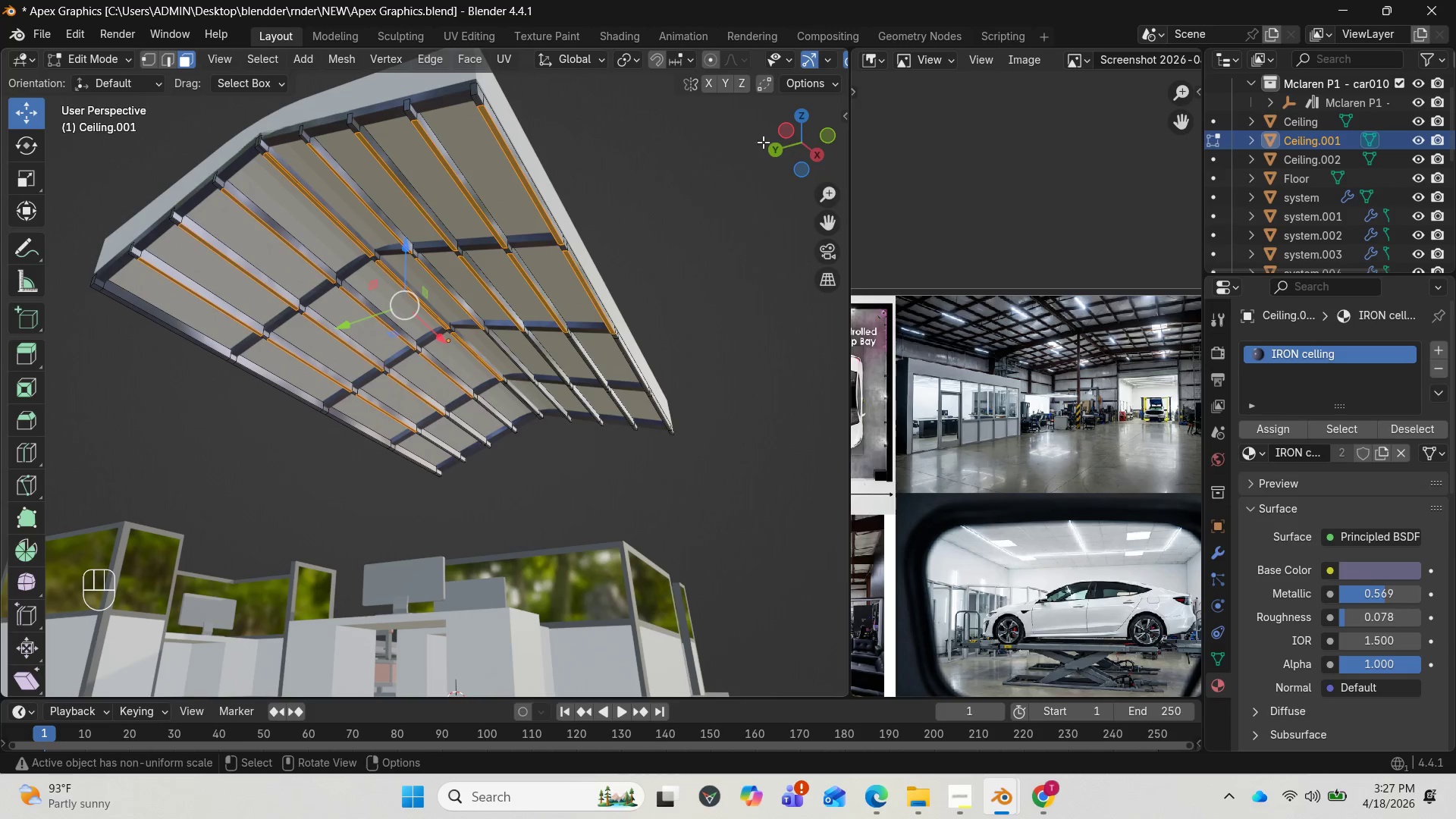 
left_click_drag(start_coordinate=[790, 140], to_coordinate=[786, 133])
 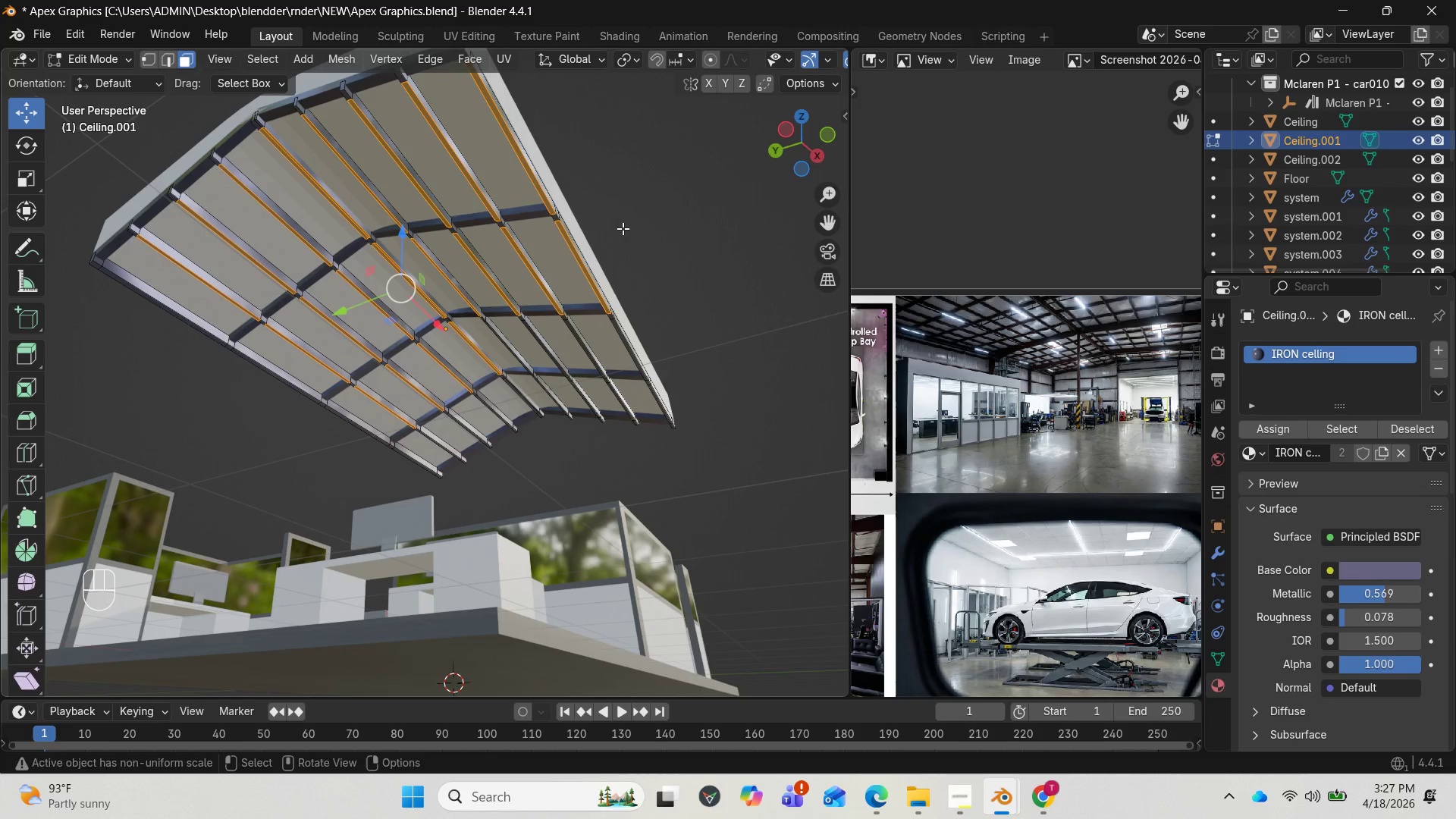 
hold_key(key=ShiftLeft, duration=3.33)
left_click([579, 262])
 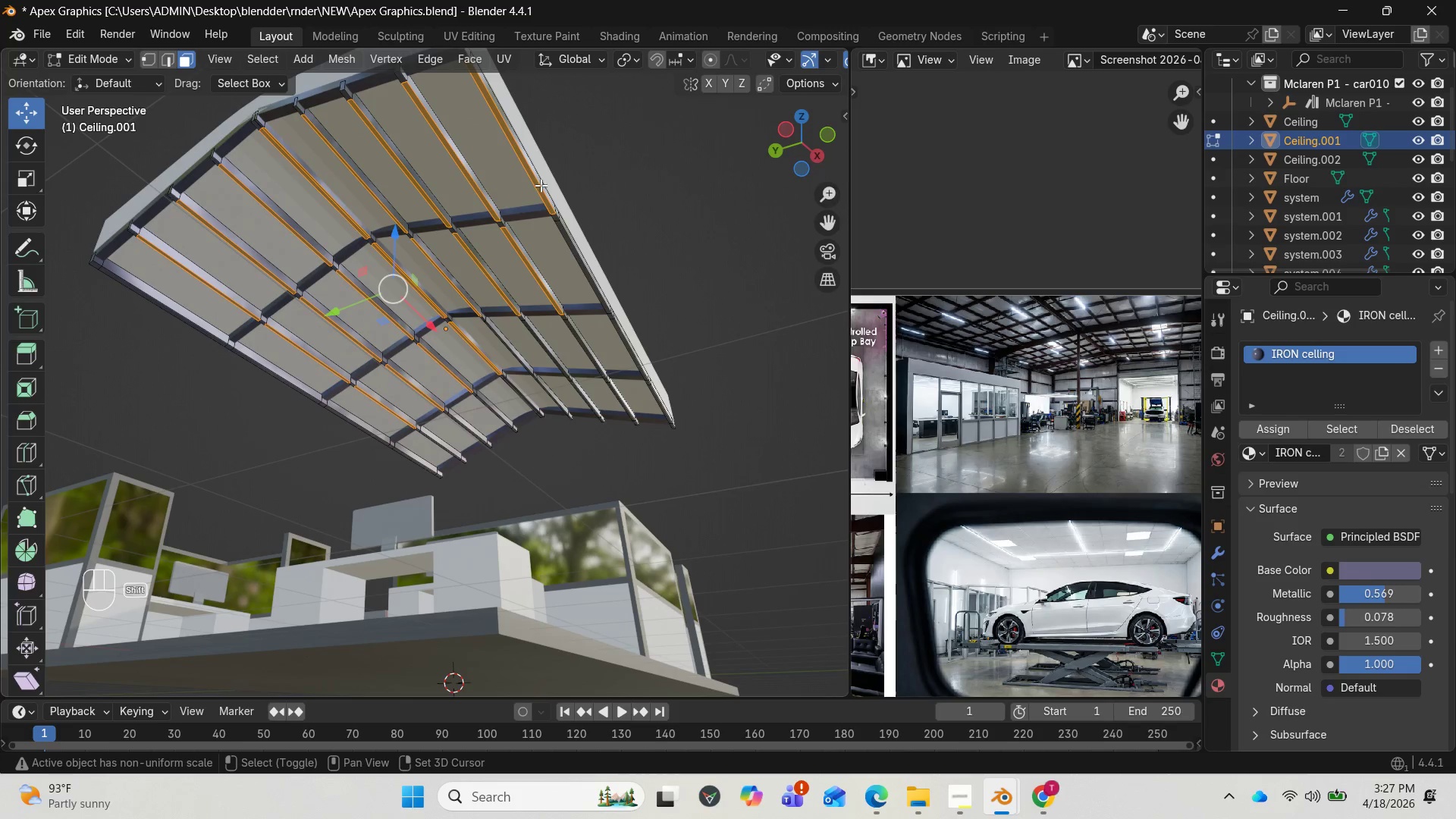 
left_click([539, 187])
 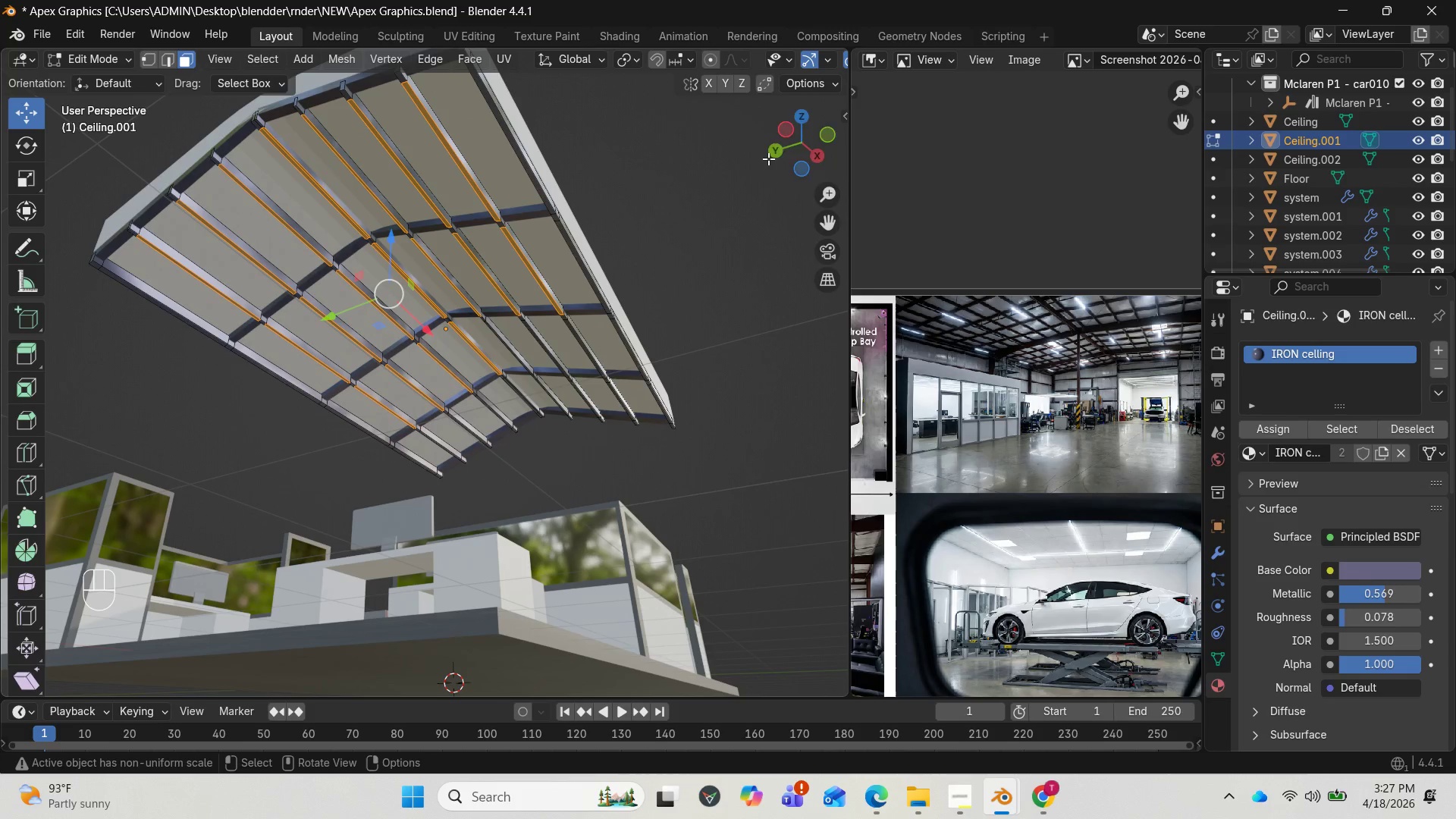 
left_click_drag(start_coordinate=[792, 140], to_coordinate=[714, 107])
 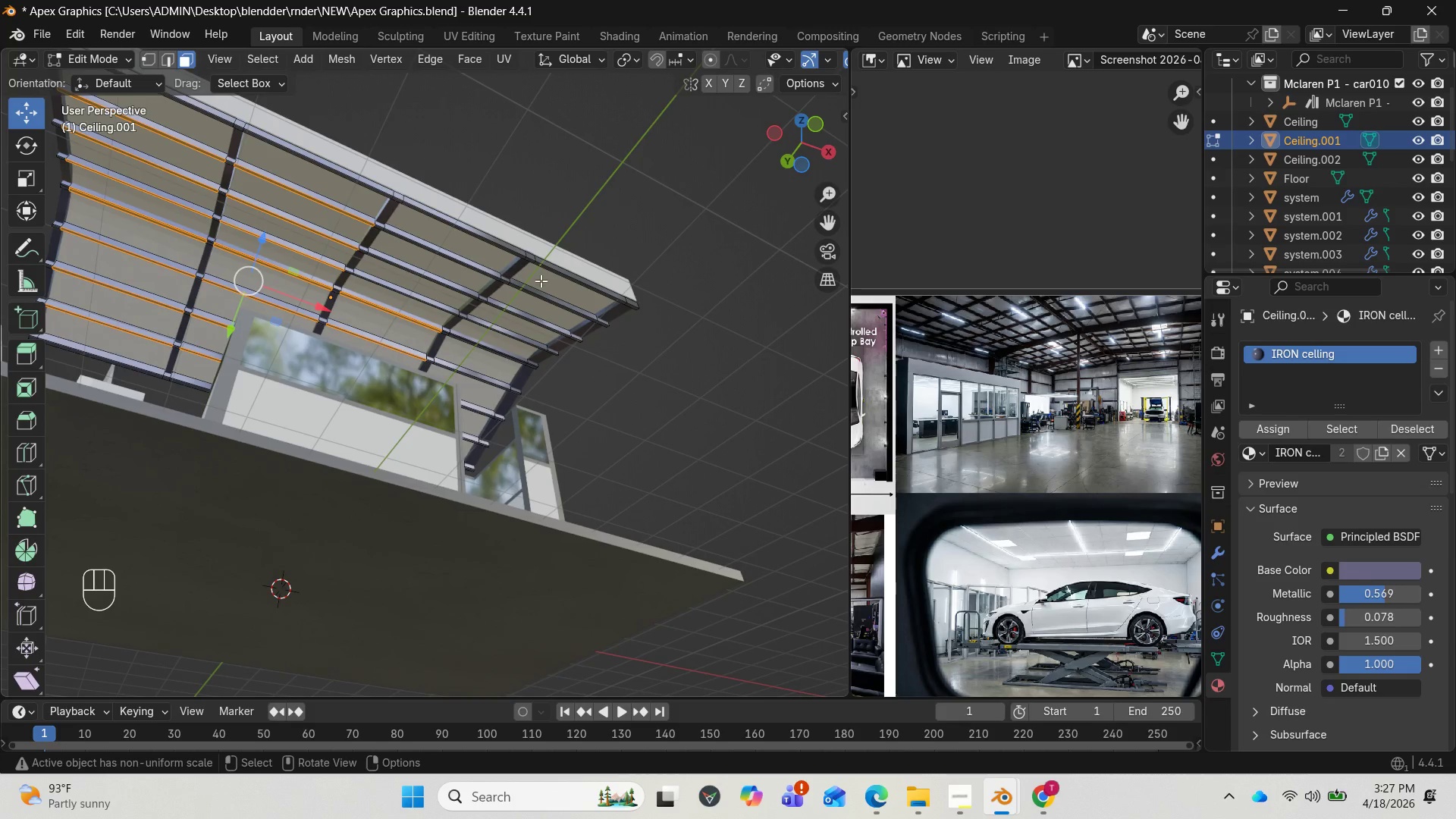 
scroll: coordinate [538, 283], scroll_direction: up, amount: 1.0
 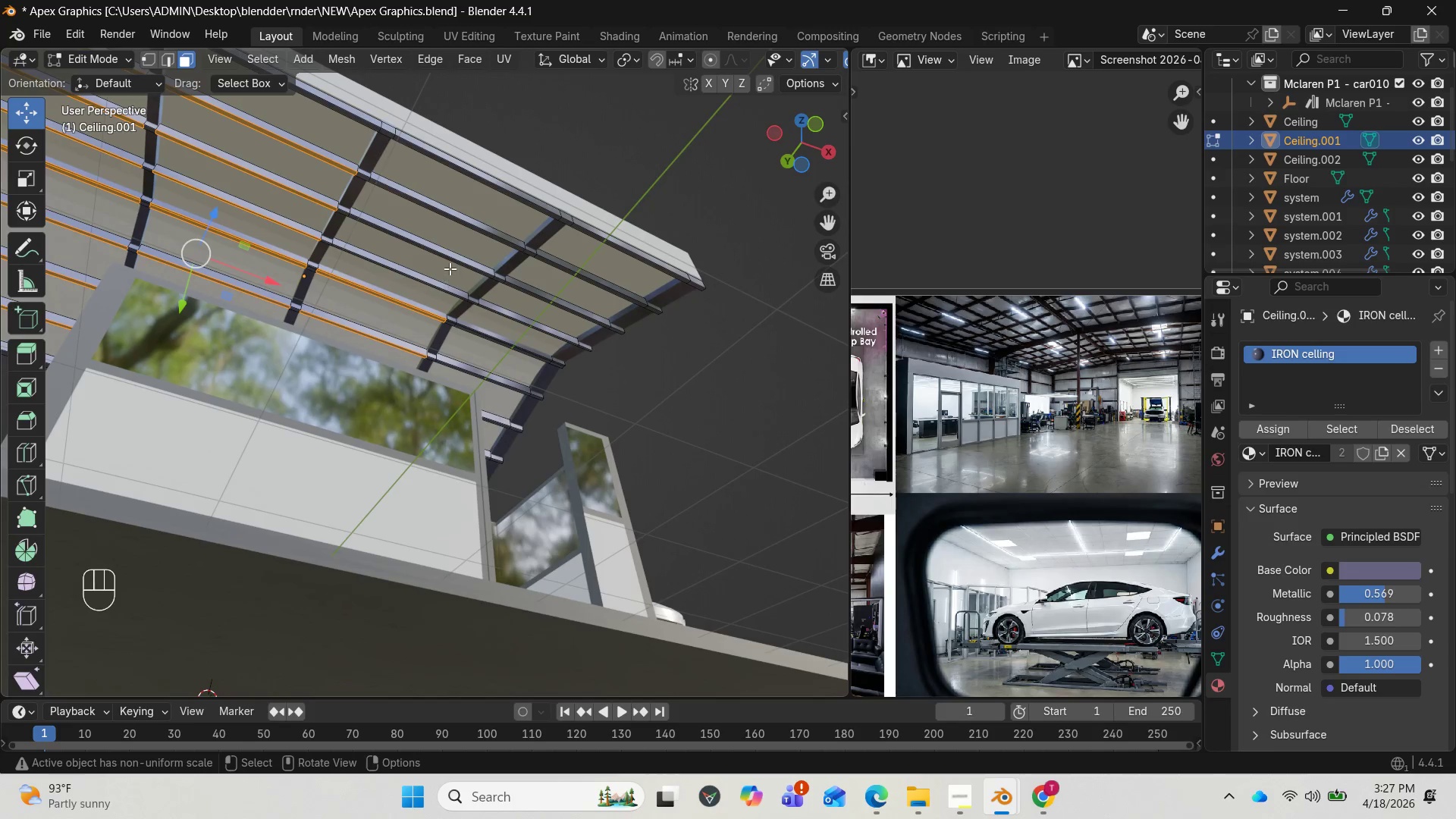 
hold_key(key=ShiftLeft, duration=1.78)
left_click([434, 285])
 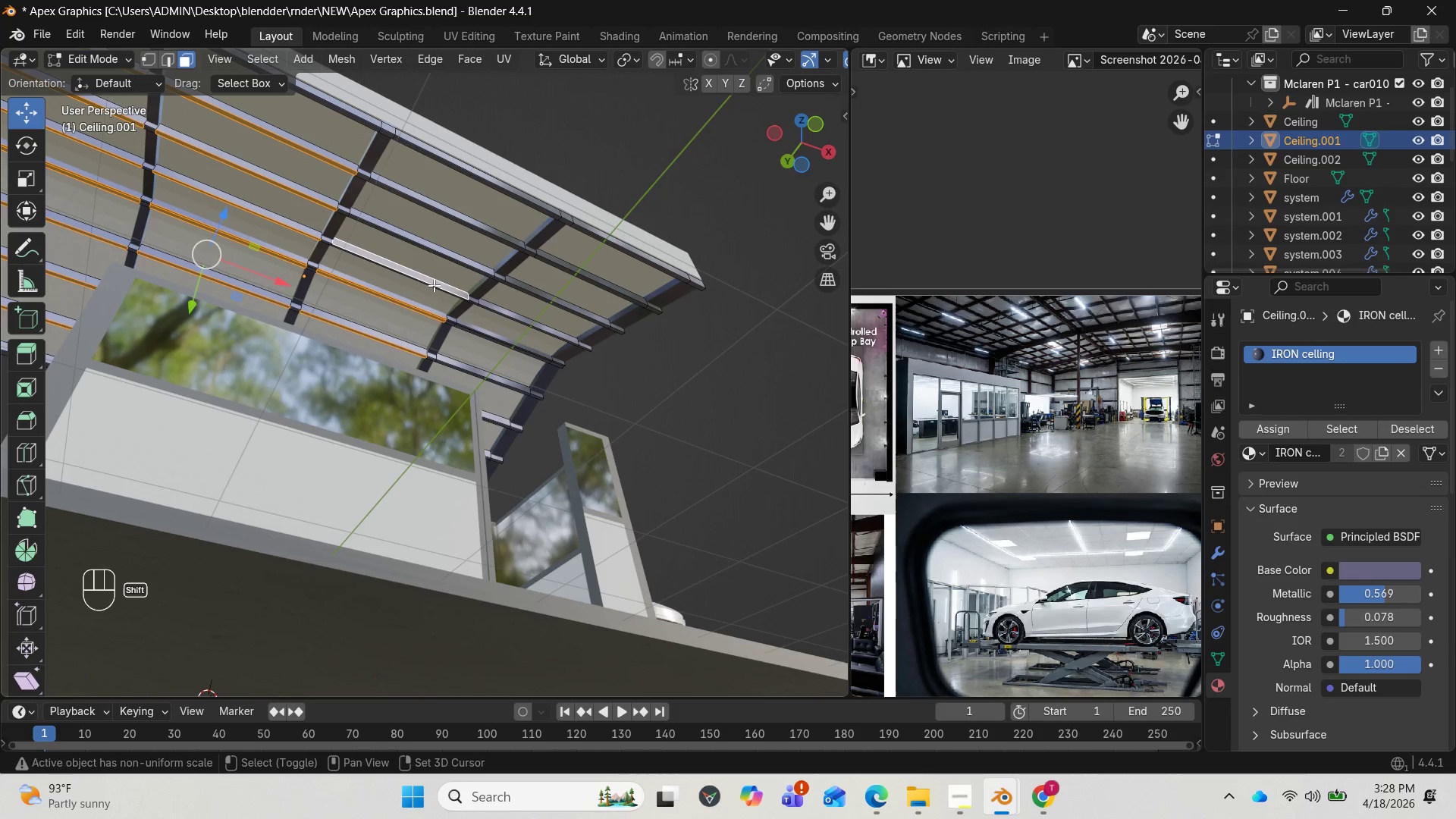 
left_click([434, 285])
 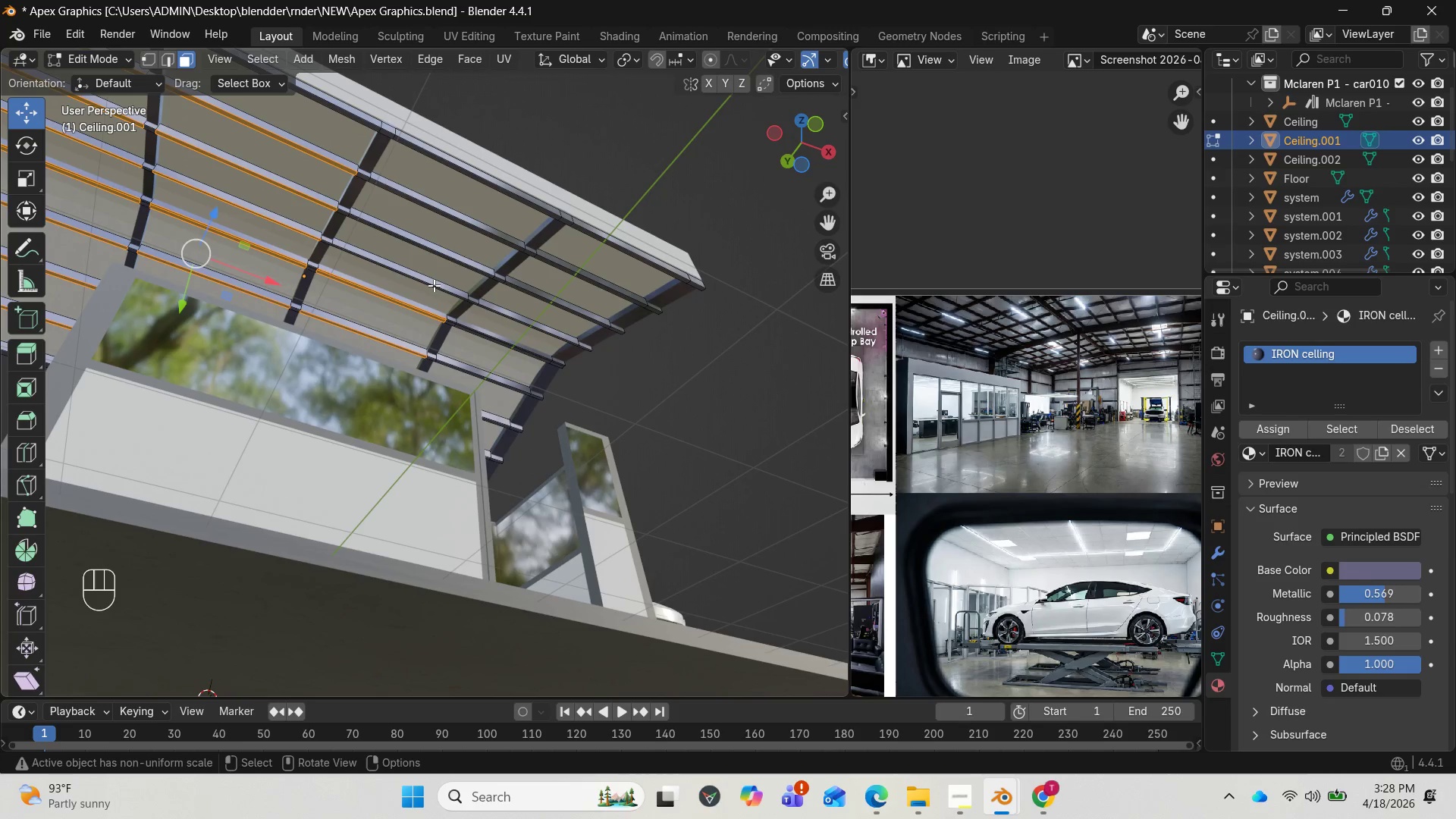 
scroll: coordinate [433, 253], scroll_direction: up, amount: 2.0
 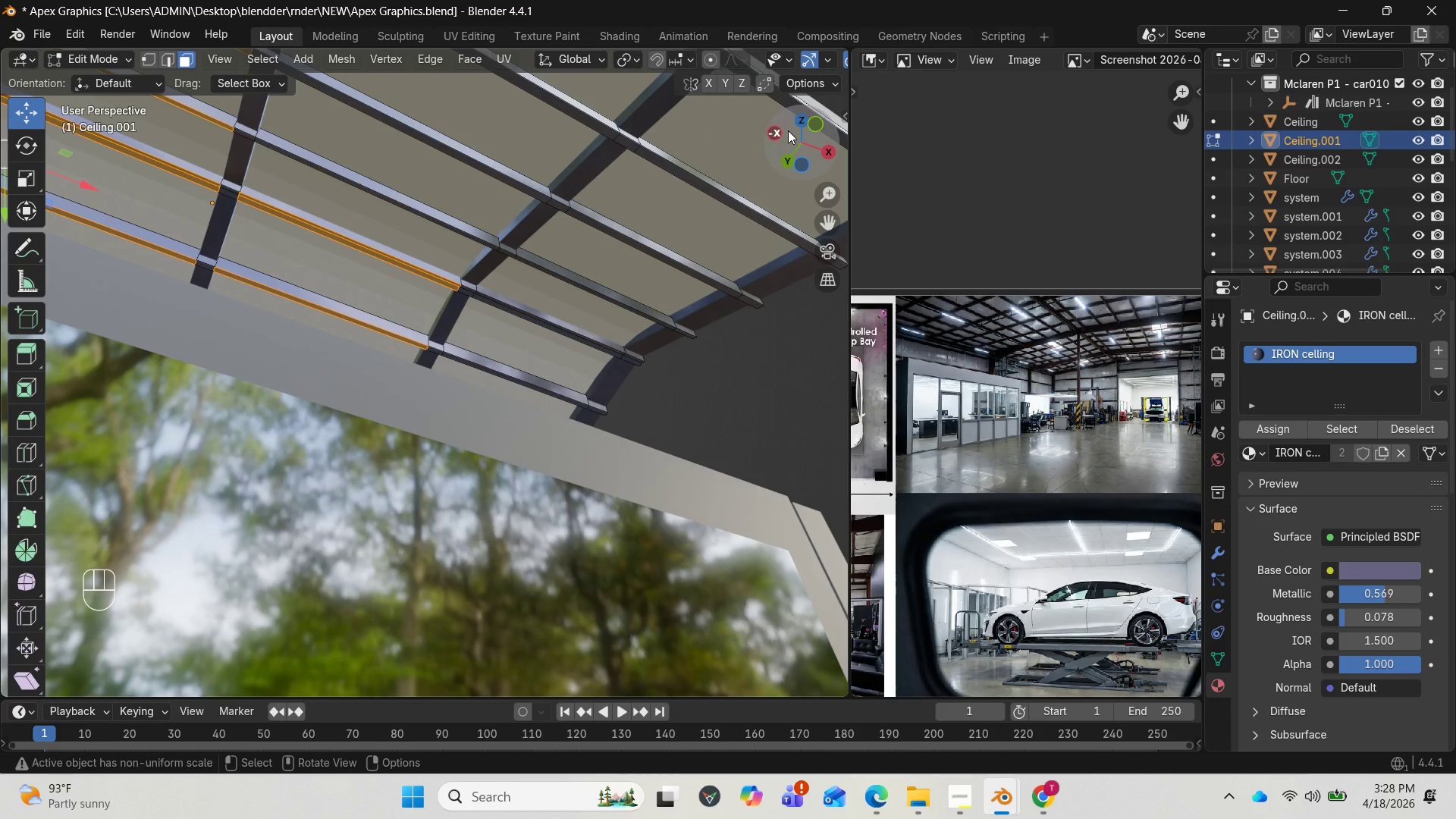 
left_click_drag(start_coordinate=[794, 127], to_coordinate=[837, 125])
 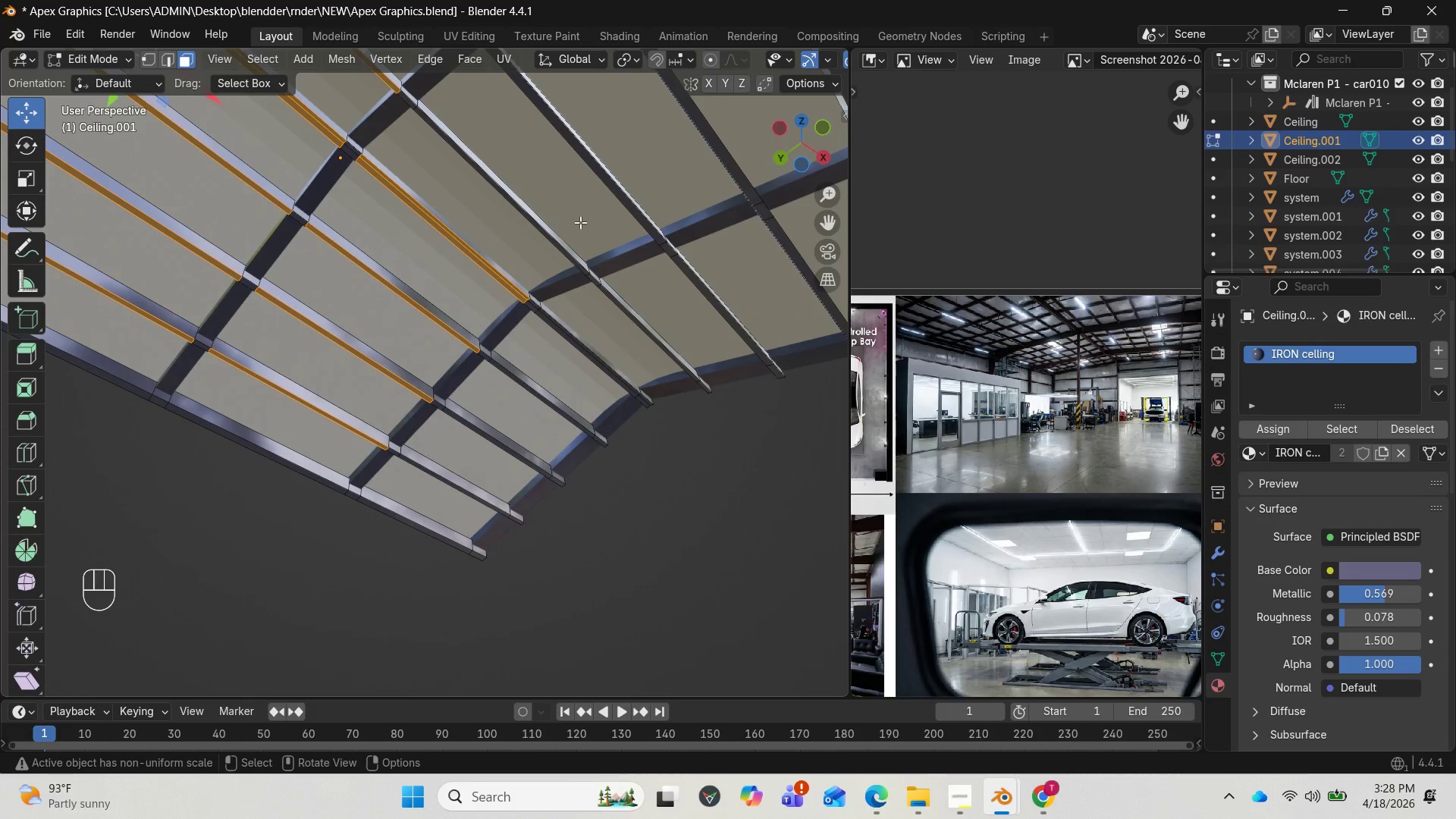 
hold_key(key=ShiftLeft, duration=4.06)
left_click([548, 234])
 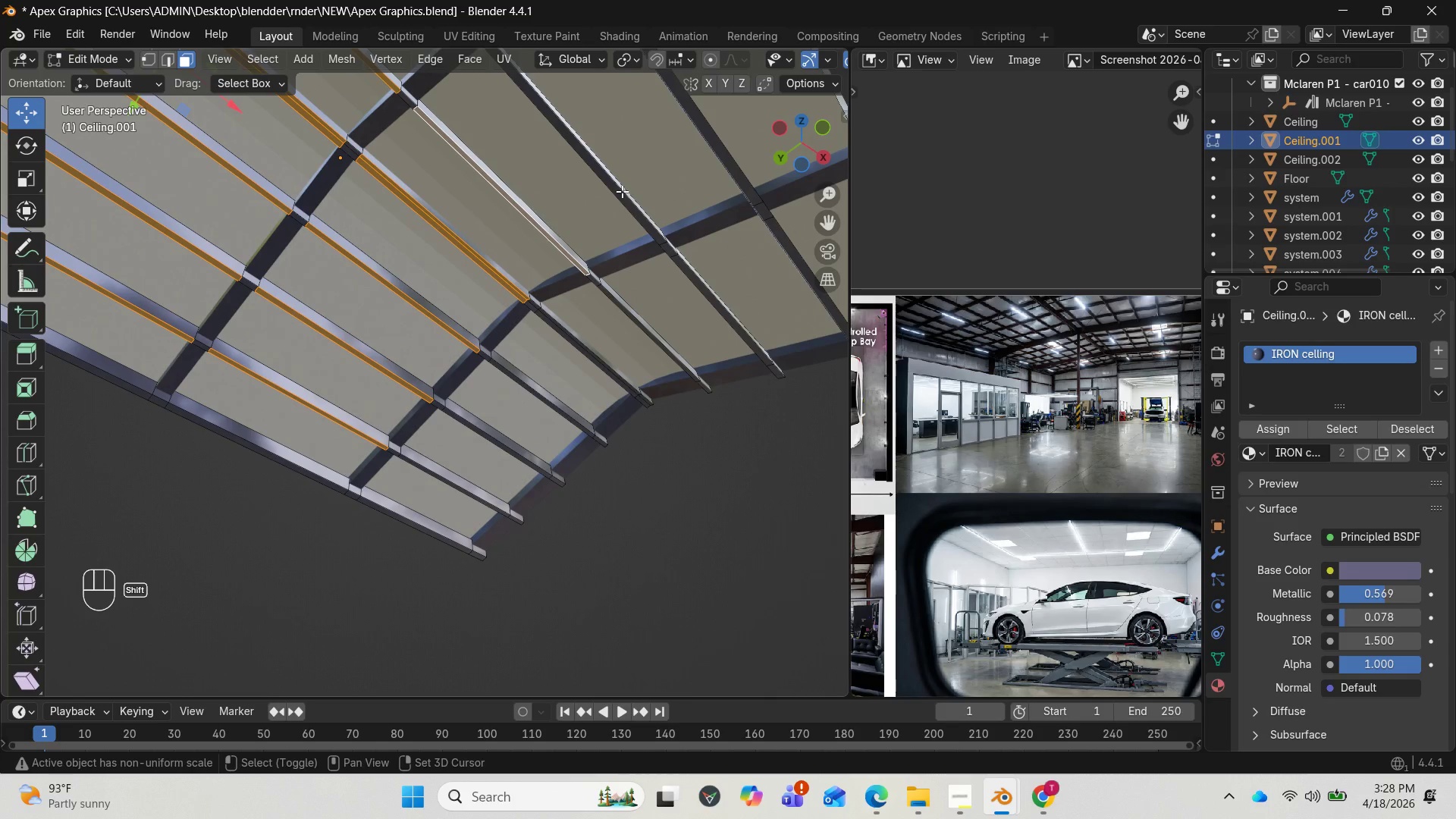 
left_click([621, 191])
 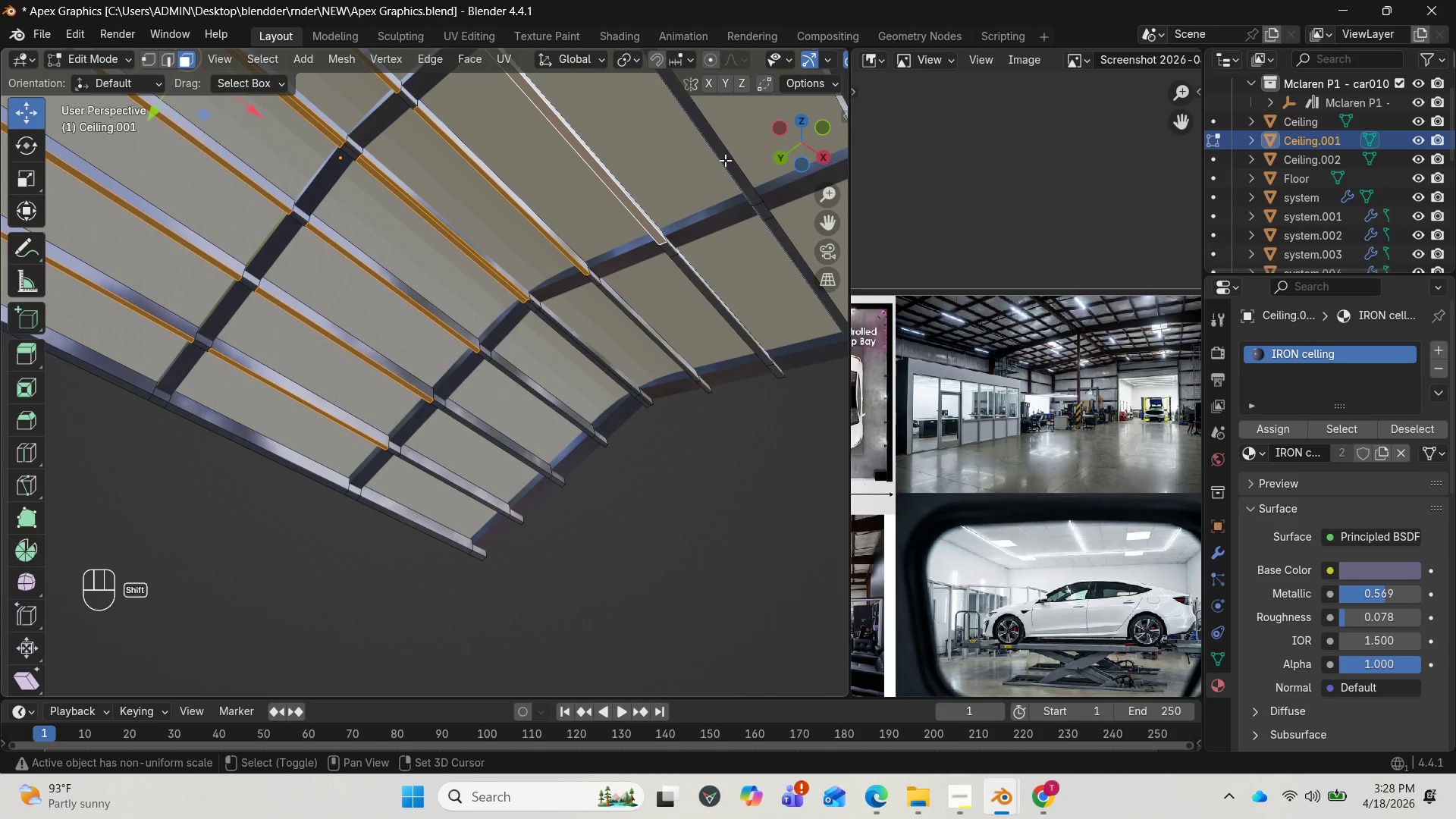 
left_click([725, 160])
 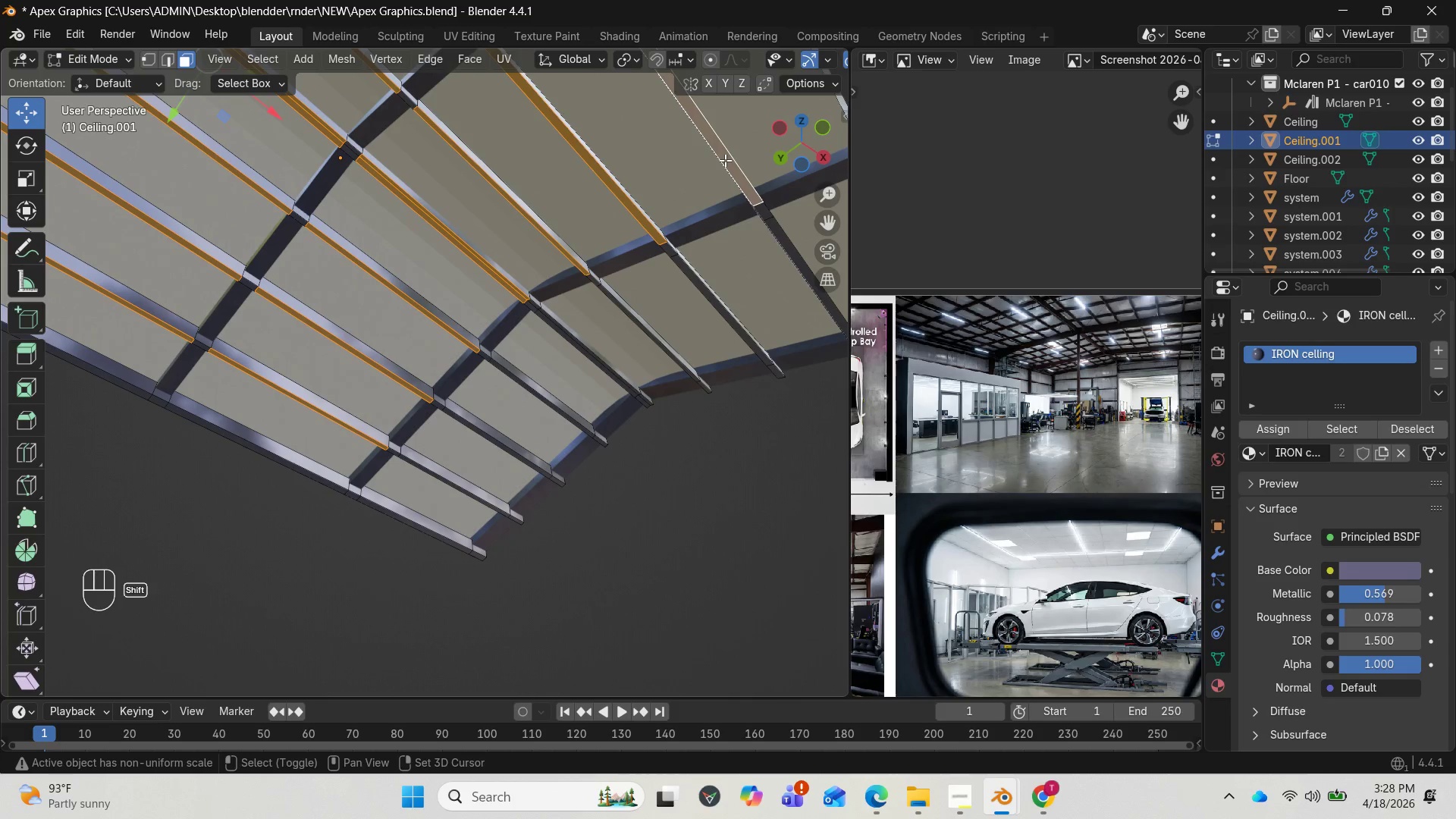 
scroll: coordinate [725, 160], scroll_direction: down, amount: 2.0
 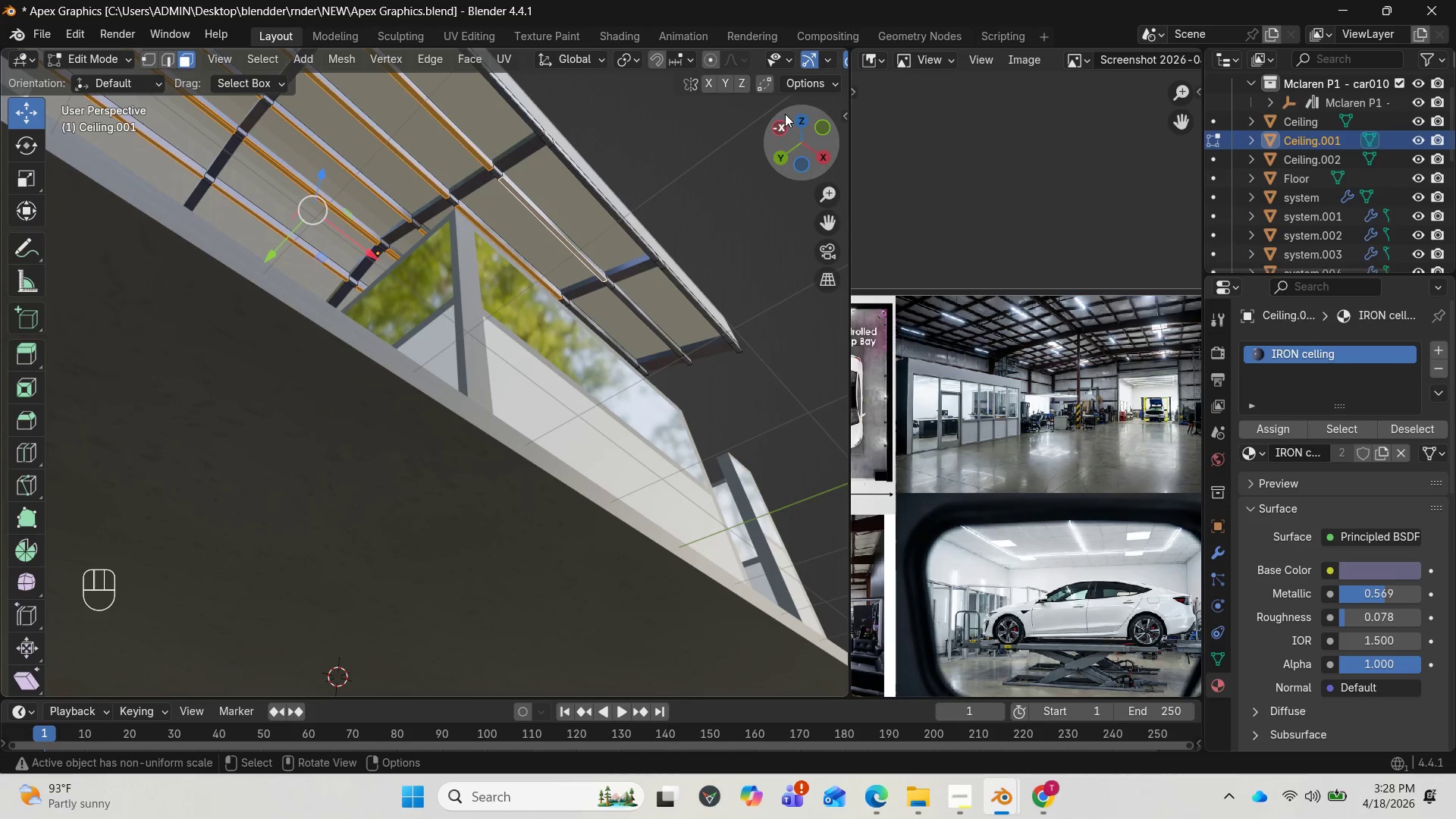 
left_click_drag(start_coordinate=[782, 124], to_coordinate=[717, 121])
 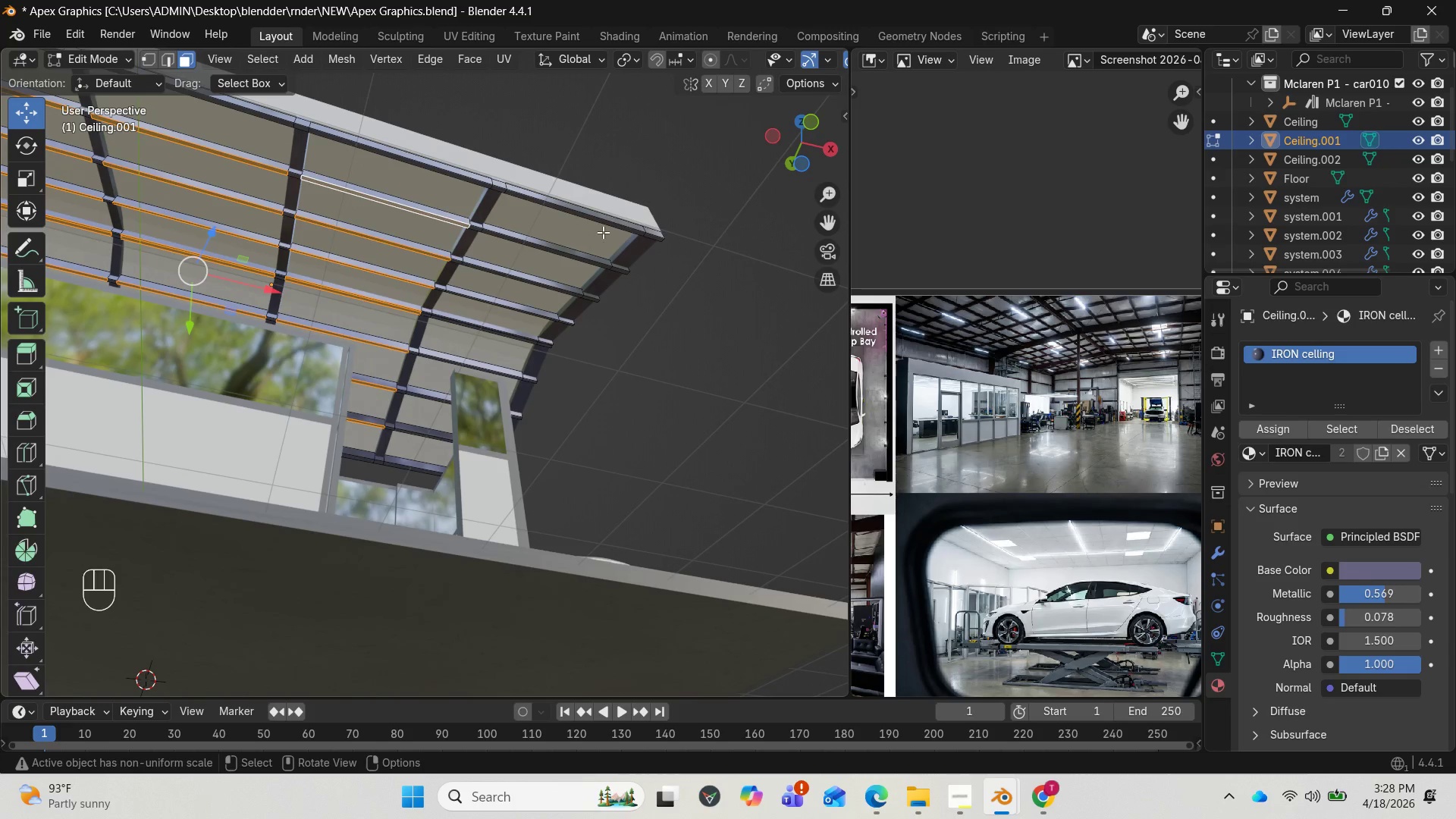 
scroll: coordinate [602, 232], scroll_direction: up, amount: 1.0
 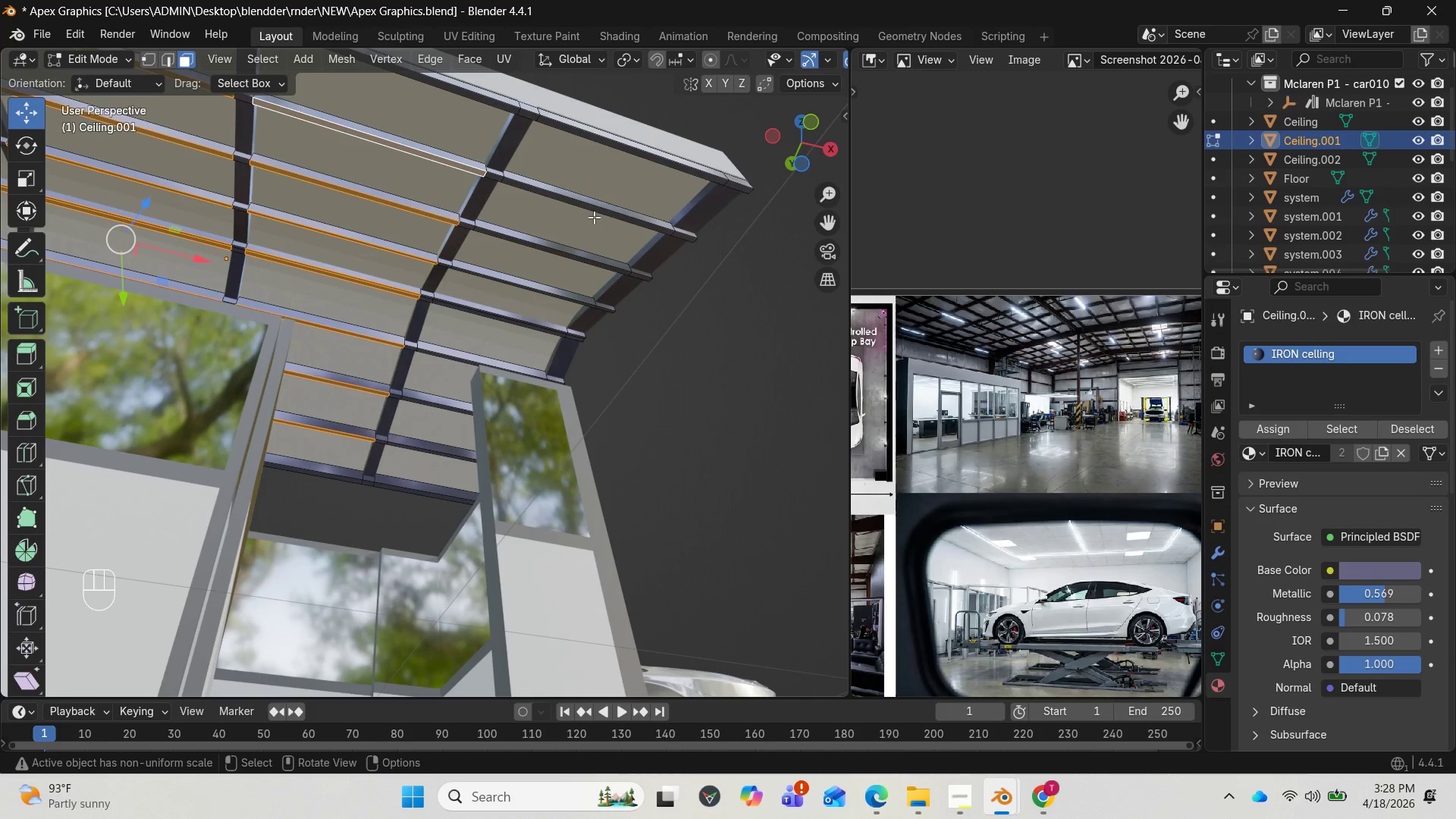 
hold_key(key=ShiftLeft, duration=4.58)
left_click([593, 209])
 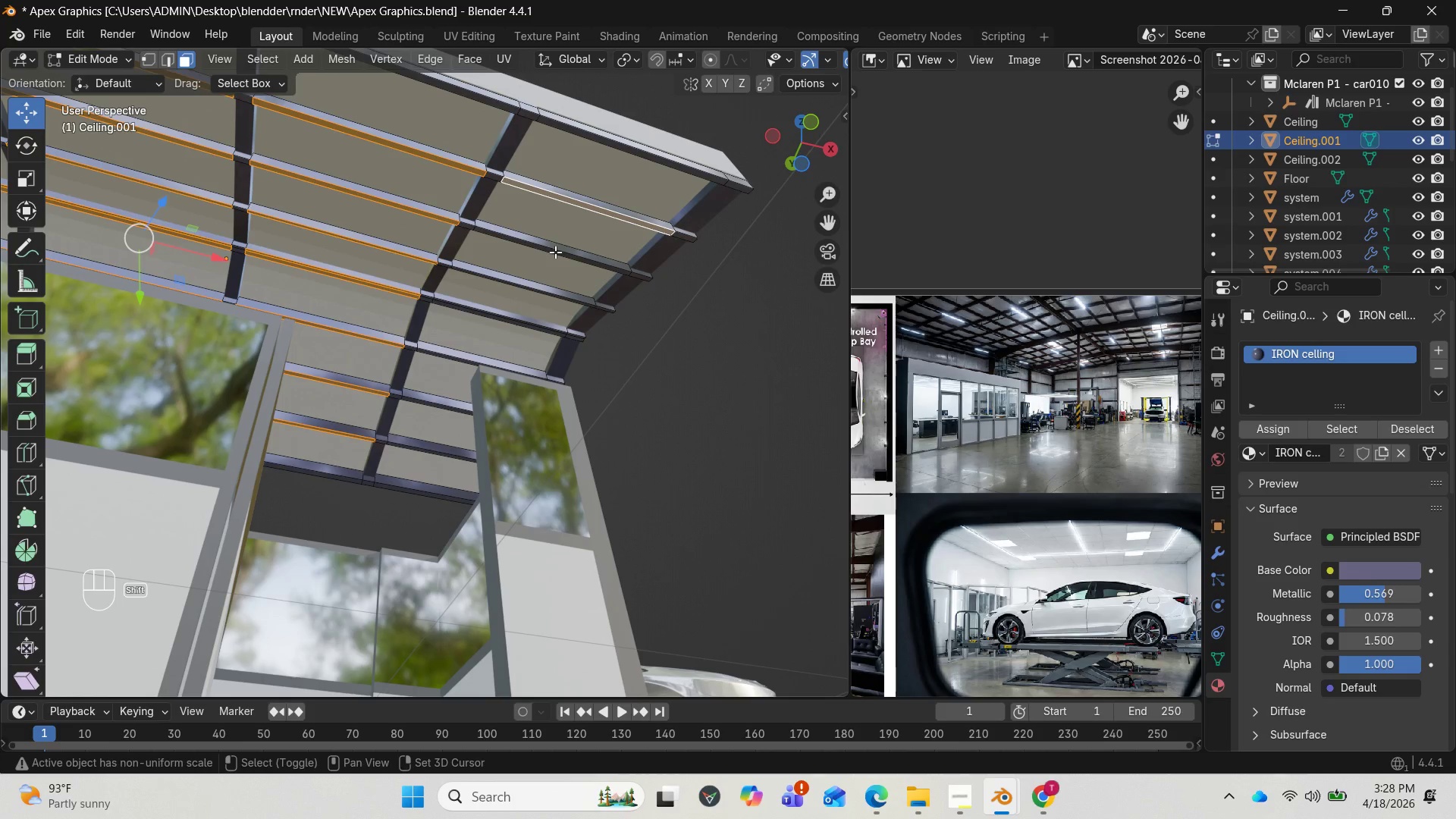 
left_click([555, 252])
 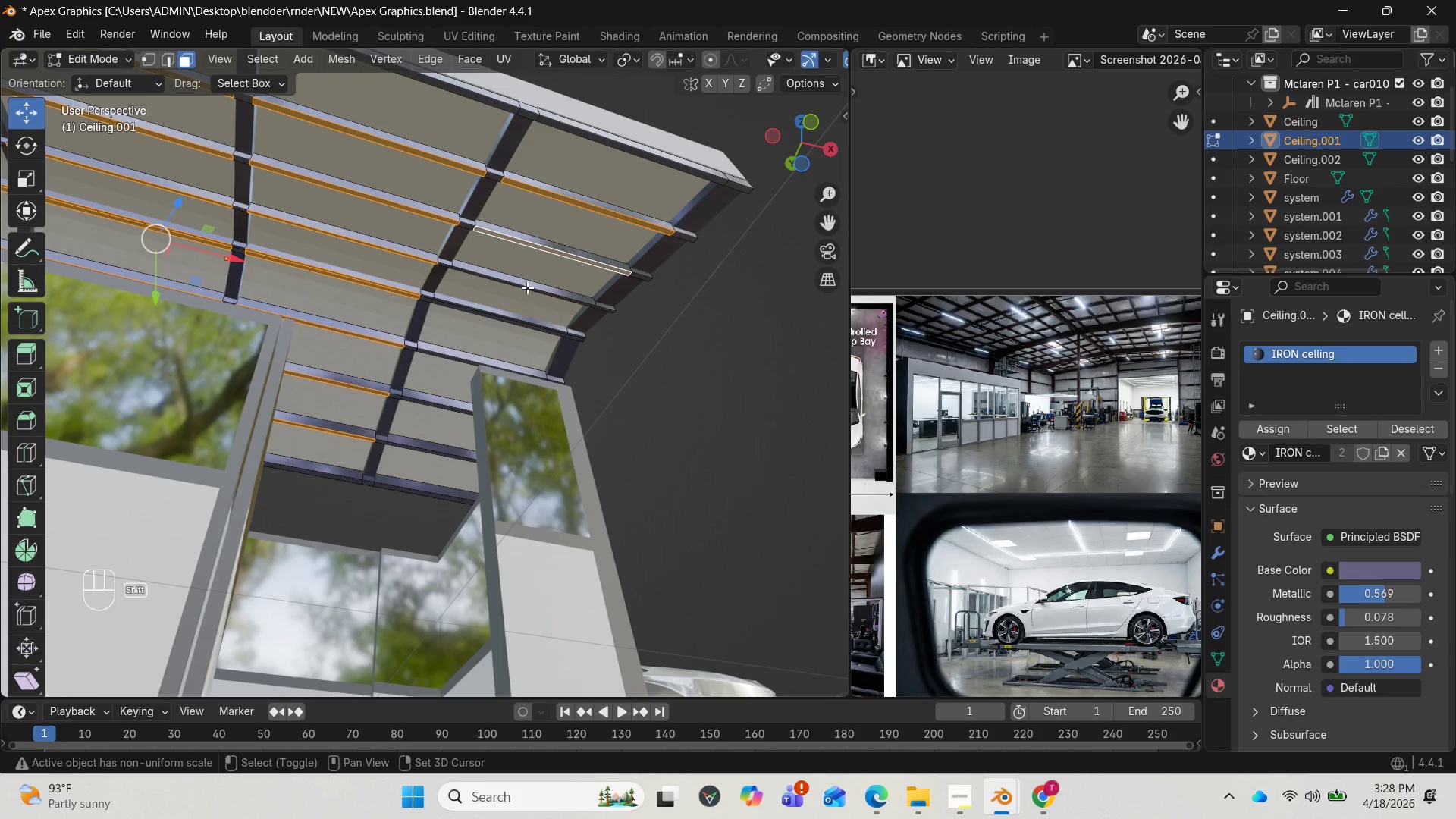 
left_click([526, 287])
 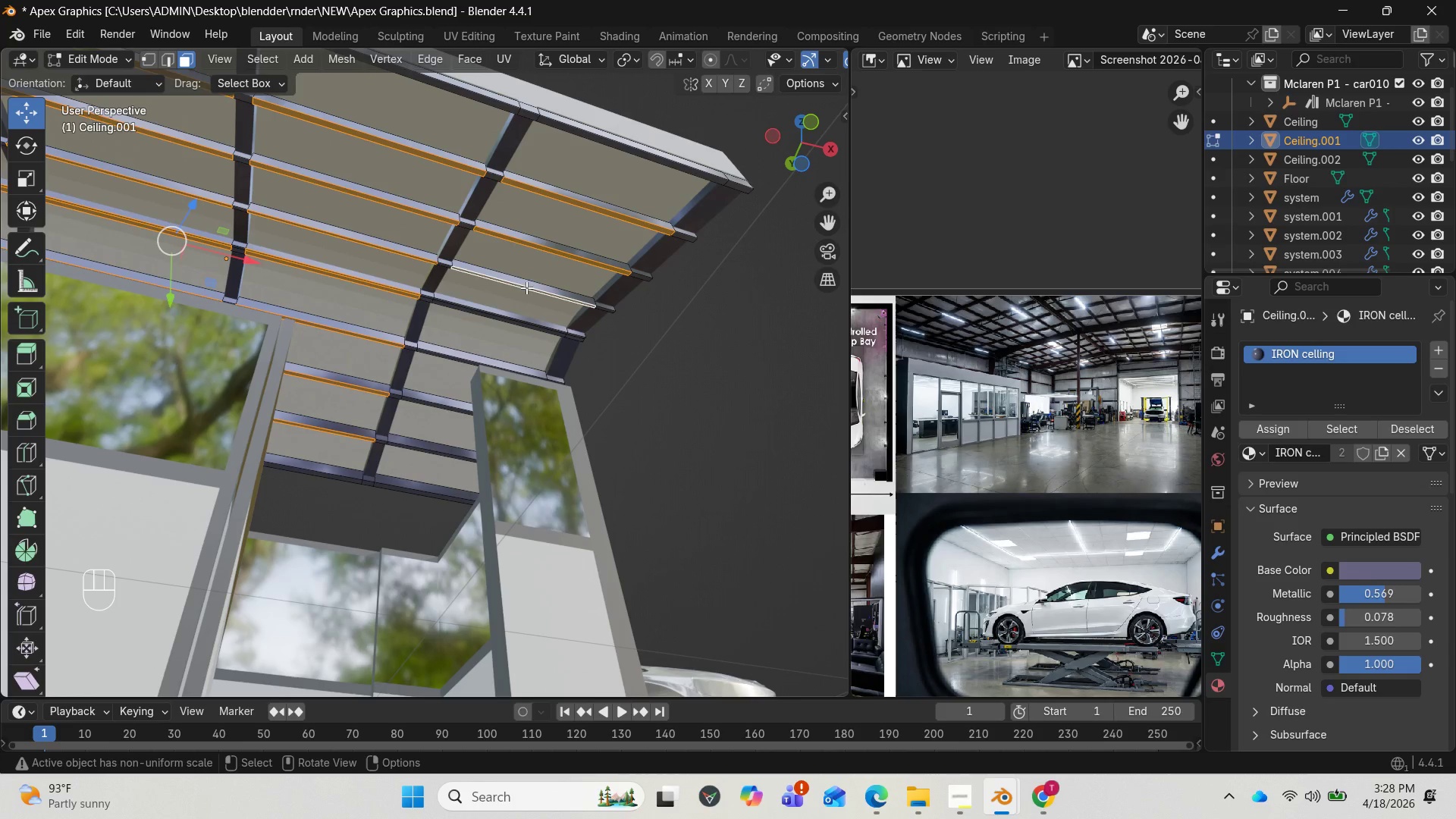 
scroll: coordinate [507, 309], scroll_direction: up, amount: 2.0
 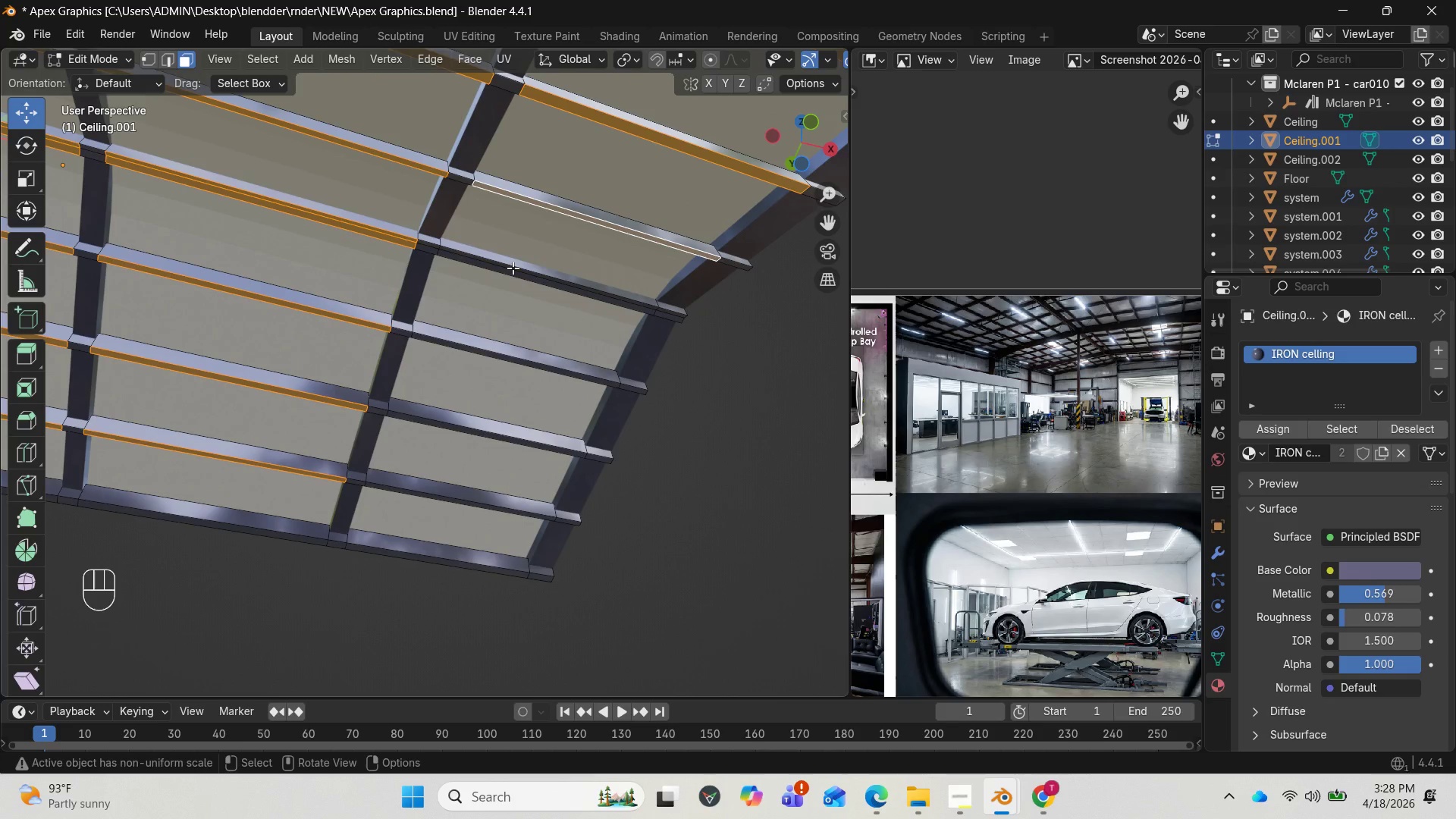 
hold_key(key=ShiftLeft, duration=5.12)
left_click([513, 268])
 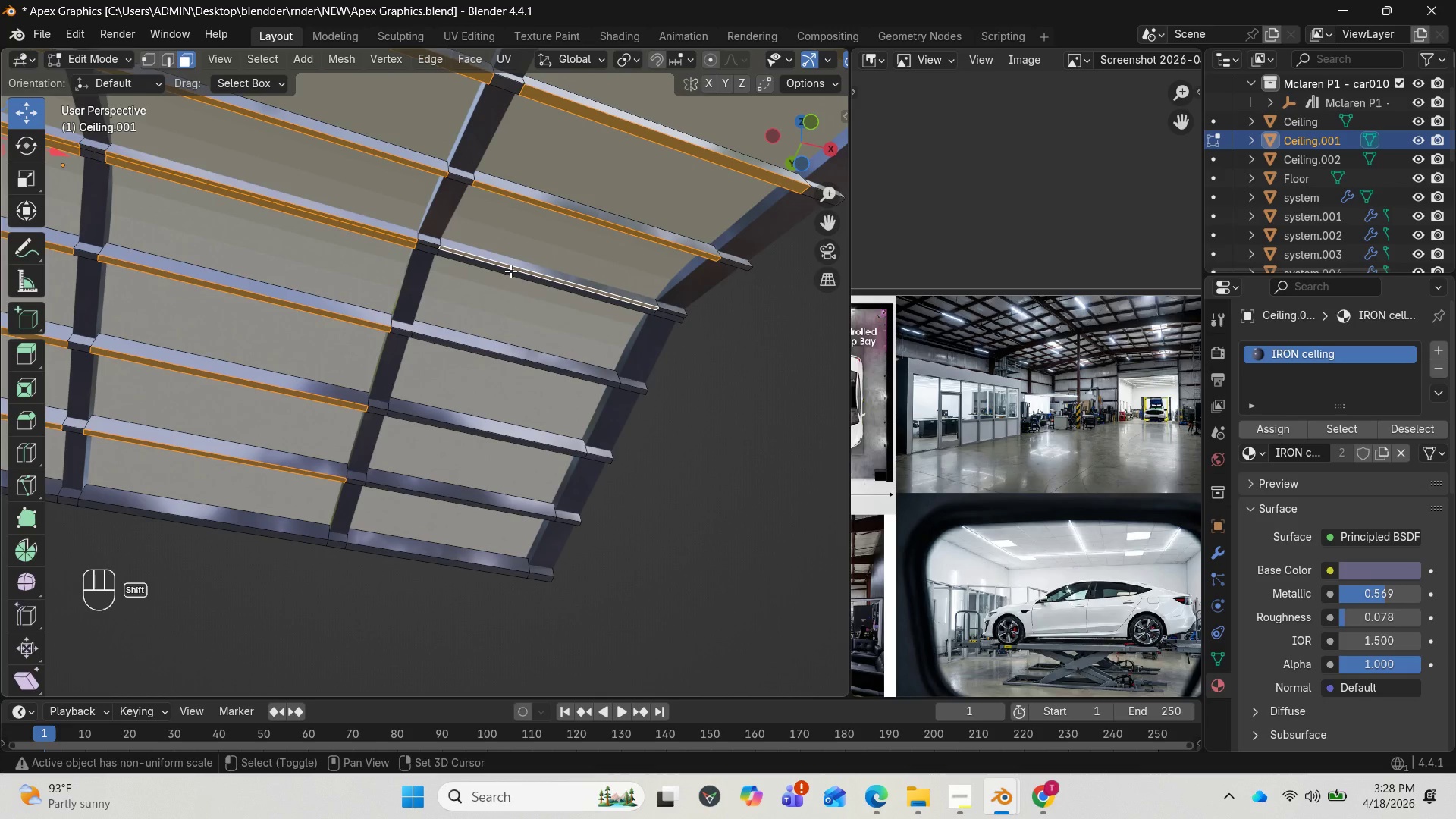 
left_click([510, 271])
 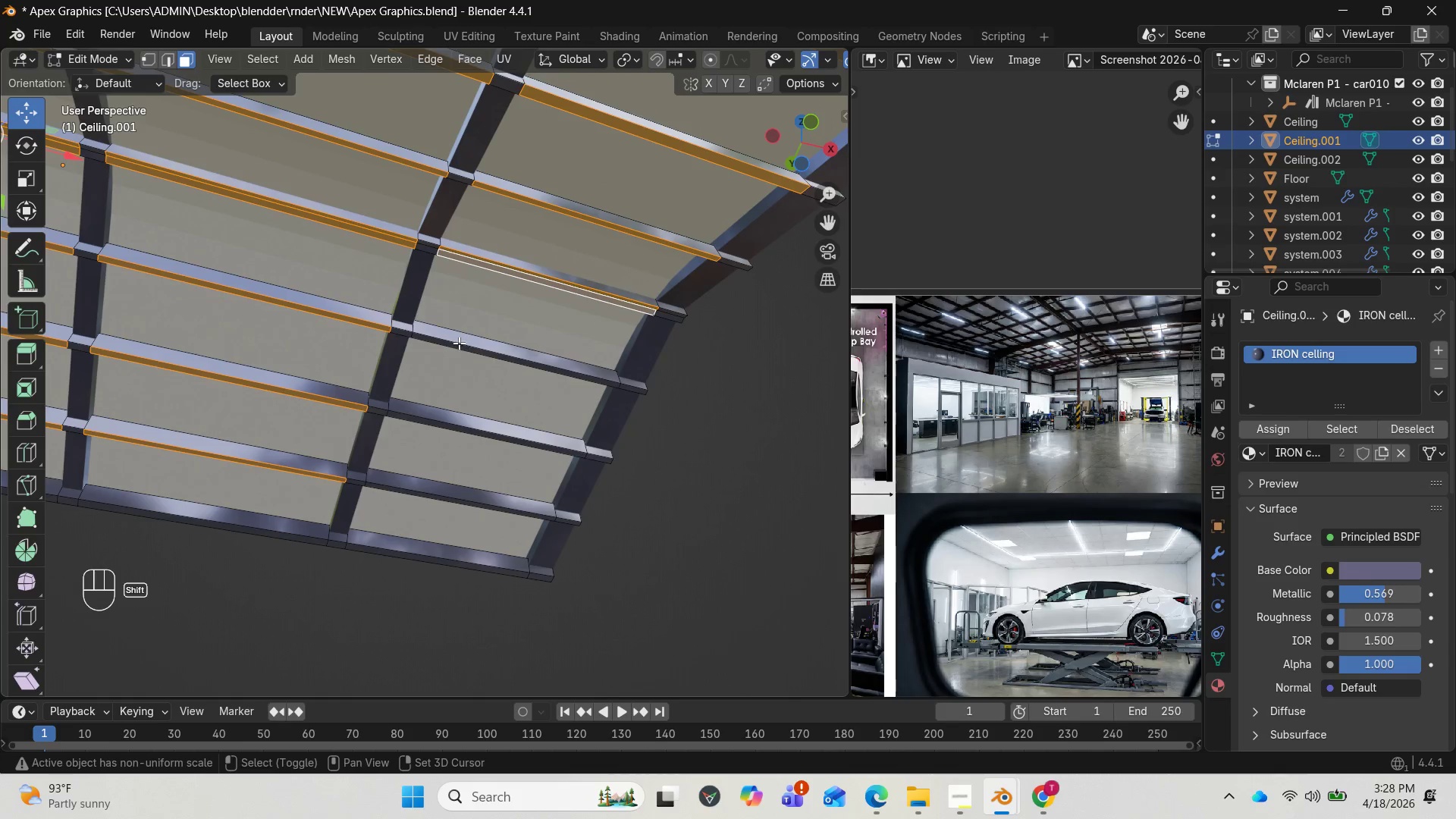 
left_click([458, 344])
 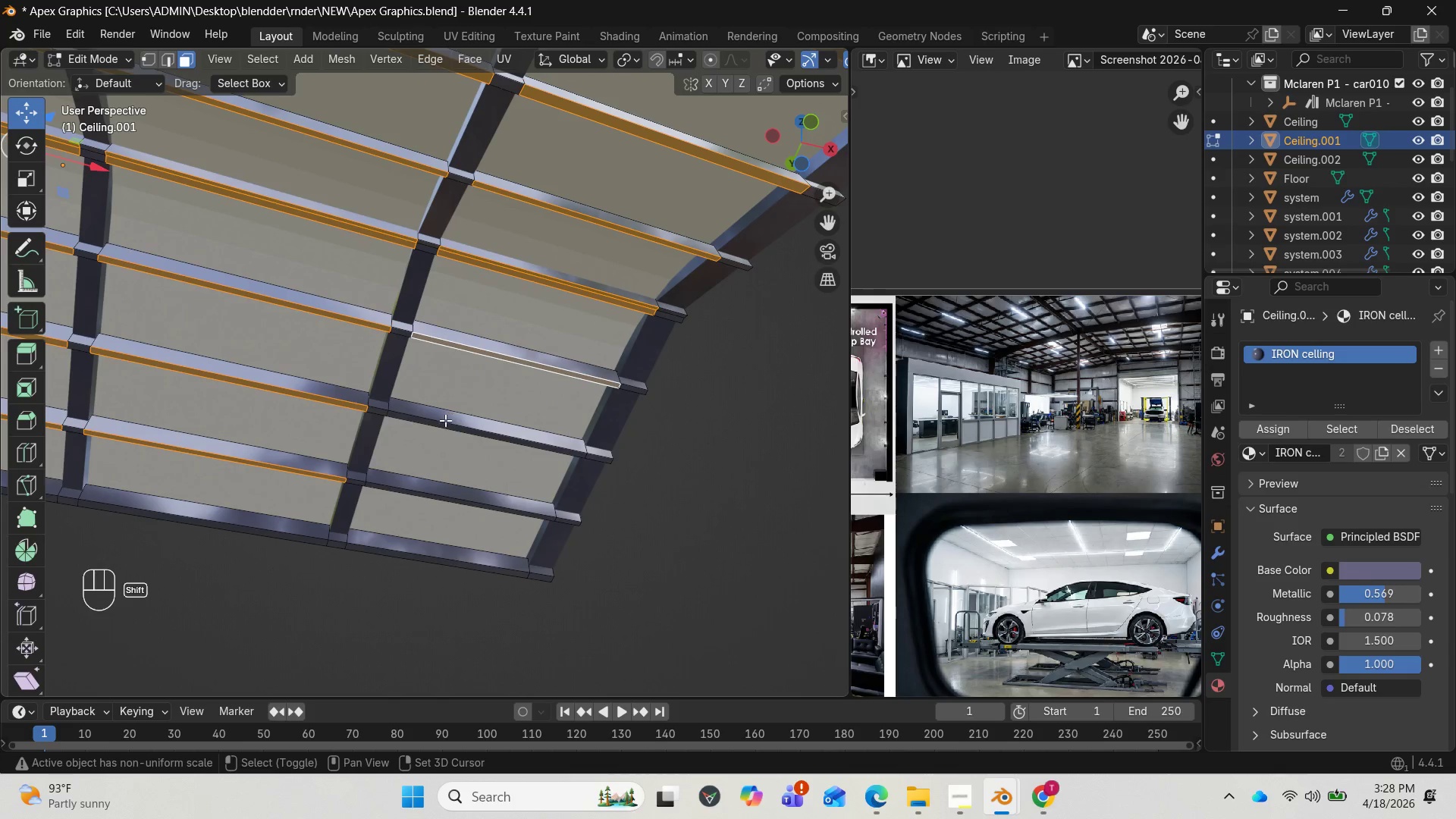 
left_click([444, 425])
 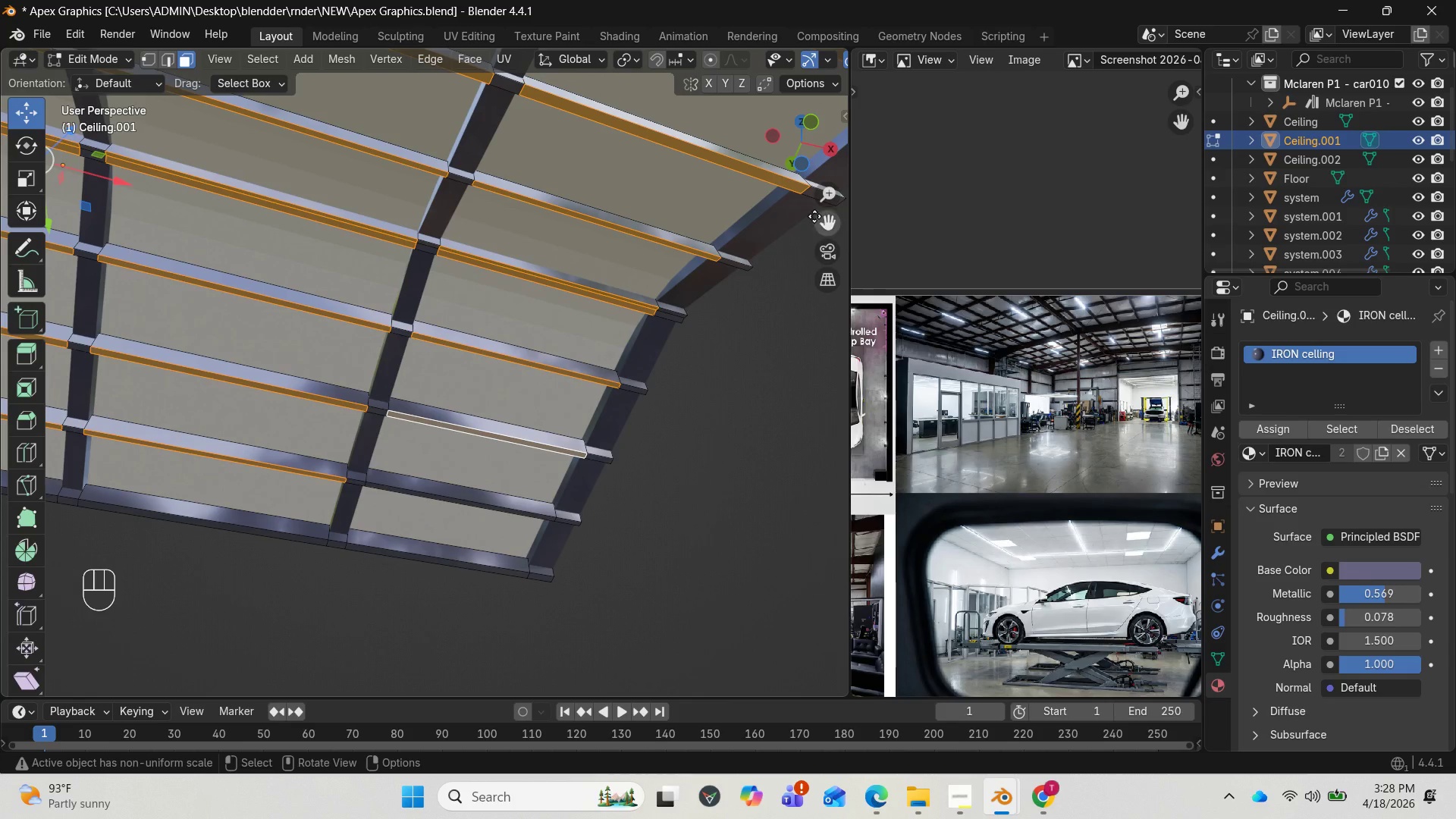 
left_click_drag(start_coordinate=[810, 160], to_coordinate=[90, 132])
 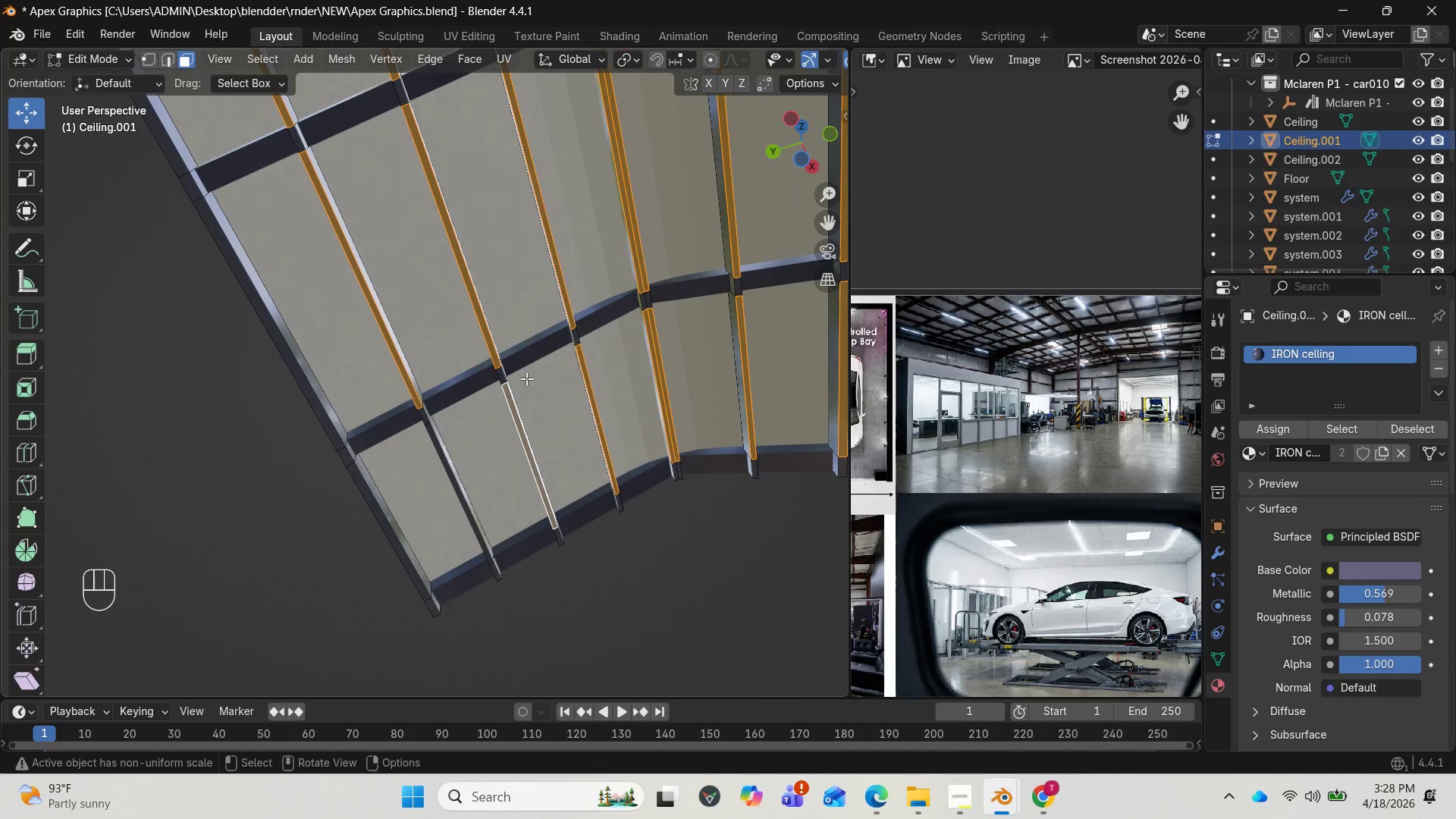 
hold_key(key=ShiftLeft, duration=1.81)
left_click([448, 464])
 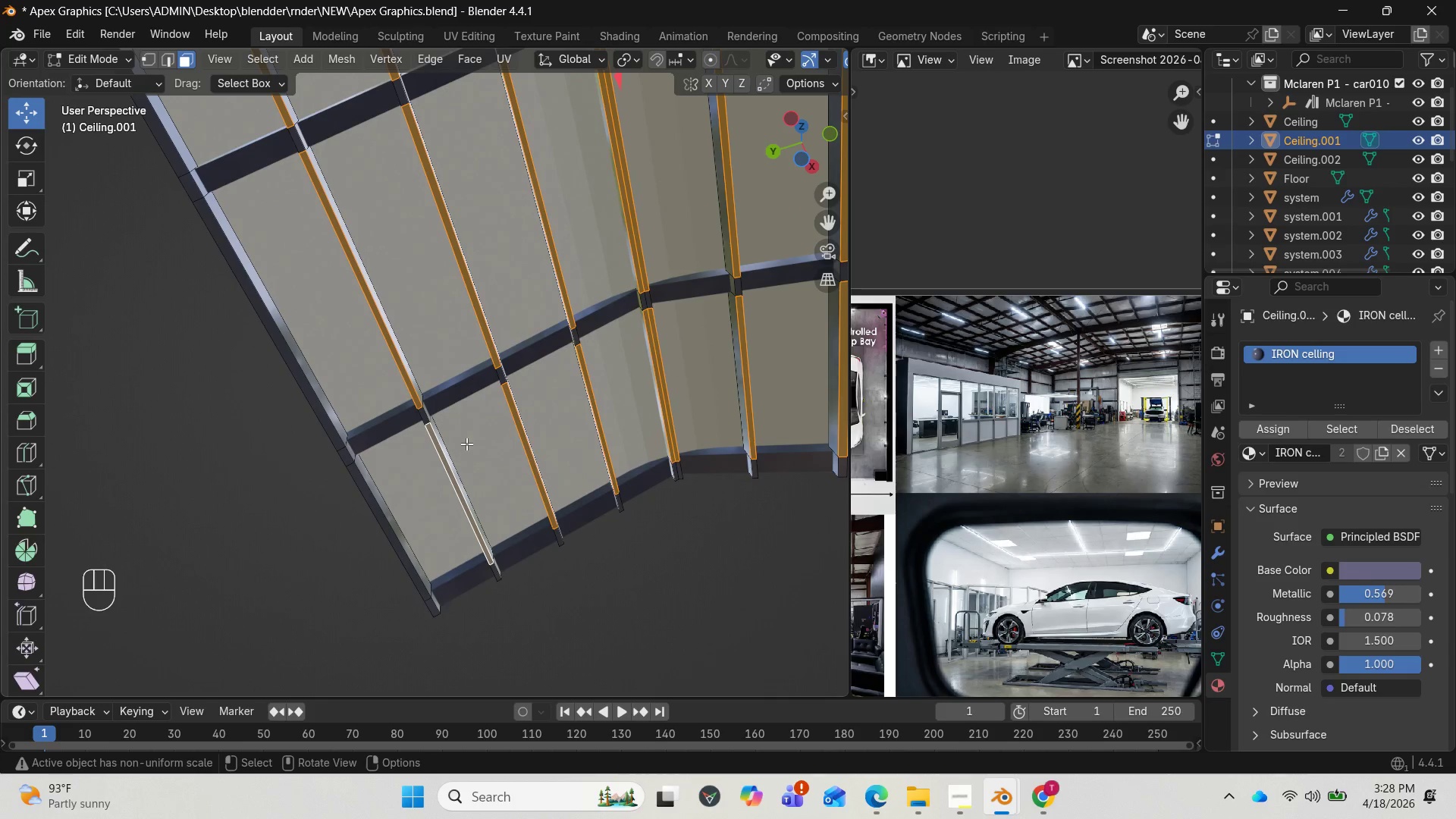 
scroll: coordinate [470, 439], scroll_direction: down, amount: 2.0
 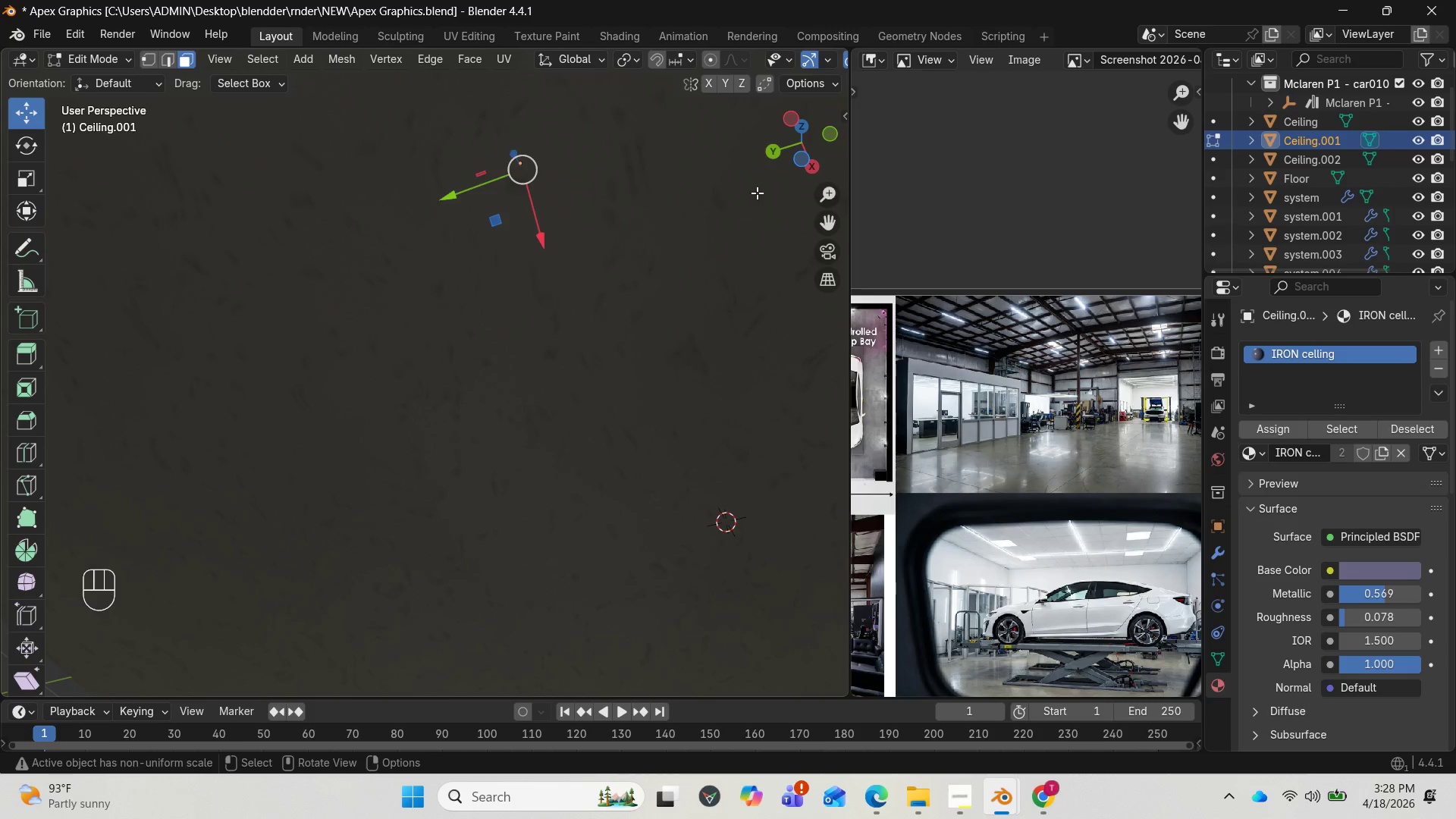 
left_click_drag(start_coordinate=[780, 165], to_coordinate=[761, 261])
 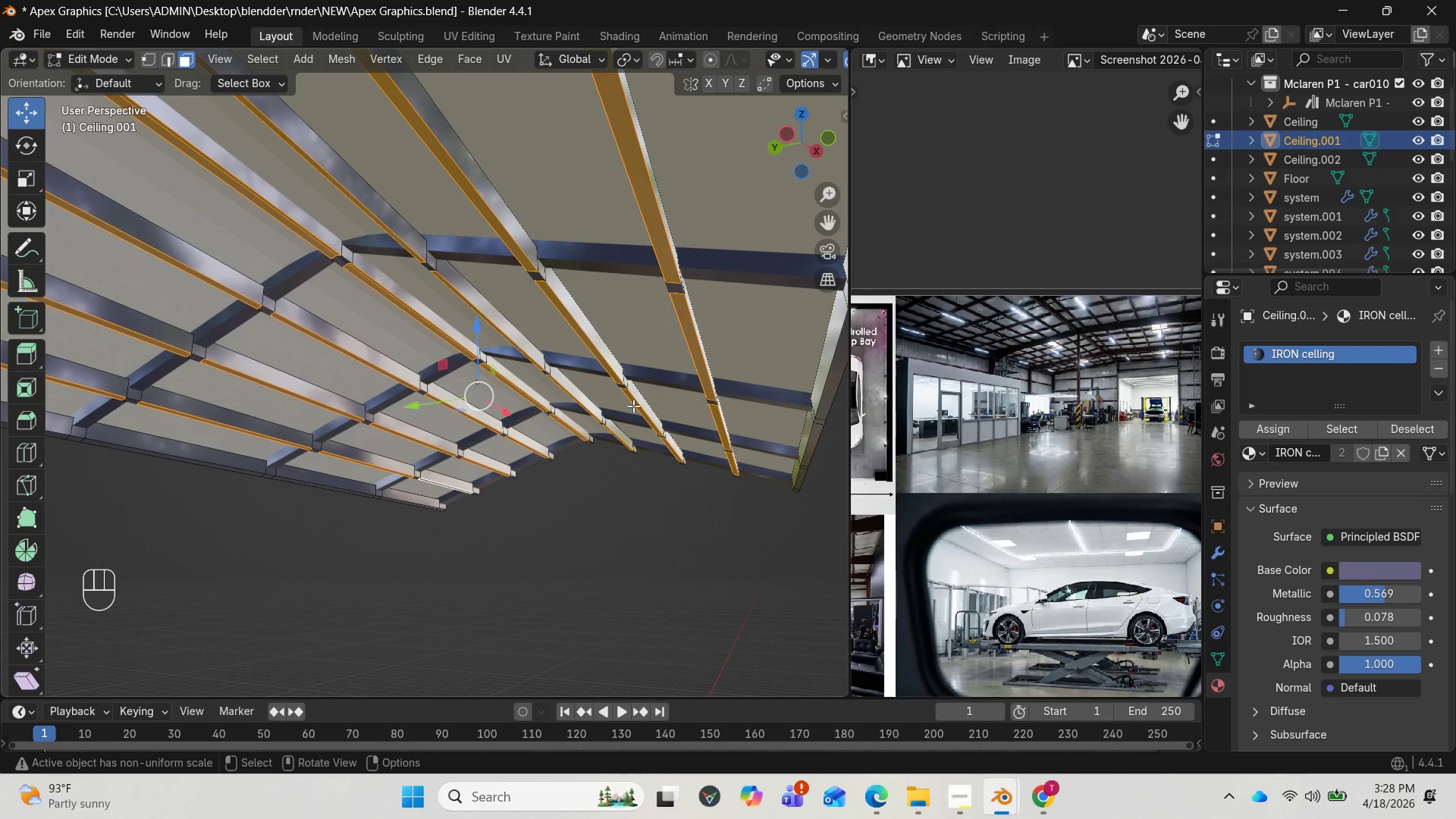 
wait(6.22)
 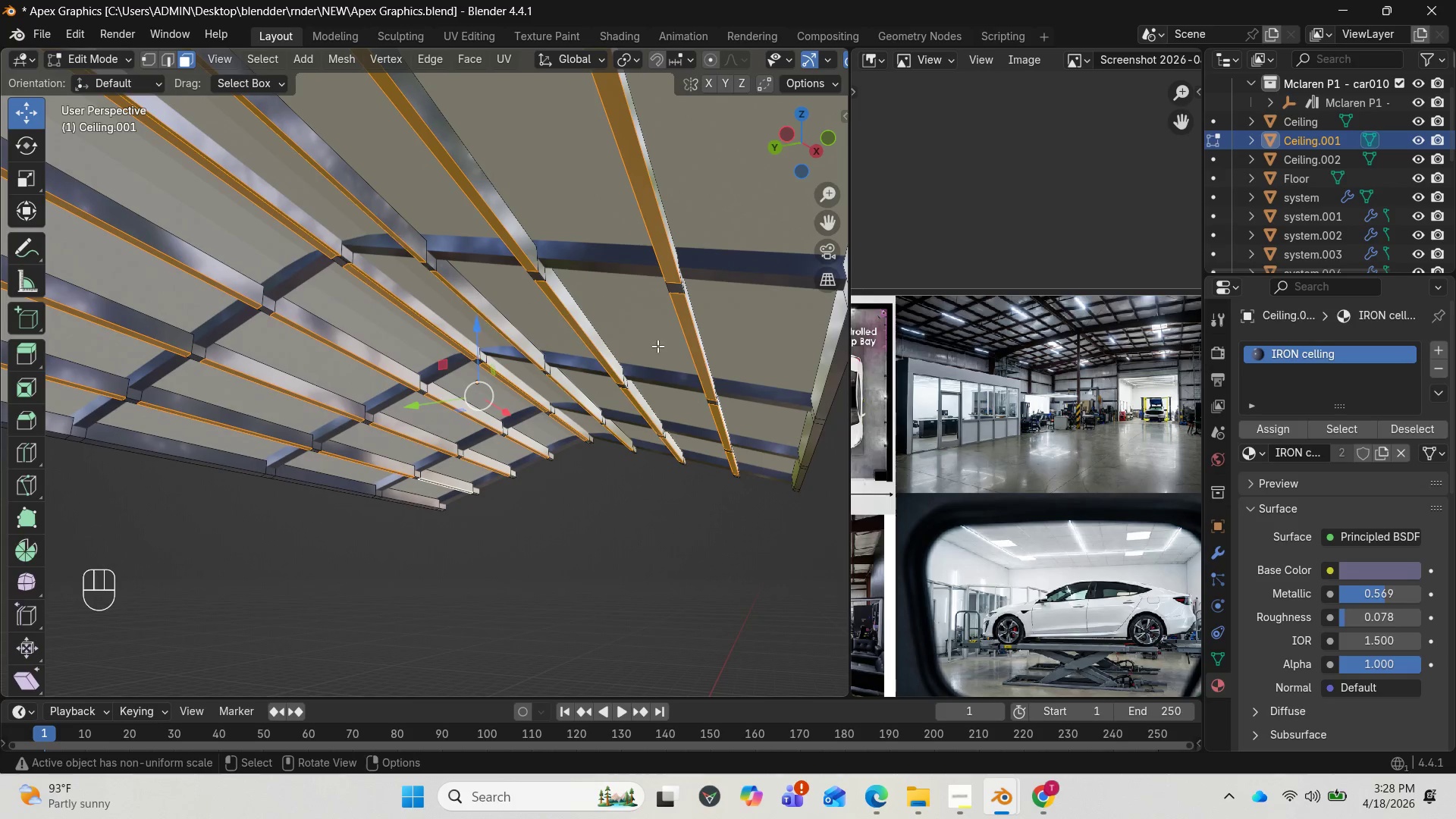 
hold_key(key=ShiftLeft, duration=1.62)
 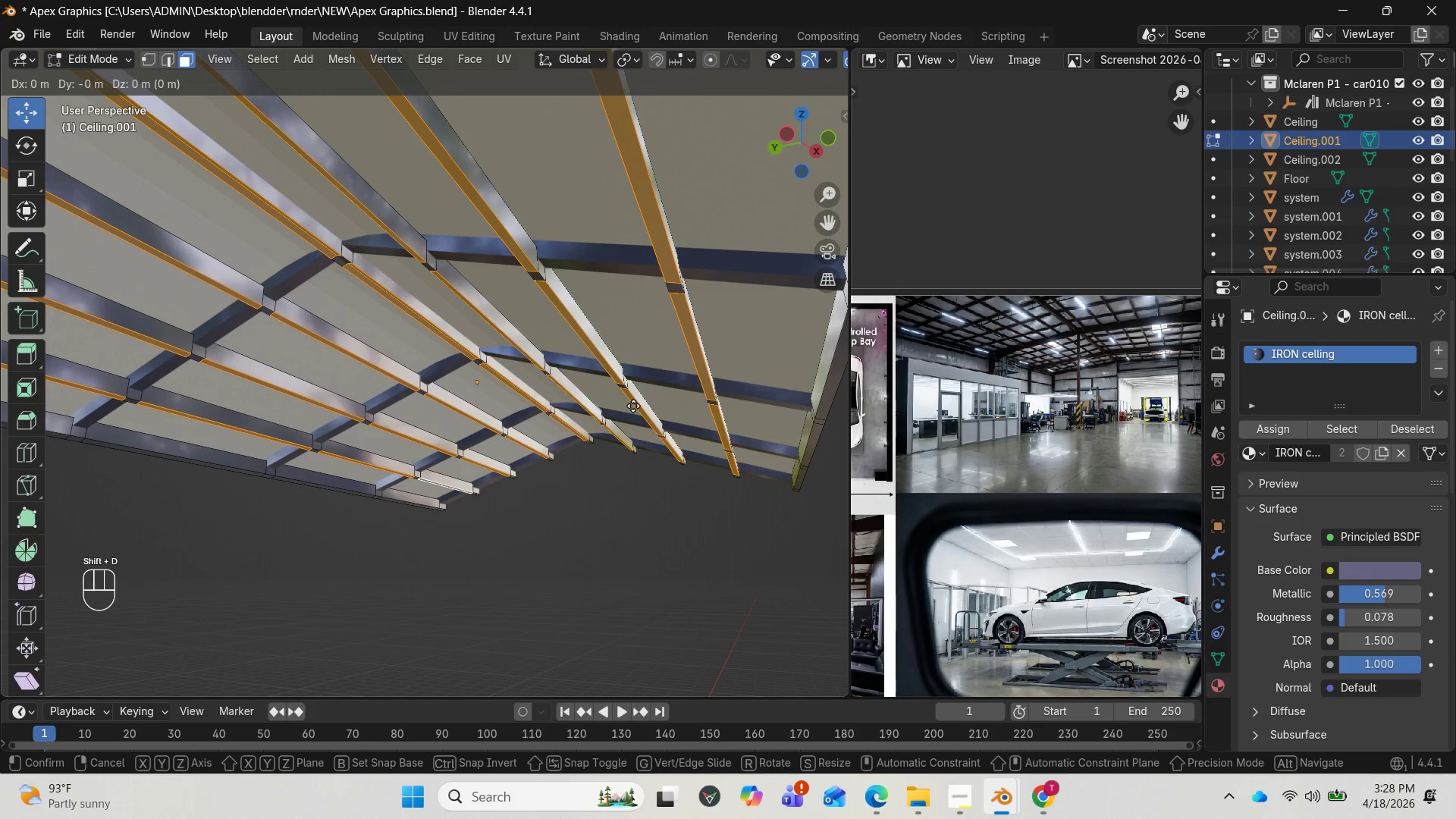 
hold_key(key=D, duration=0.33)
 